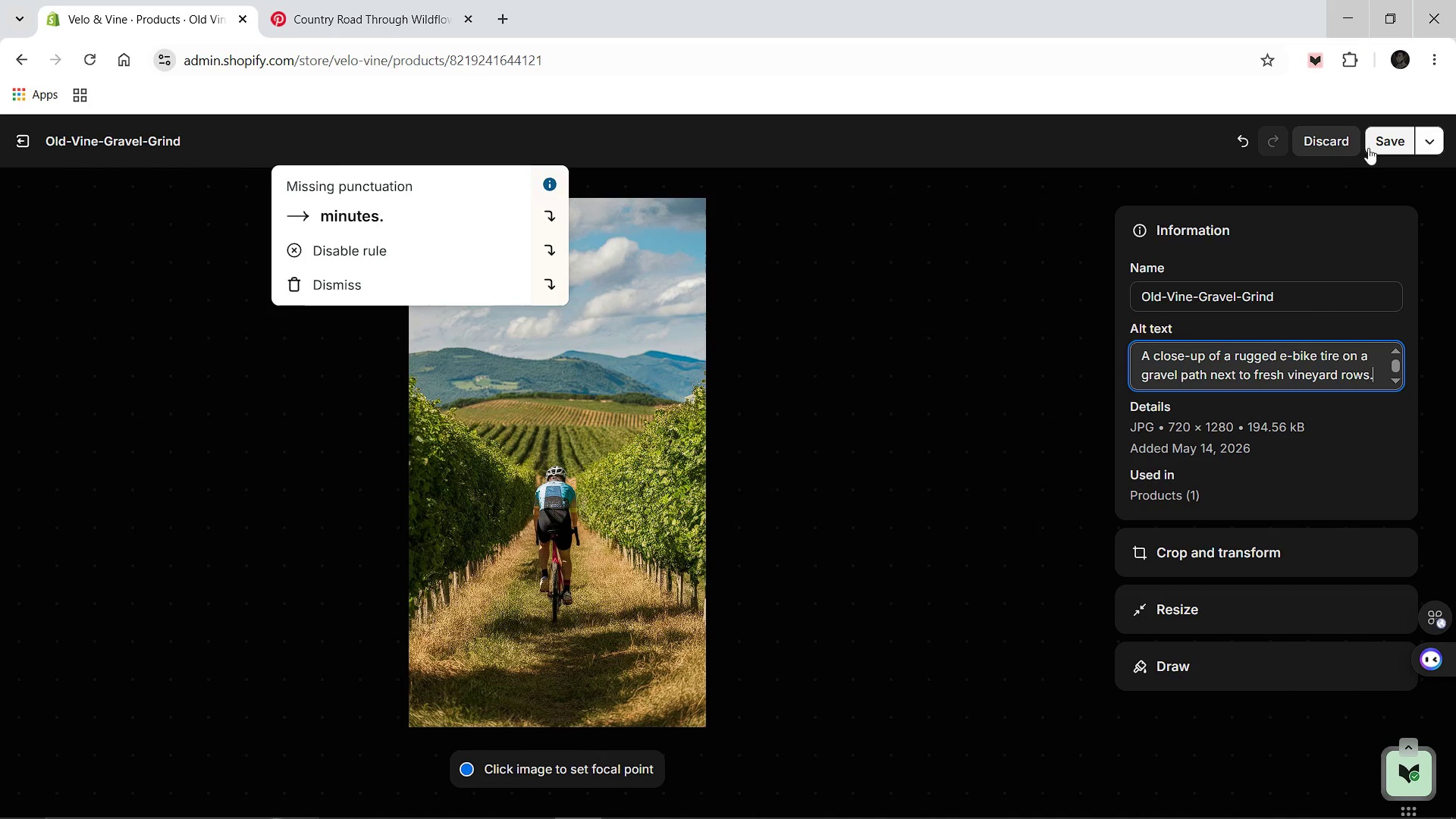 
left_click([1369, 148])
 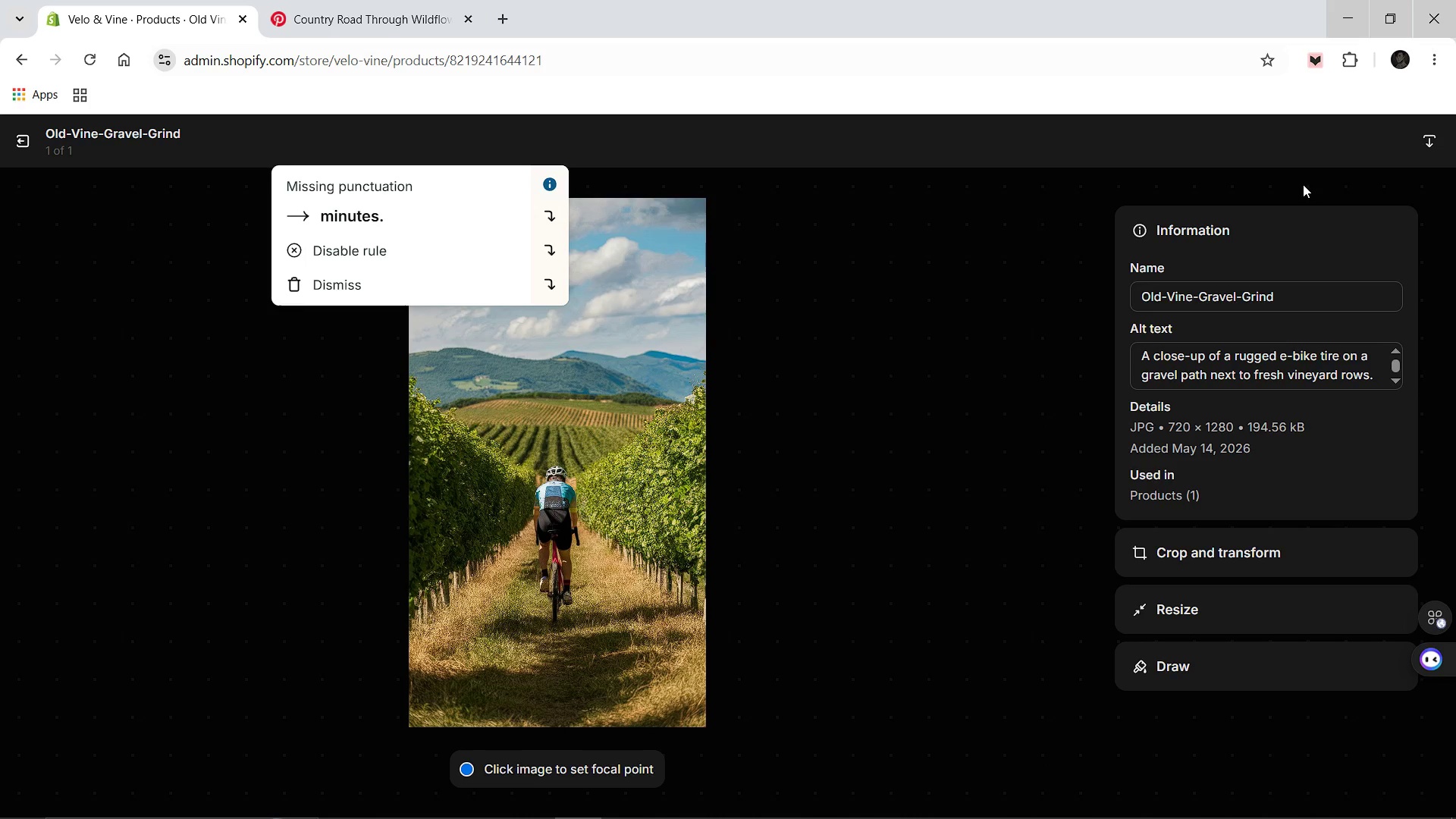 
wait(7.02)
 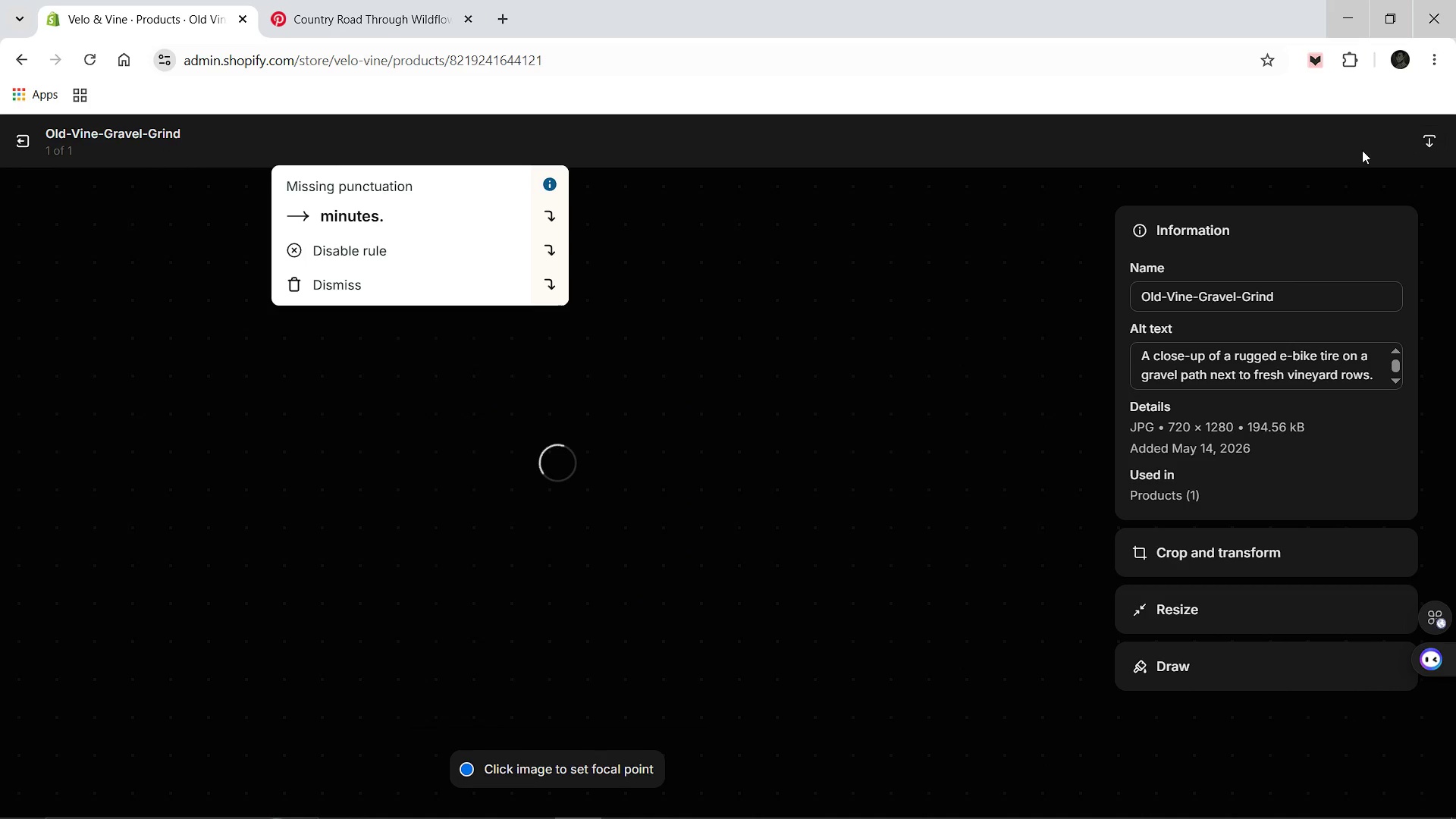 
left_click([372, 221])
 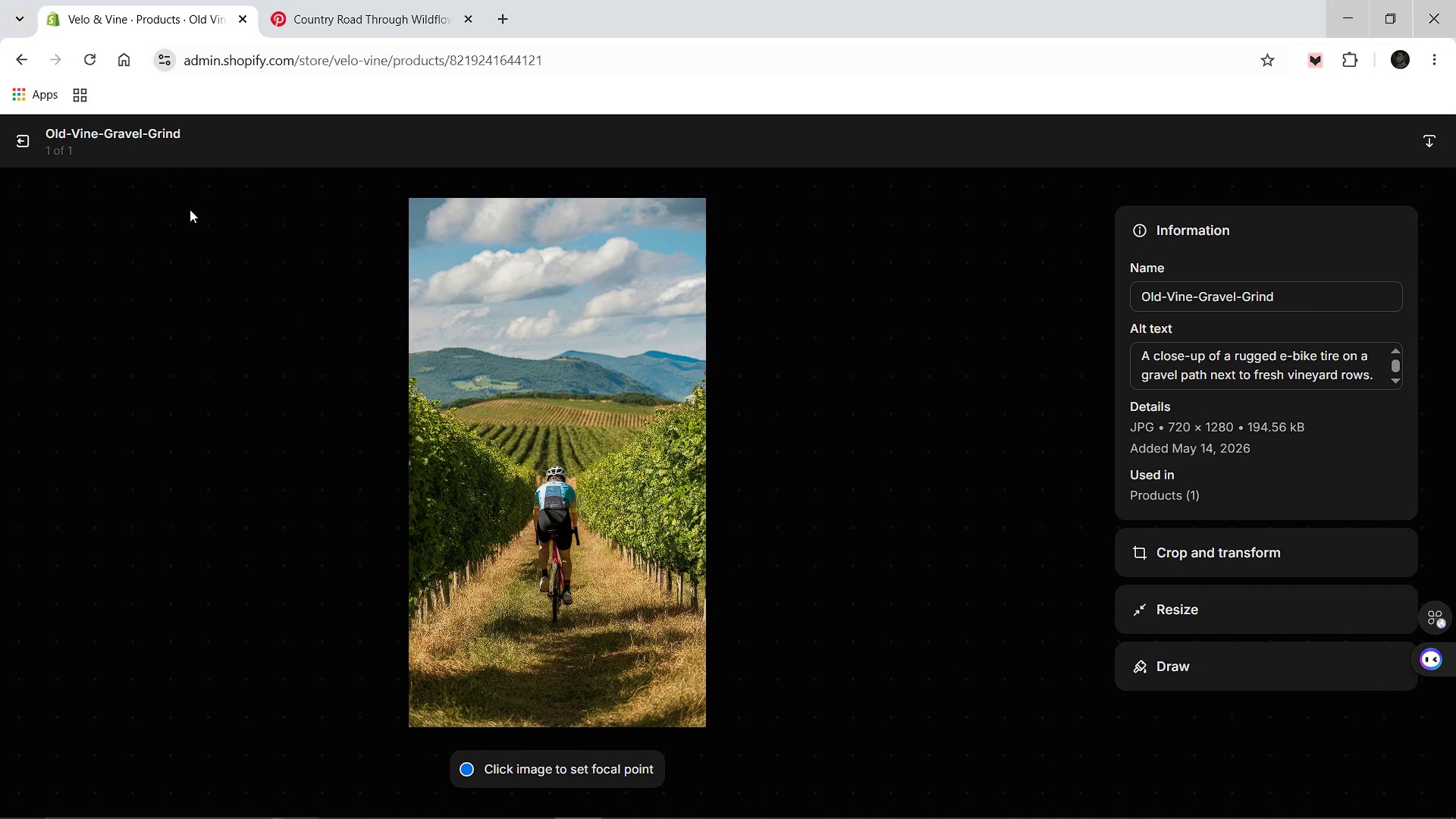 
left_click([36, 143])
 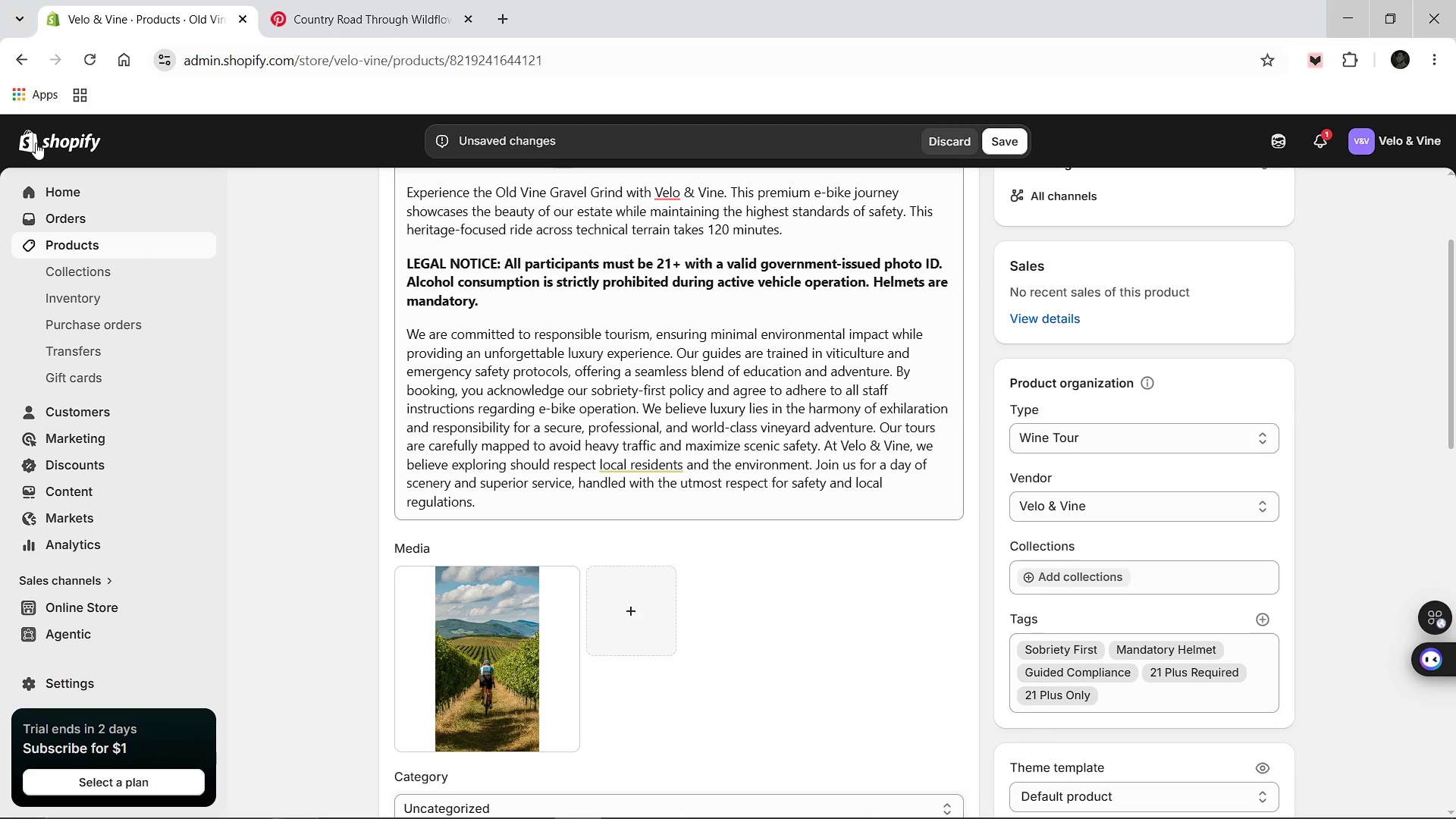 
wait(8.33)
 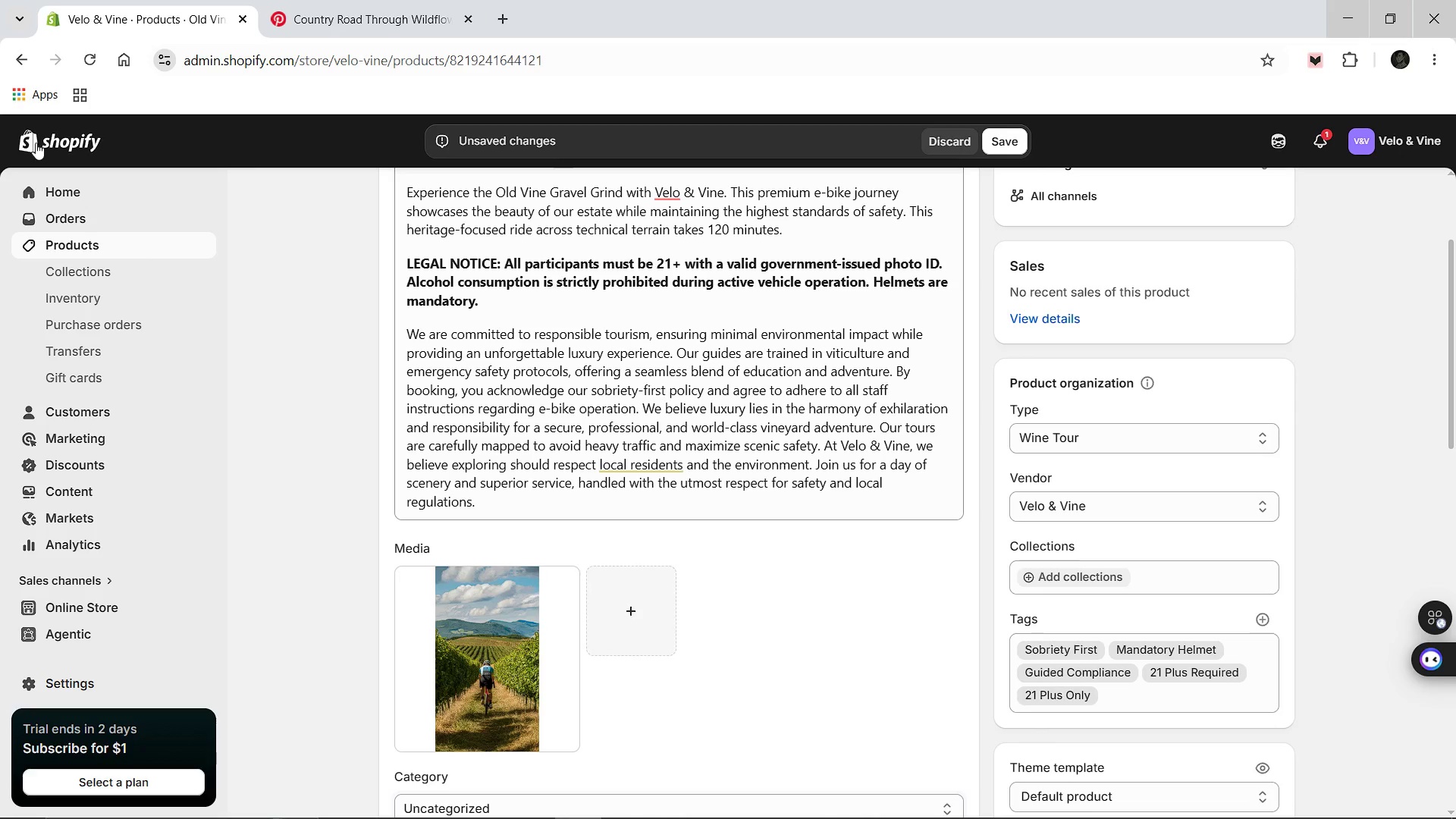 
left_click([1010, 144])
 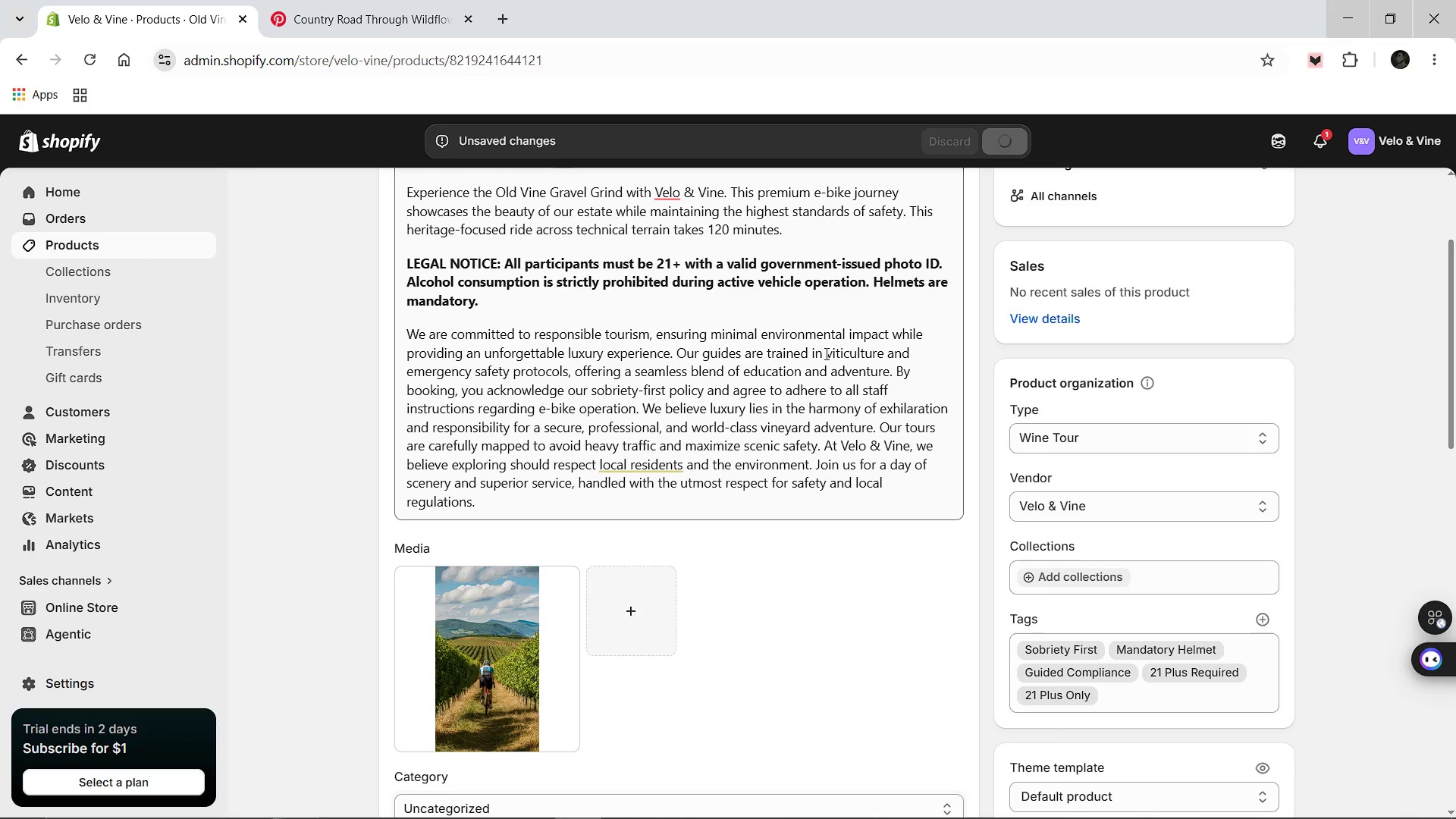 
wait(5.14)
 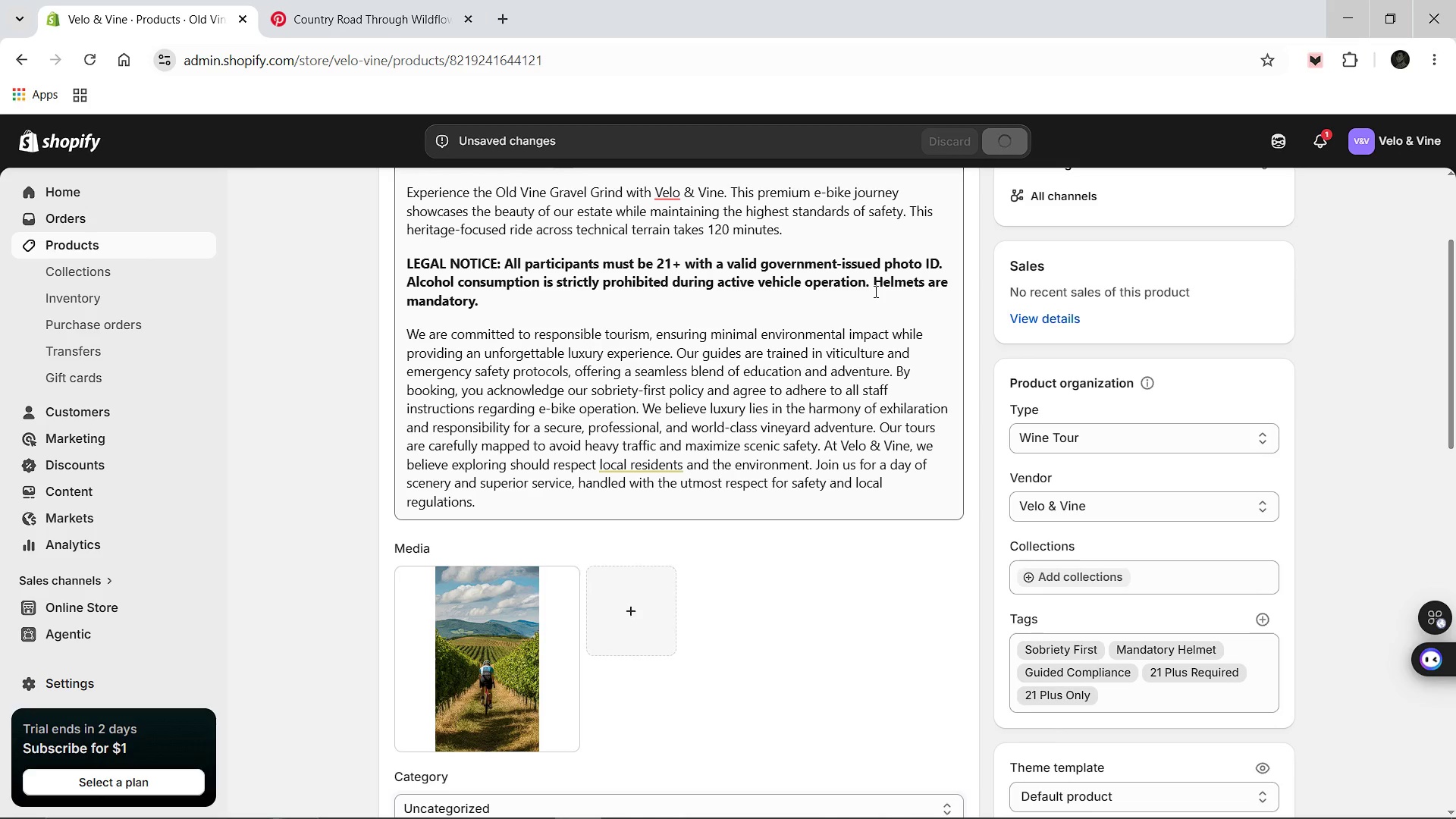 
scroll: coordinate [825, 353], scroll_direction: up, amount: 1.0
 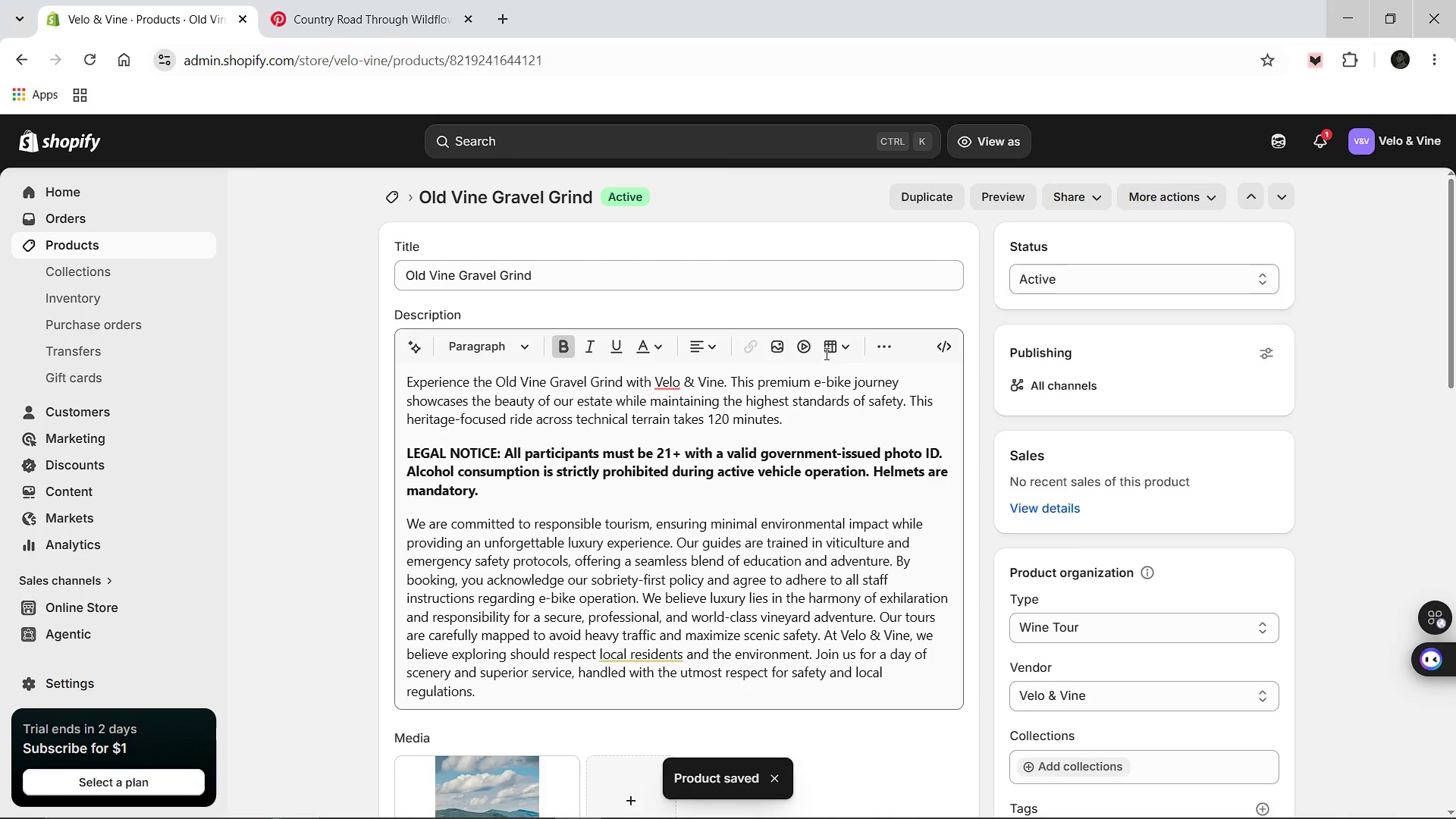 
scroll: coordinate [825, 353], scroll_direction: down, amount: 5.0
 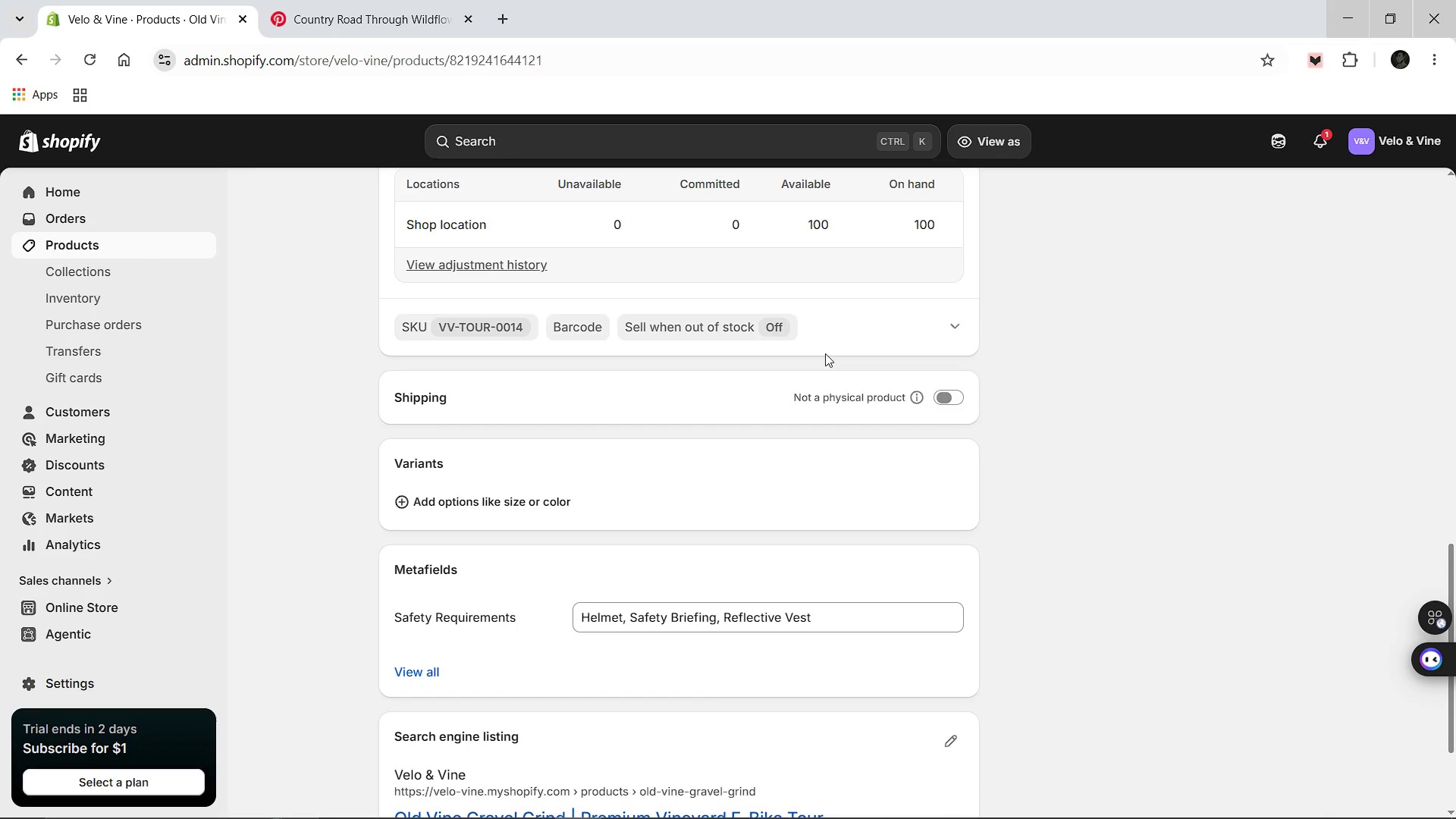 
wait(5.31)
 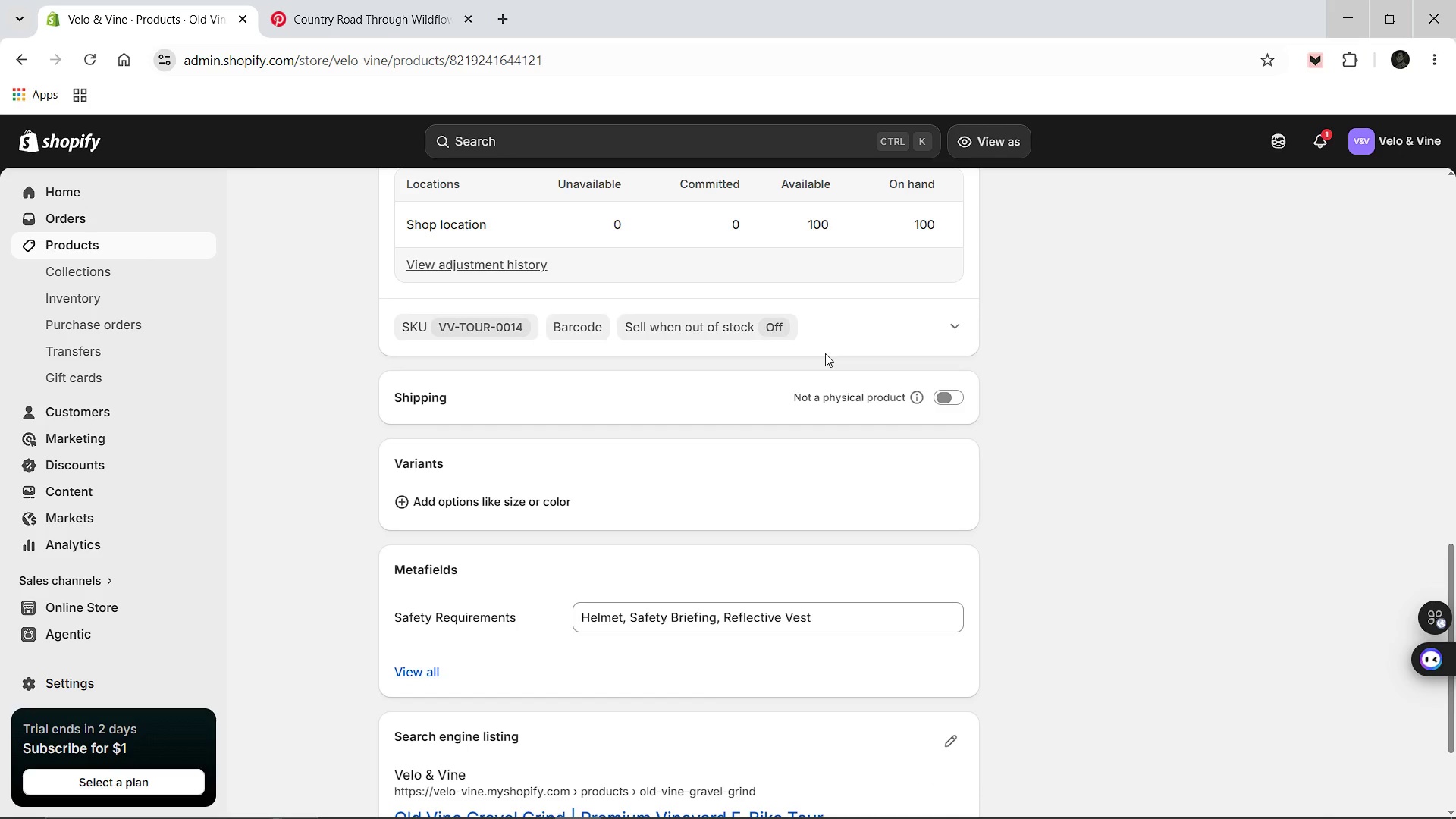 
scroll: coordinate [825, 353], scroll_direction: down, amount: 1.0
 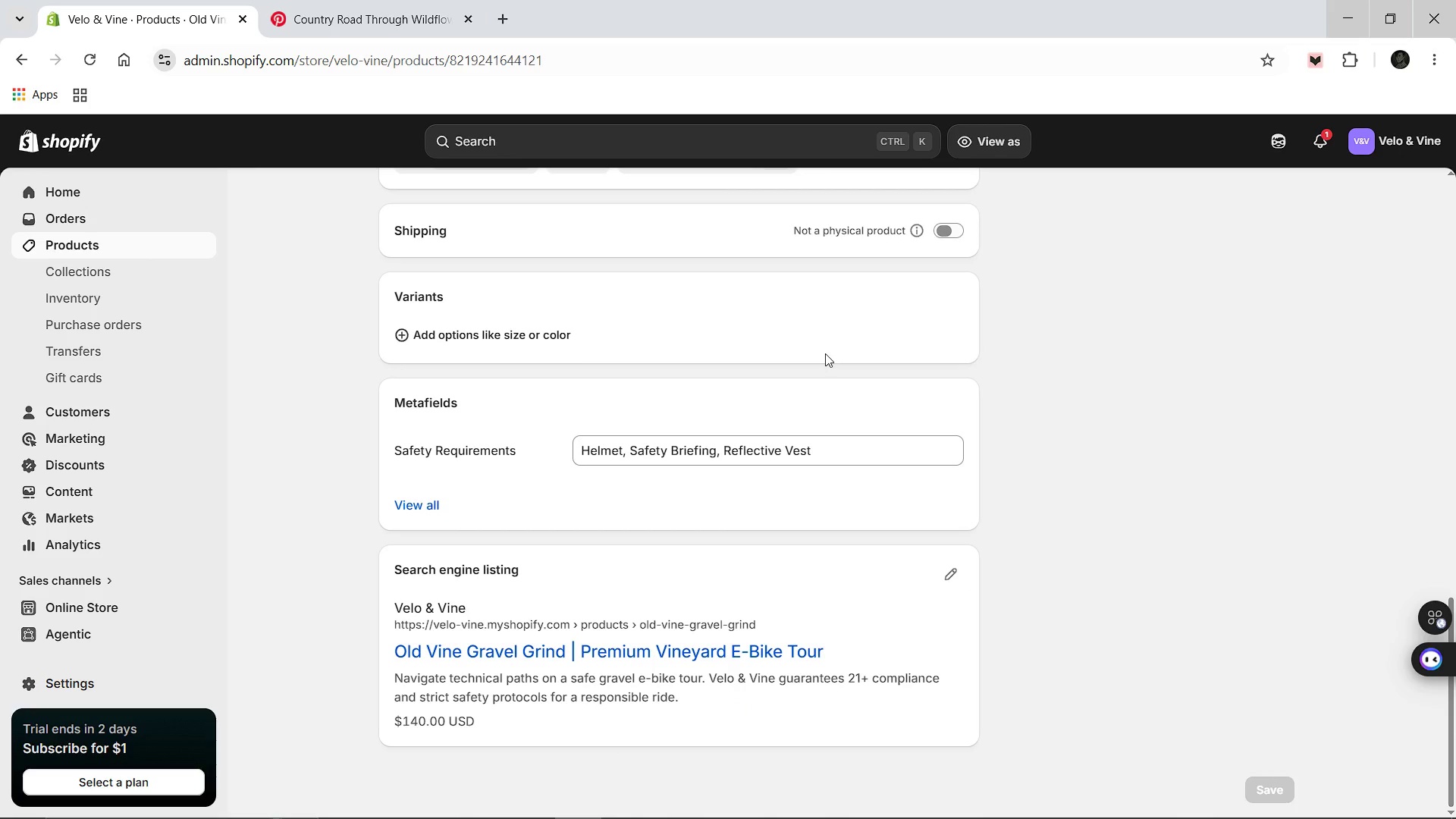 
scroll: coordinate [664, 303], scroll_direction: up, amount: 10.0
 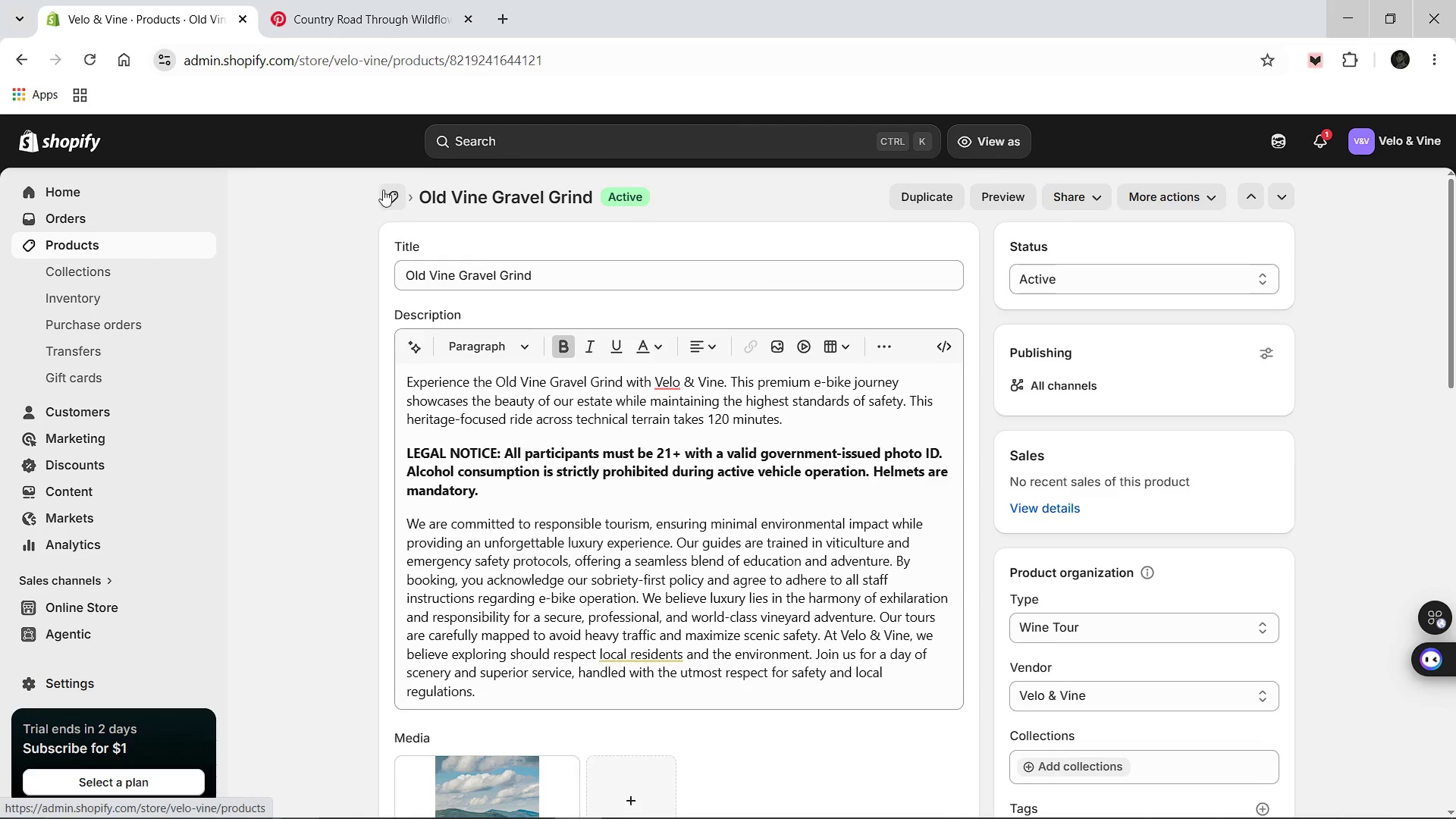 
left_click([388, 190])
 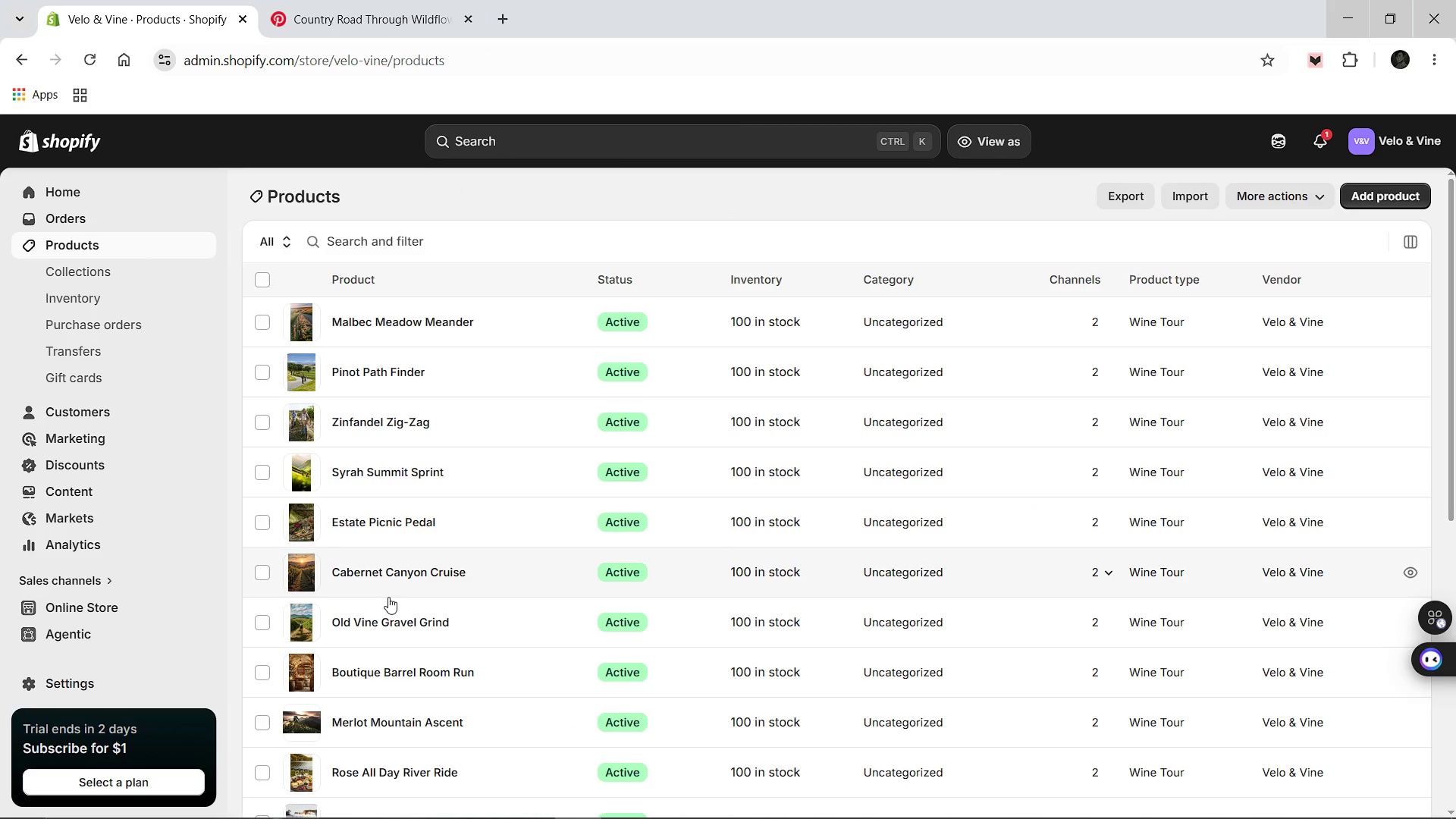 
left_click([360, 572])
 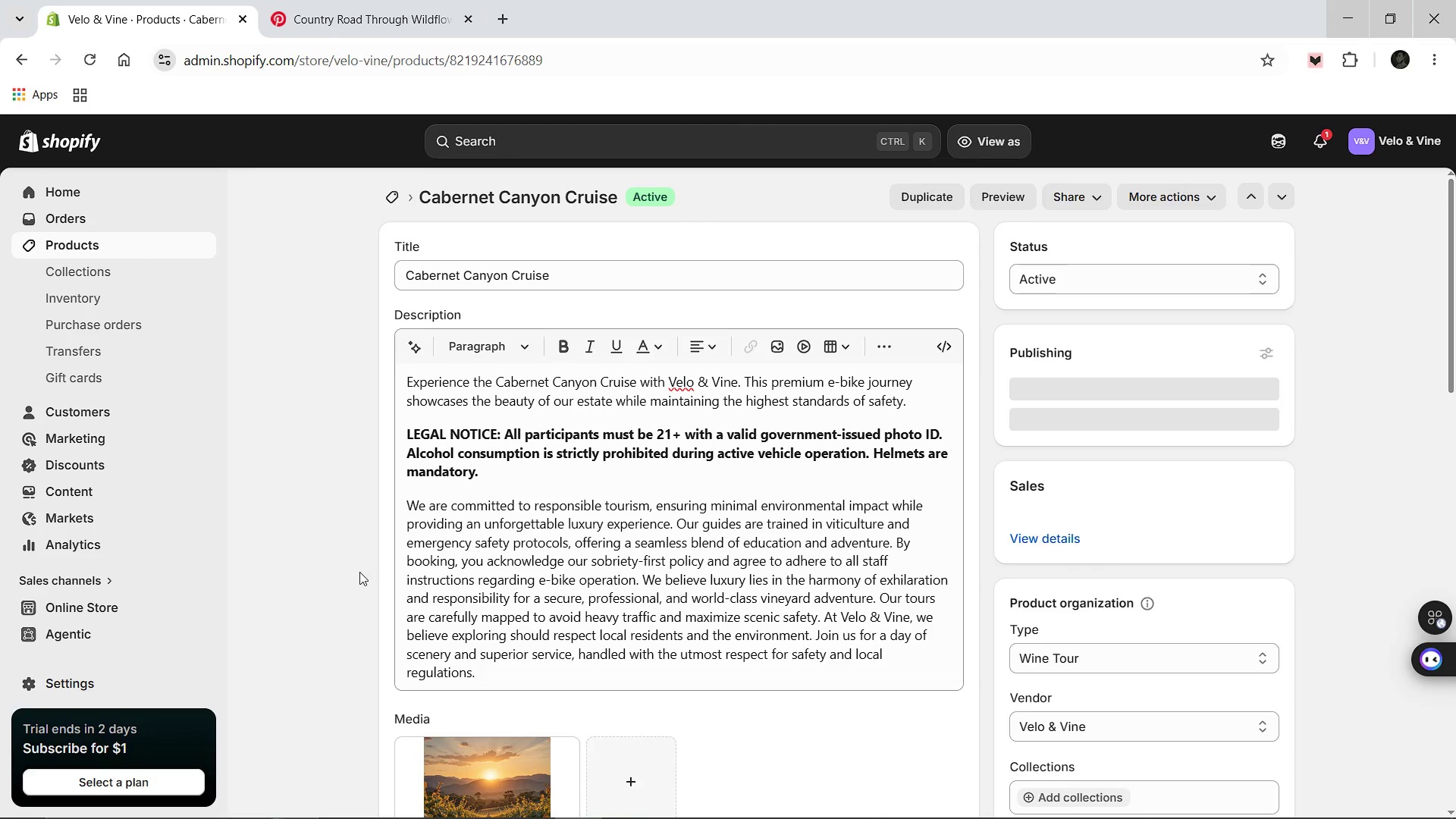 
scroll: coordinate [539, 533], scroll_direction: down, amount: 2.0
 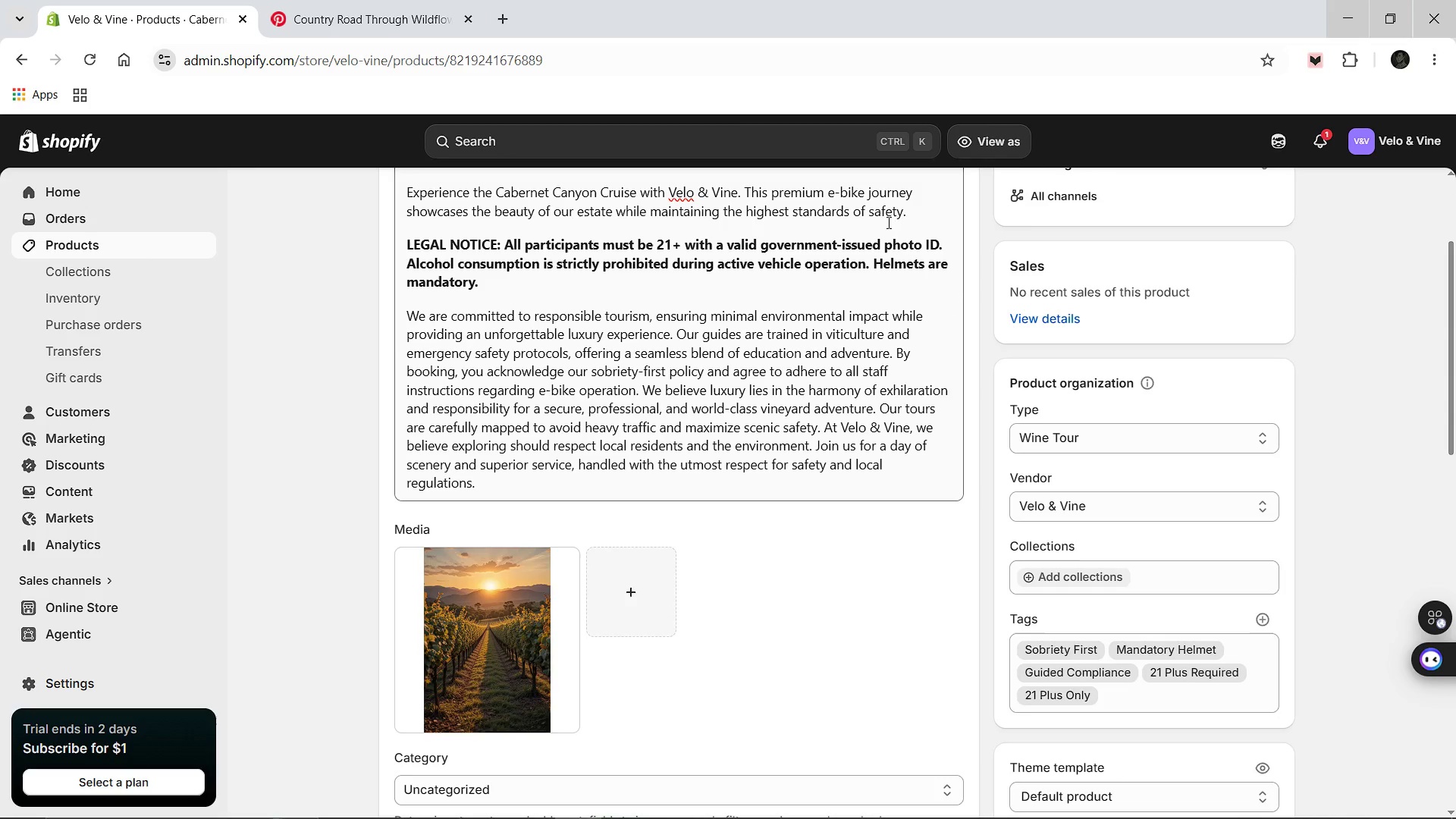 
left_click([908, 215])
 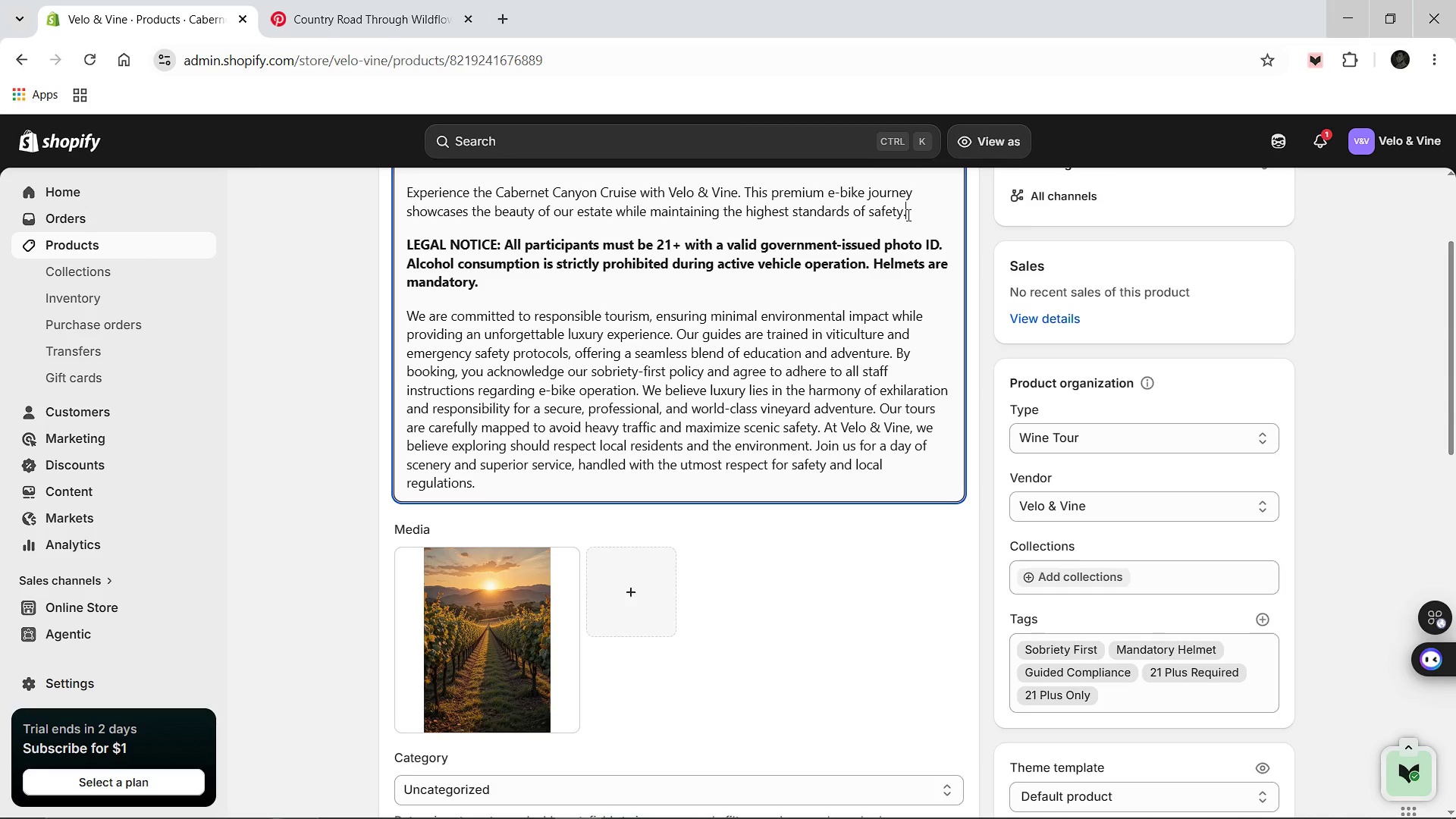 
type( Your dramatic journey through the canyon will last 200 minutes.)
 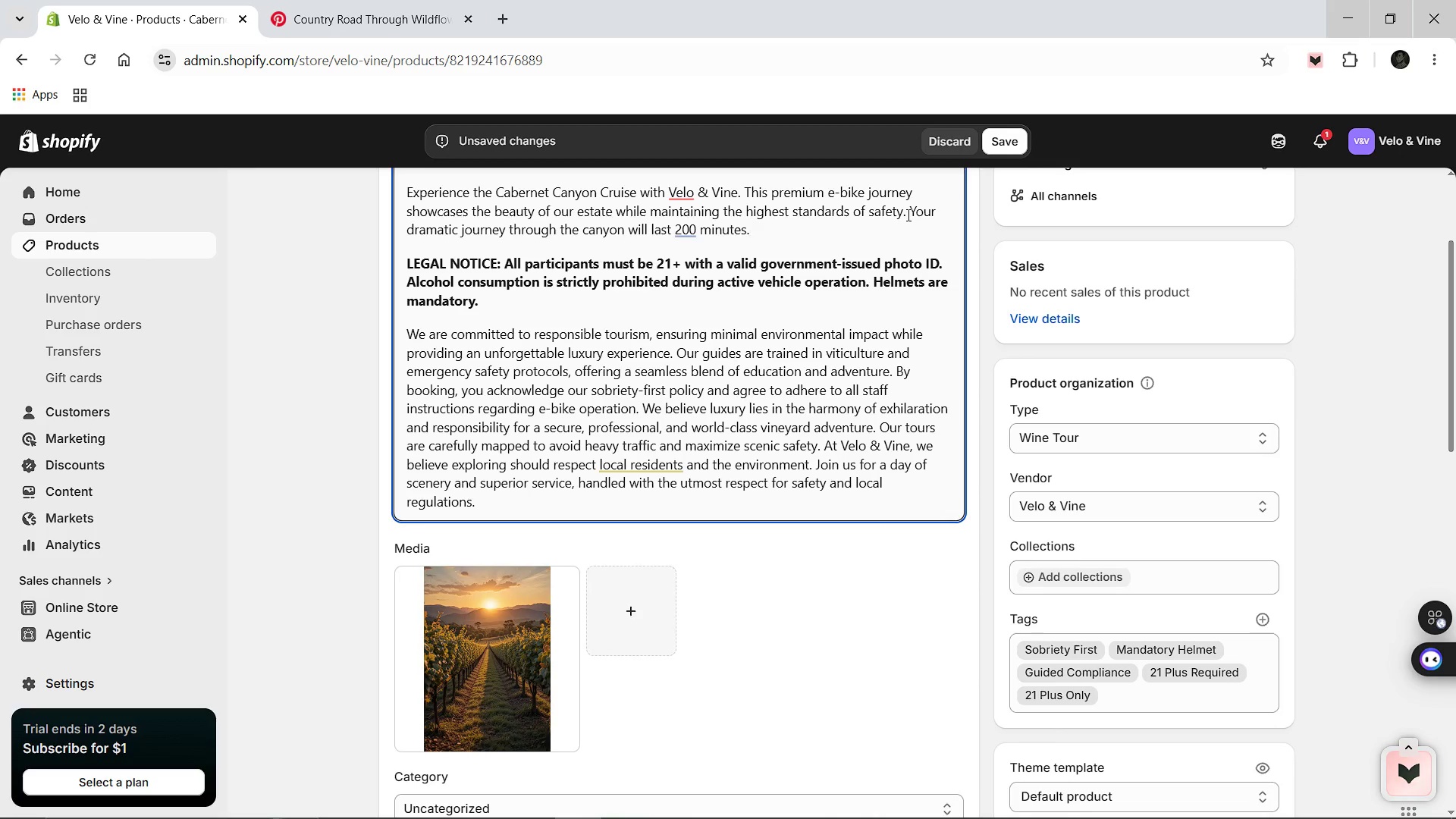 
left_click([488, 628])
 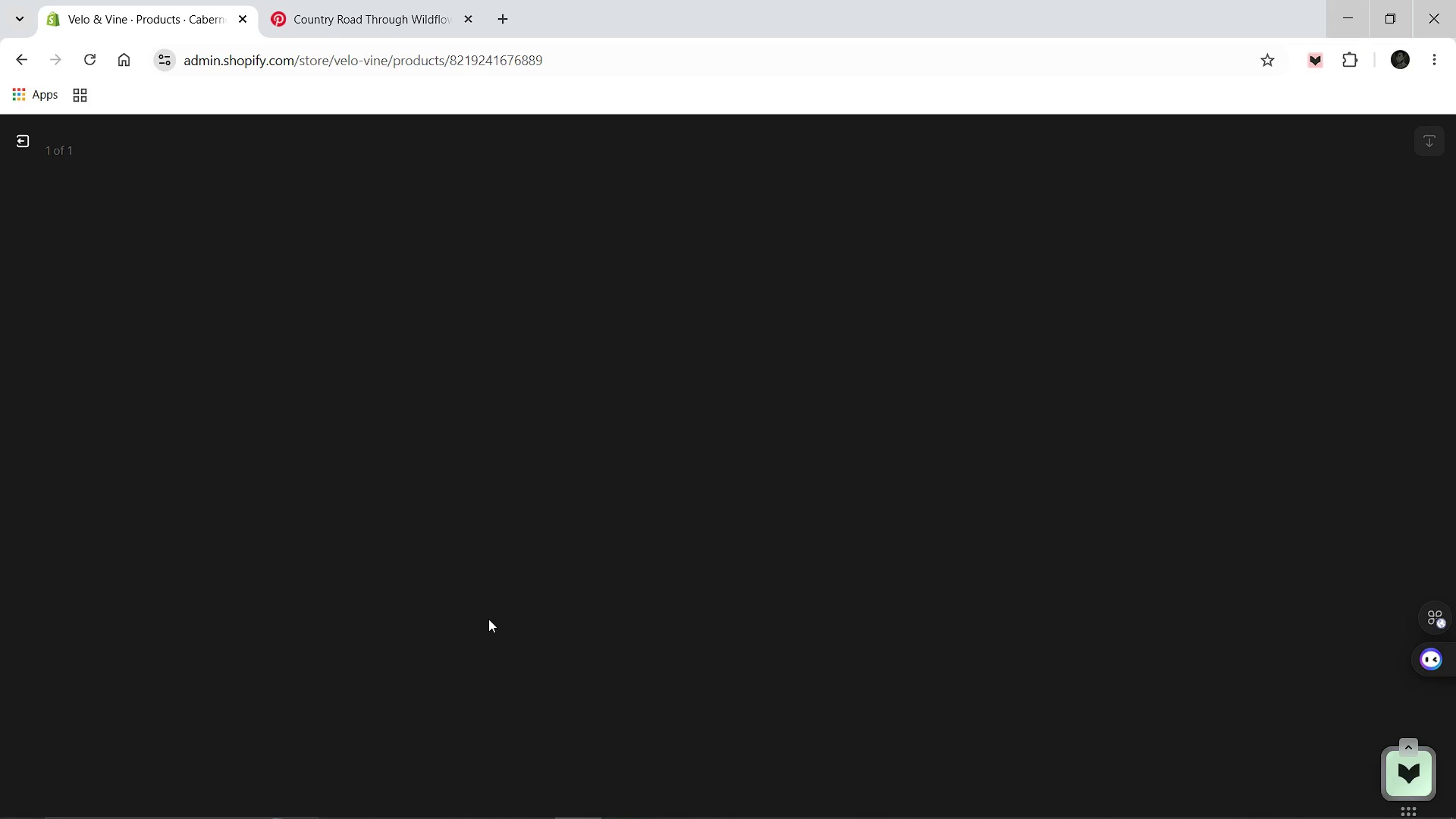 
wait(6.12)
 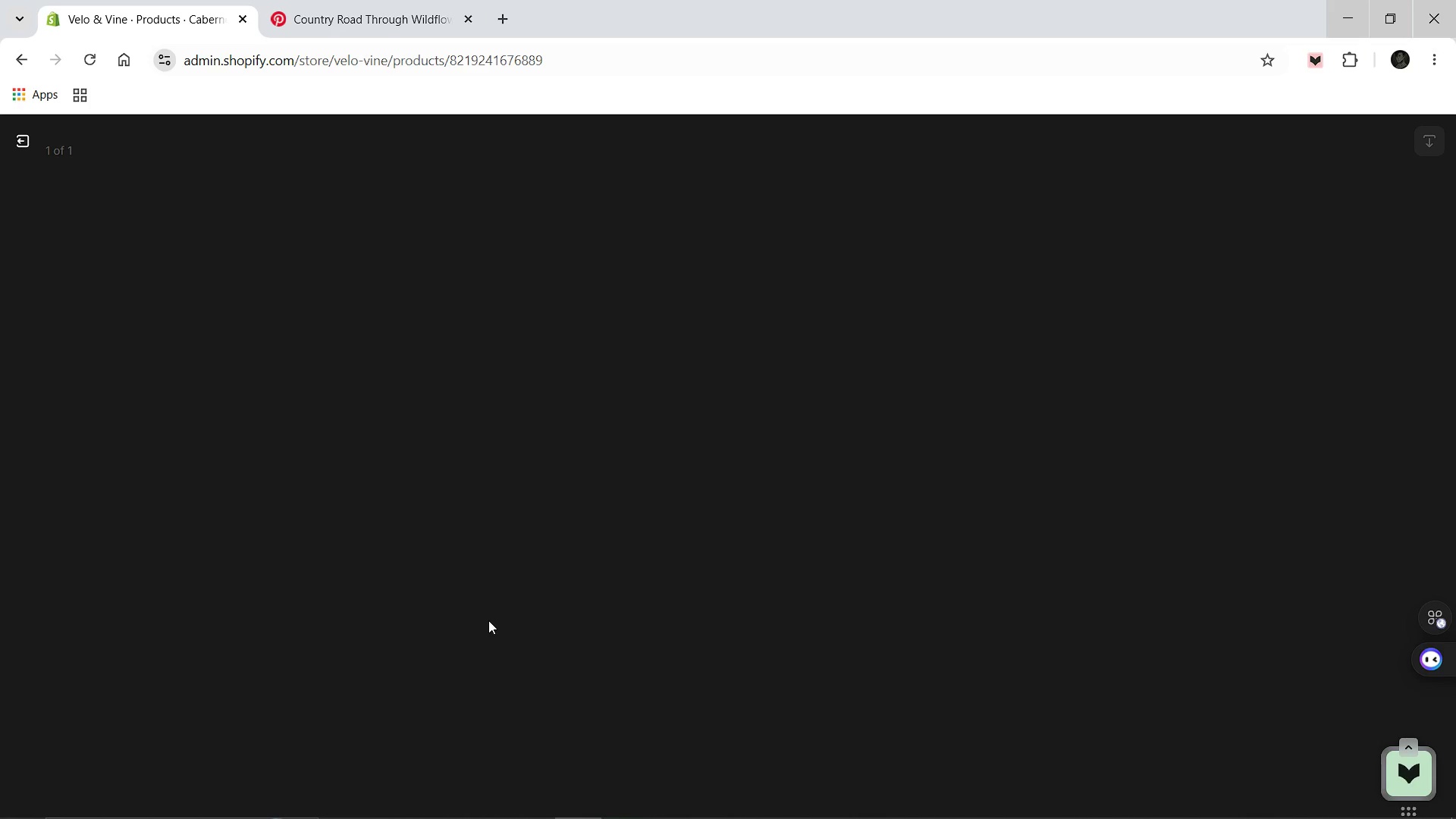 
left_click([1168, 356])
 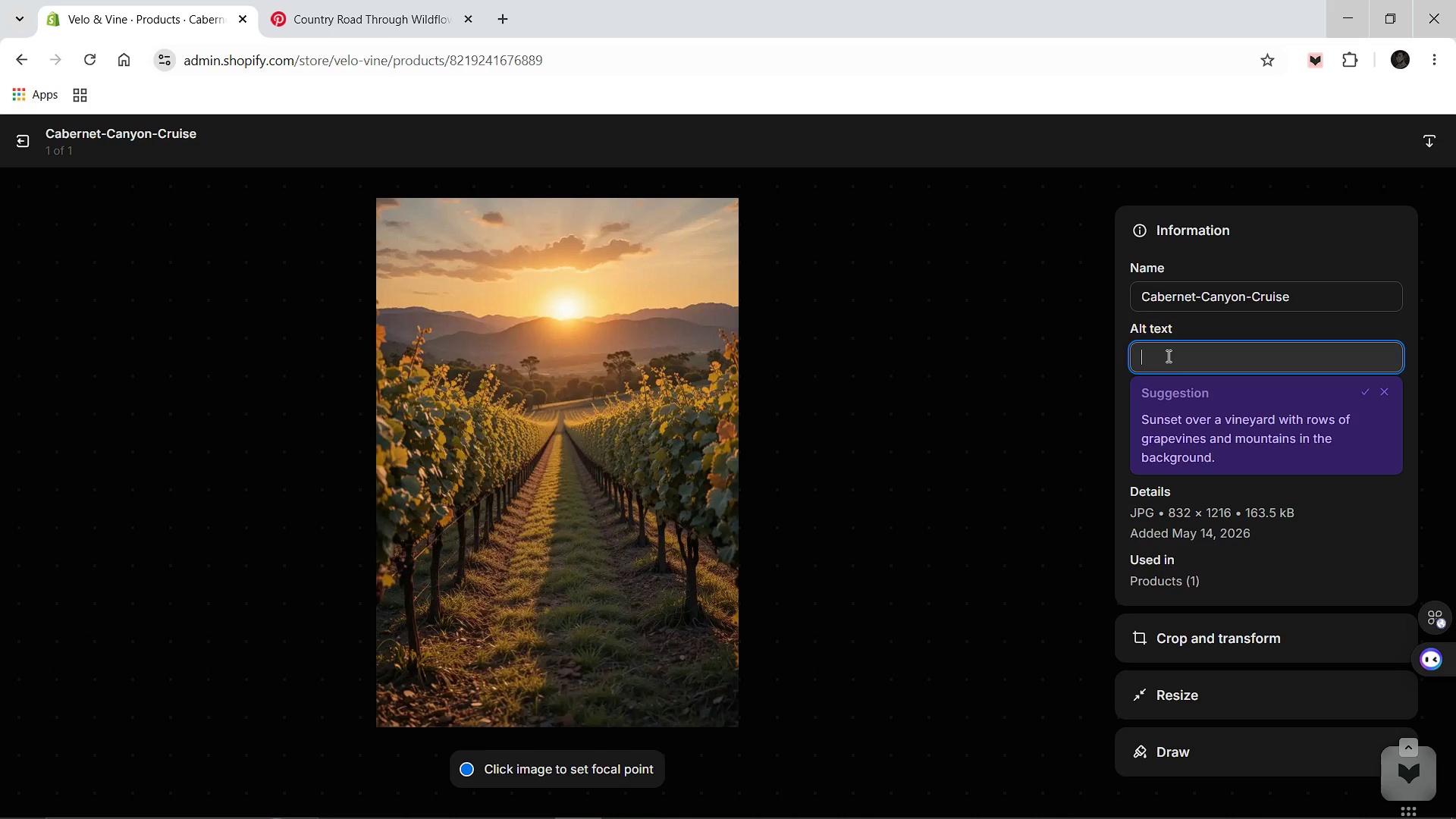 
type(A scenic e-bike r)
key(Backspace)
type(trail winding through a rocky canyon iwth Cabernet vines clinging )
key(Backspace)
key(Backspace)
key(Backspace)
key(Backspace)
key(Backspace)
key(Backspace)
key(Backspace)
key(Backspace)
key(Backspace)
key(Backspace)
type(.)
 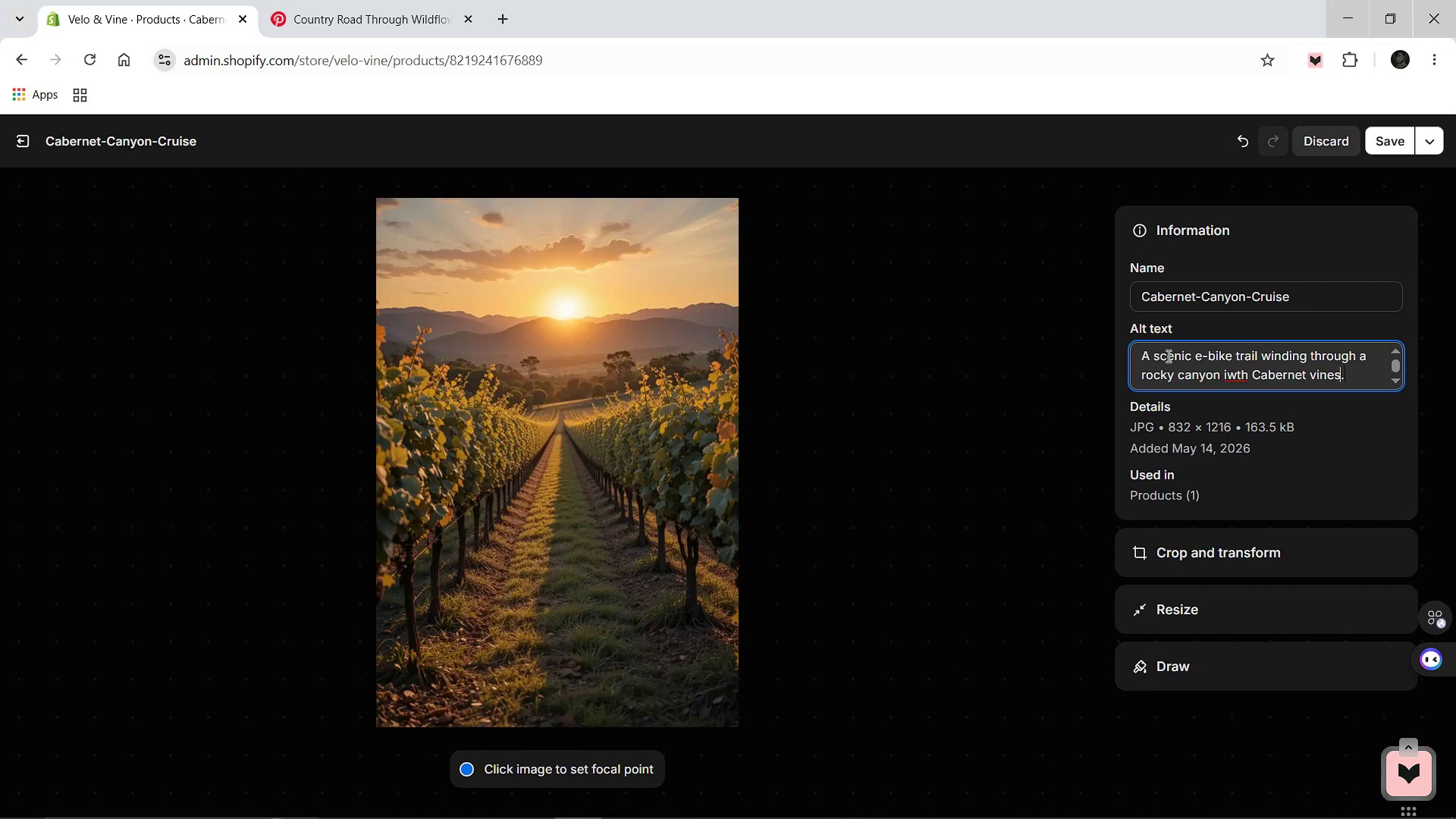 
 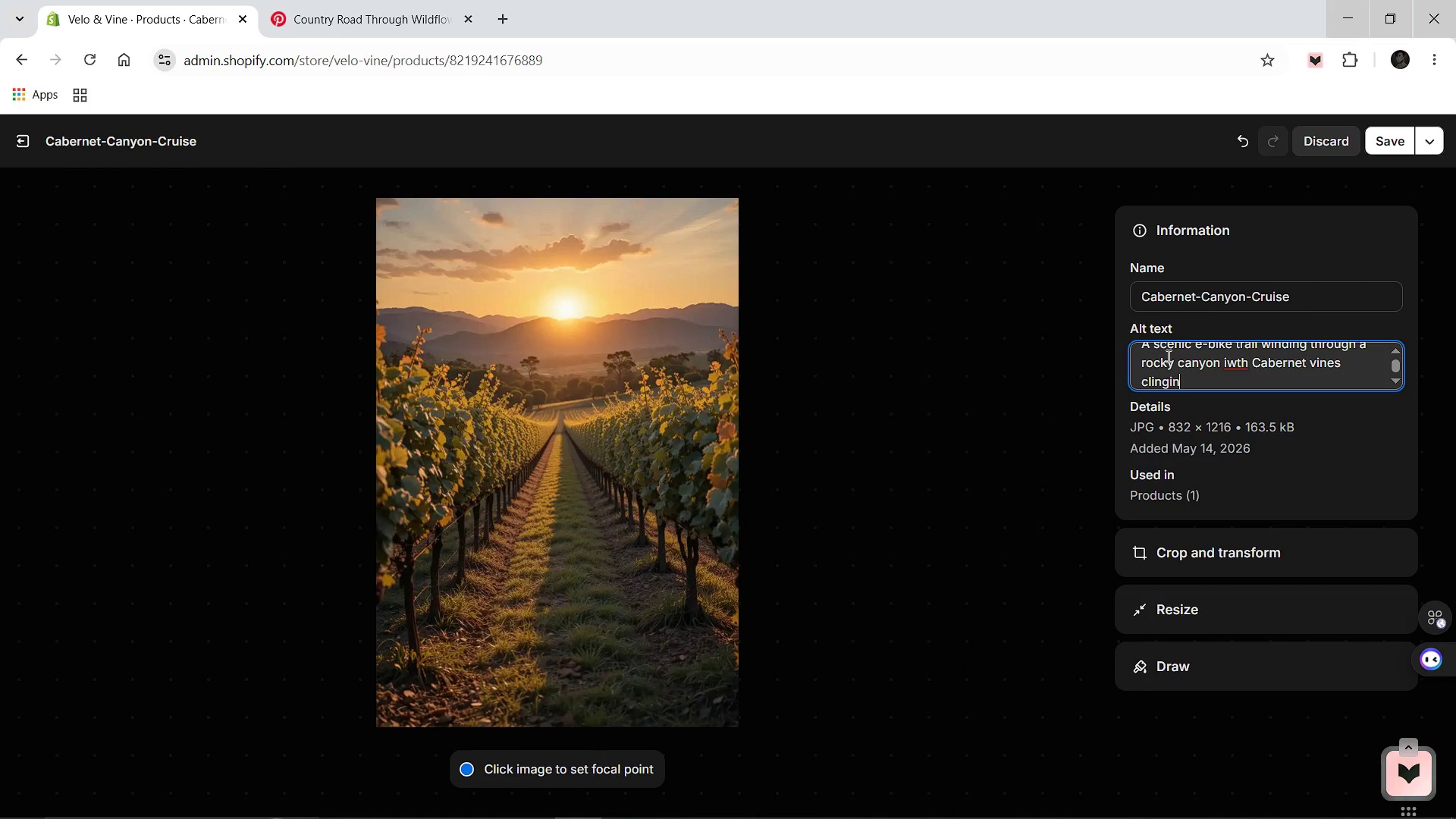 
hold_key(key=ArrowLeft, duration=0.97)
 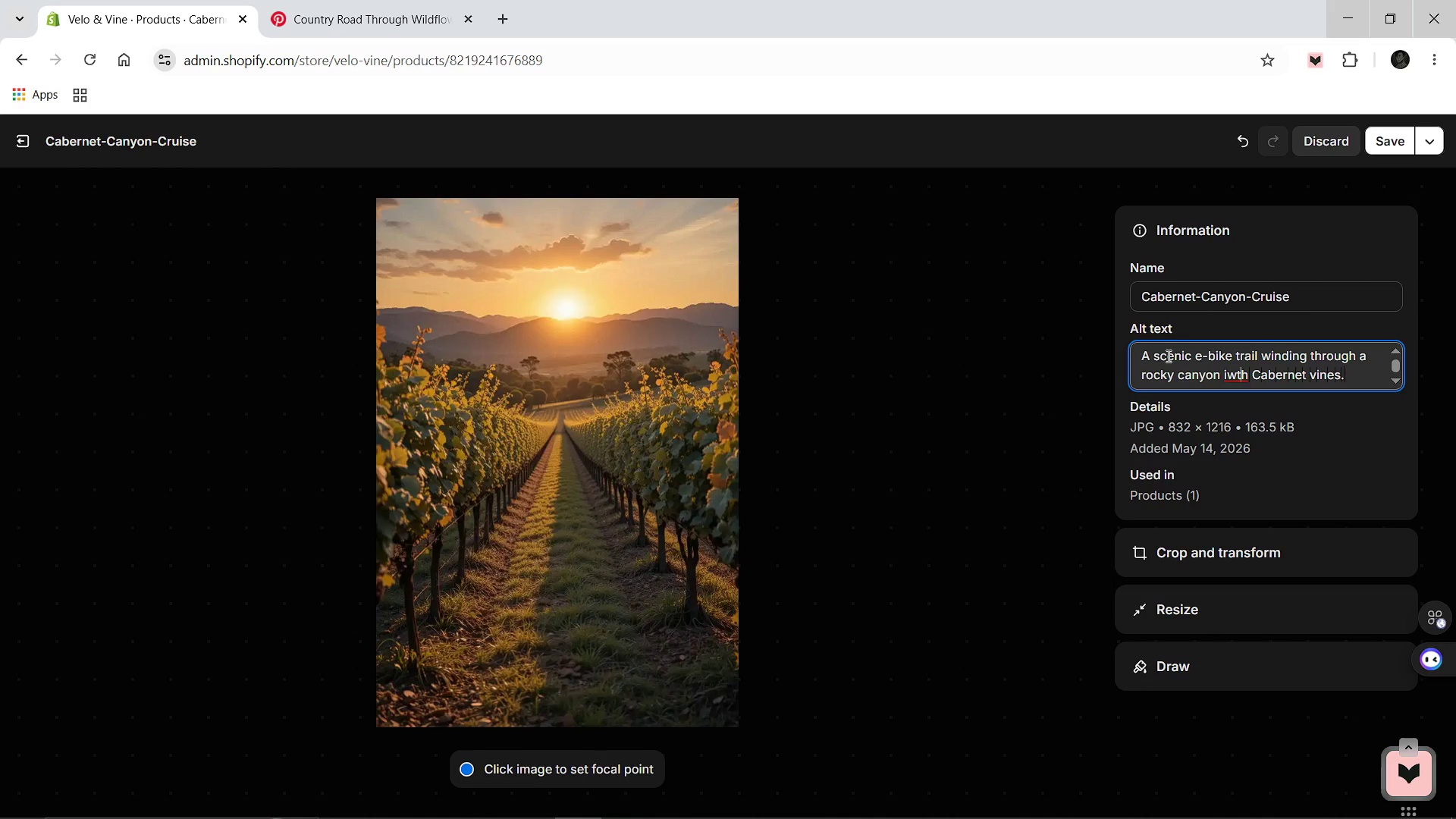 
key(ArrowLeft)
 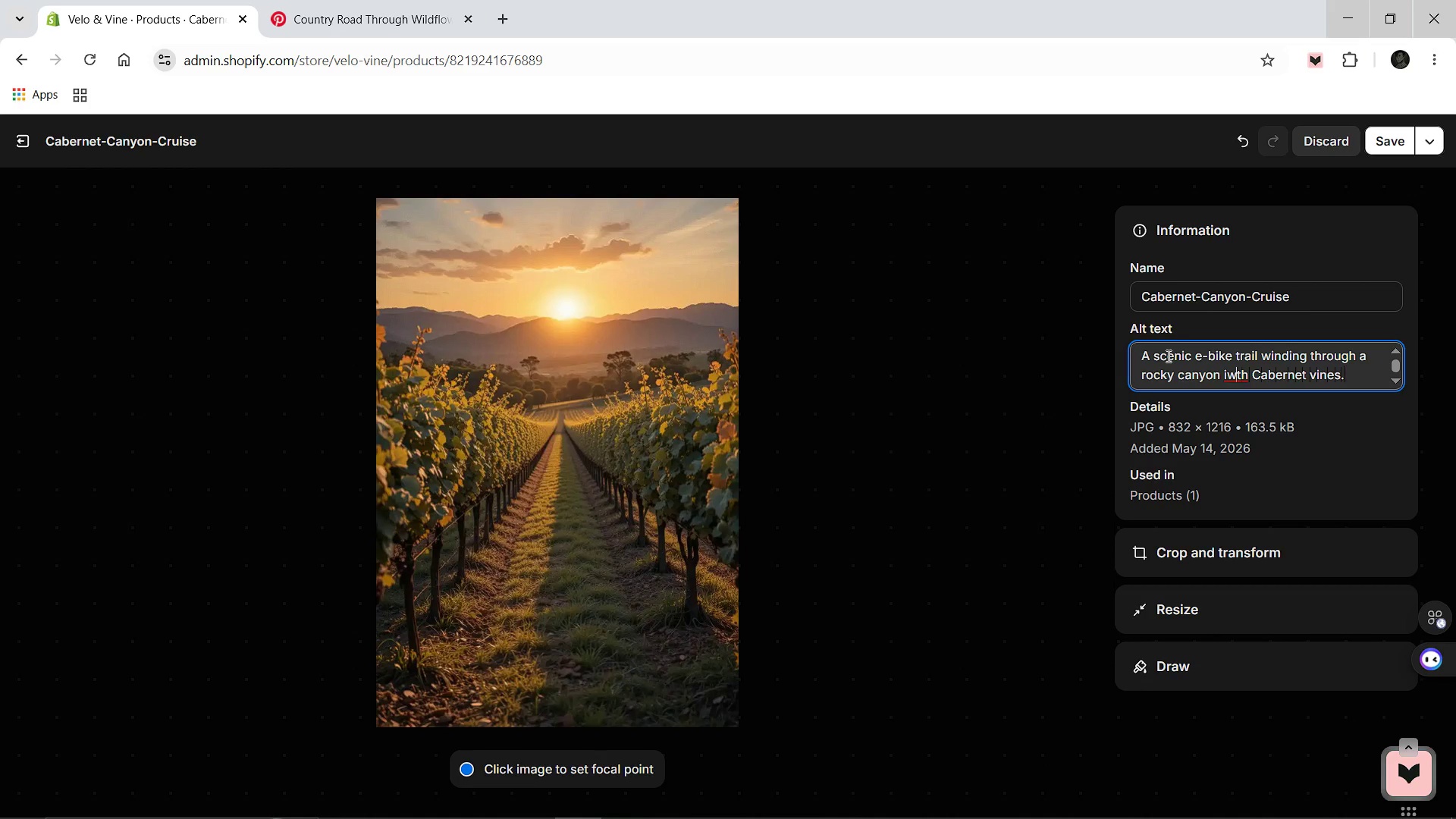 
key(ArrowLeft)
 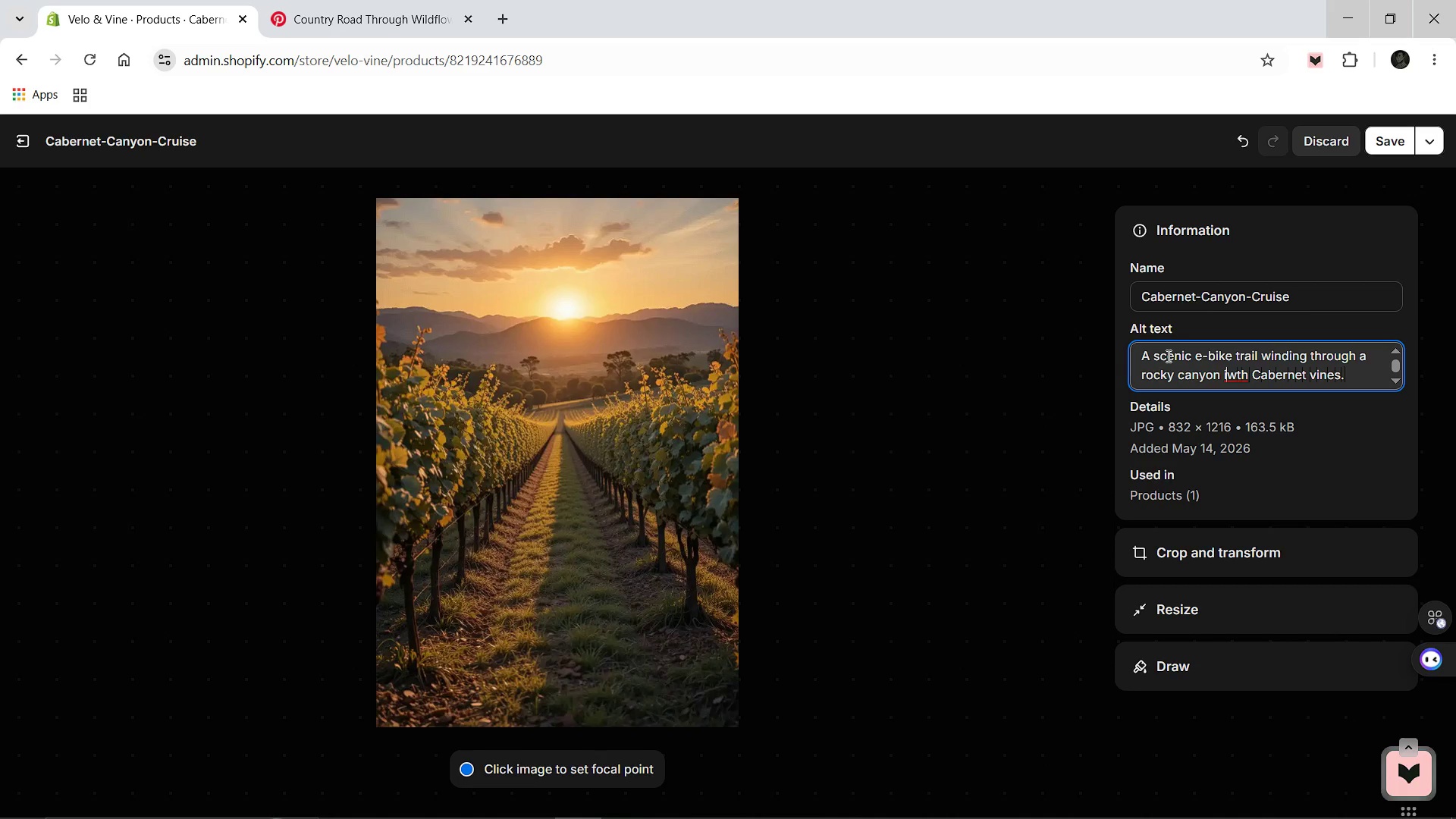 
key(ArrowLeft)
 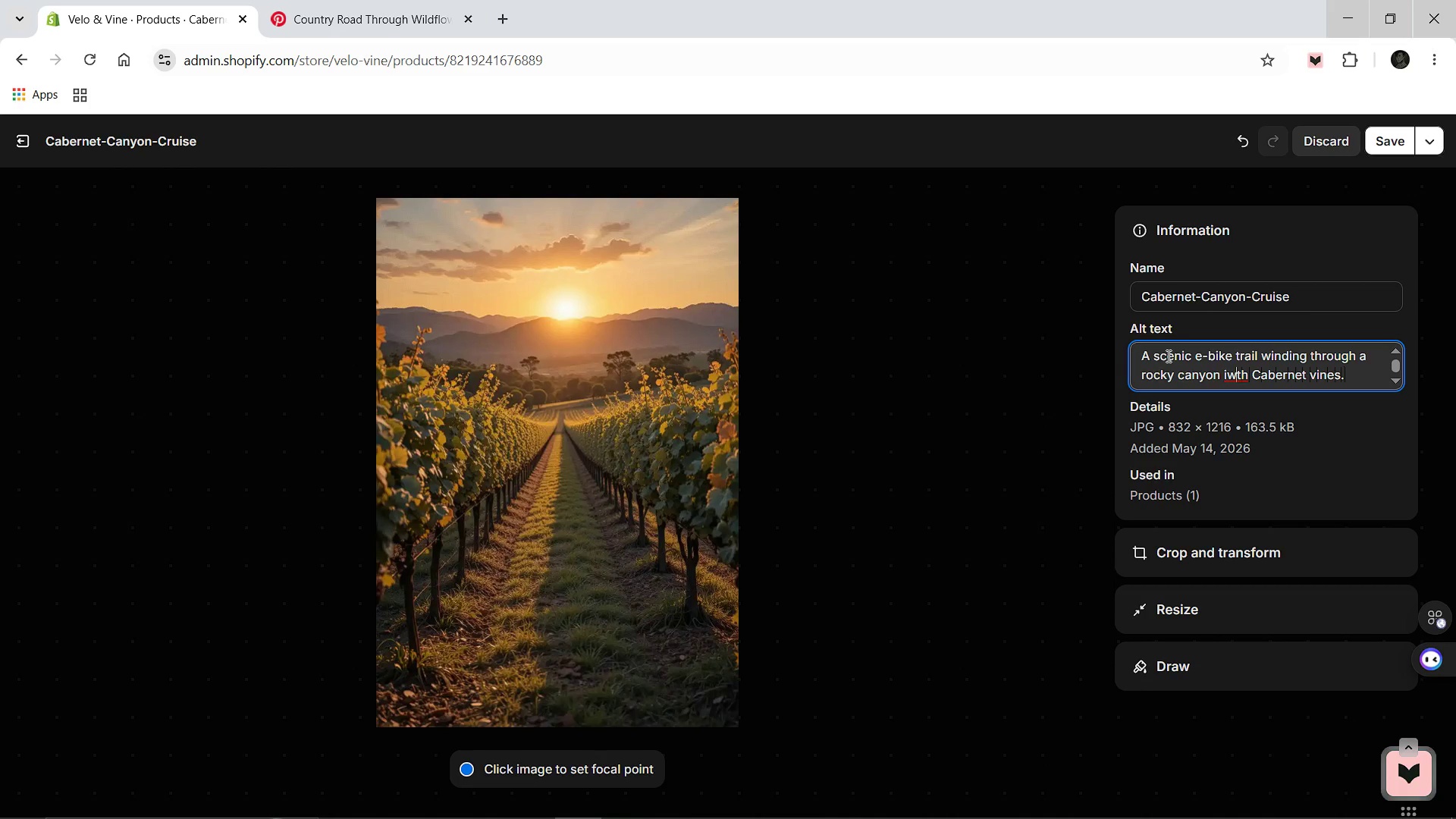 
key(ArrowRight)
 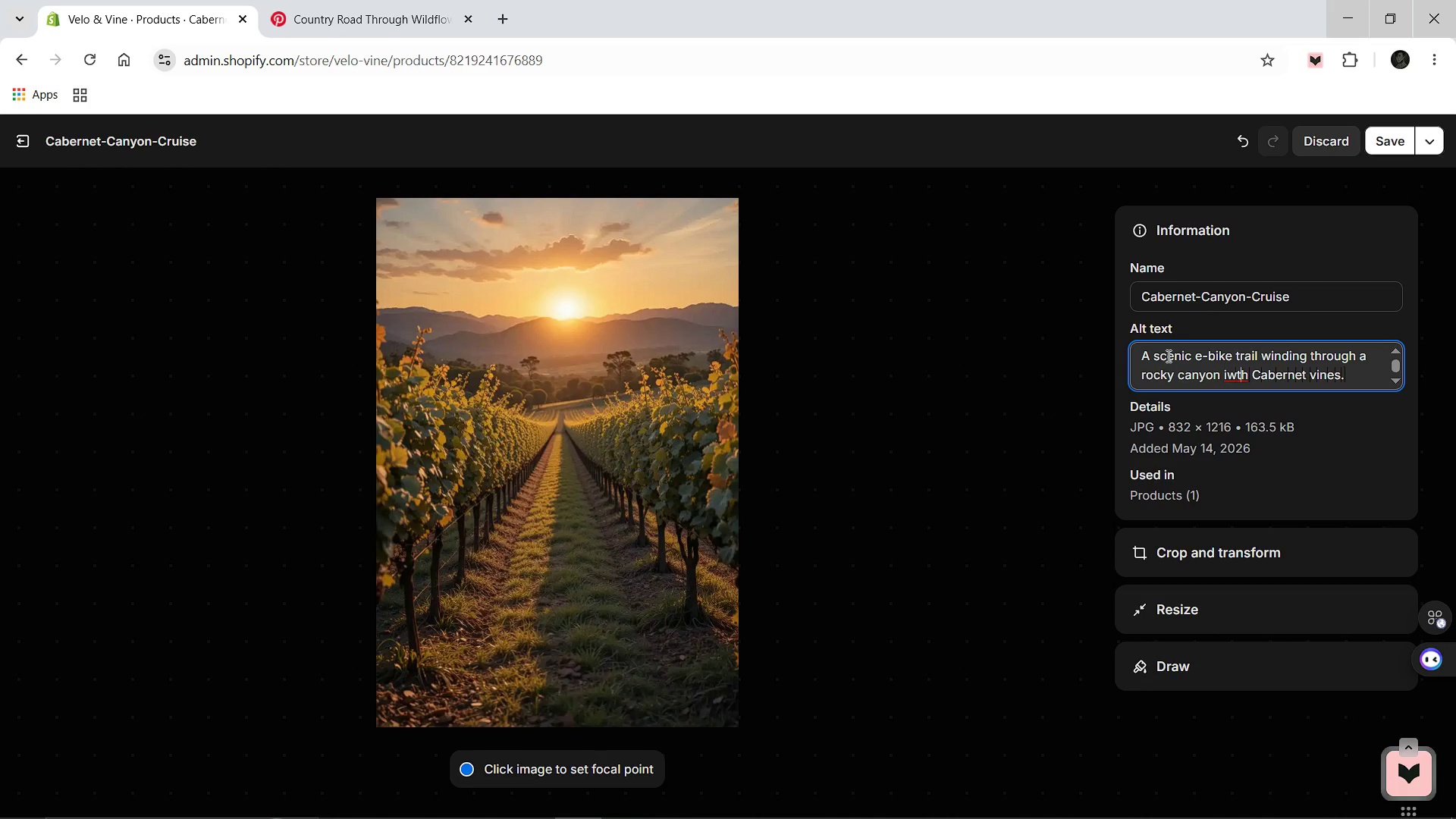 
key(ArrowRight)
 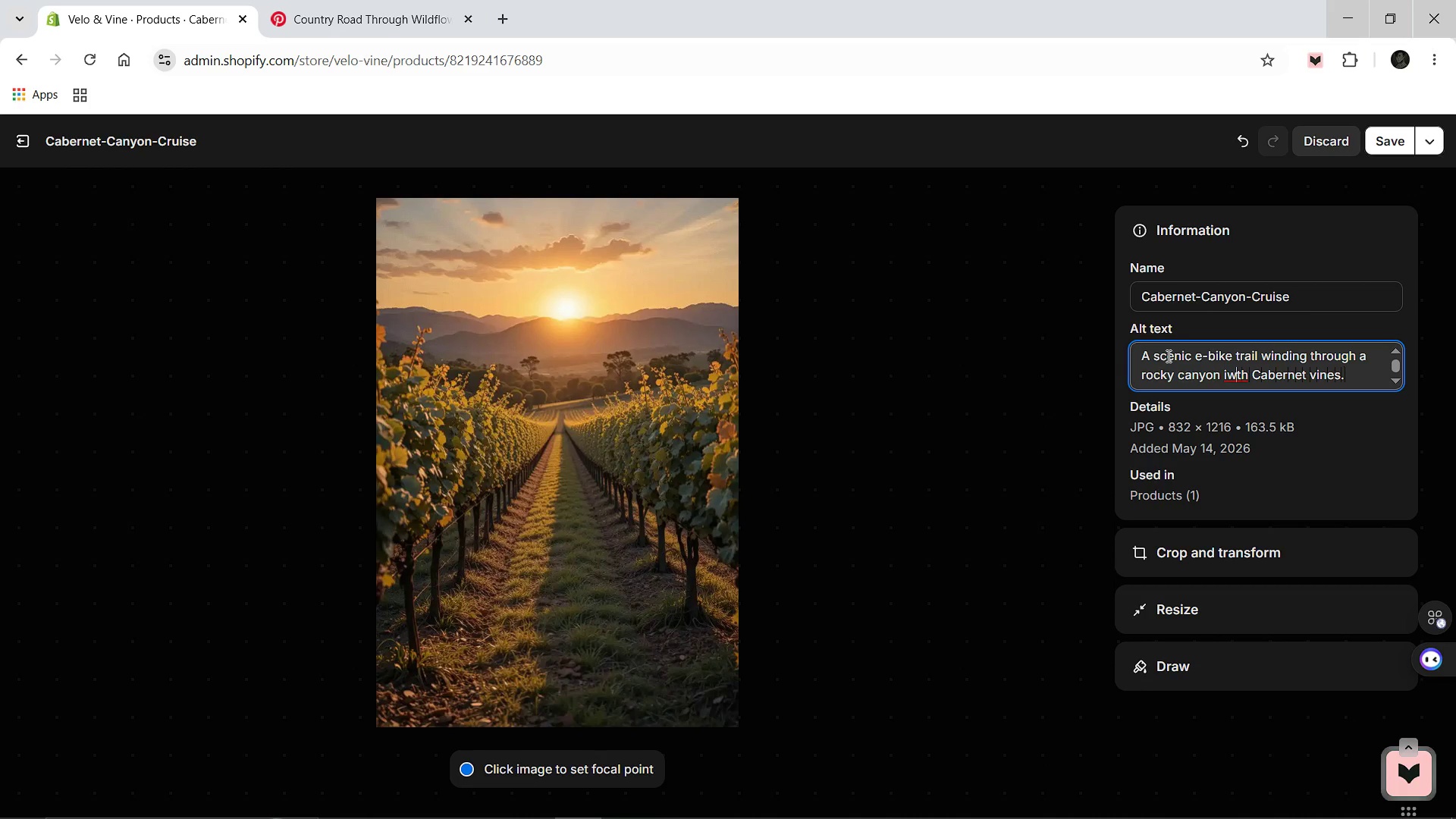 
key(ArrowLeft)
 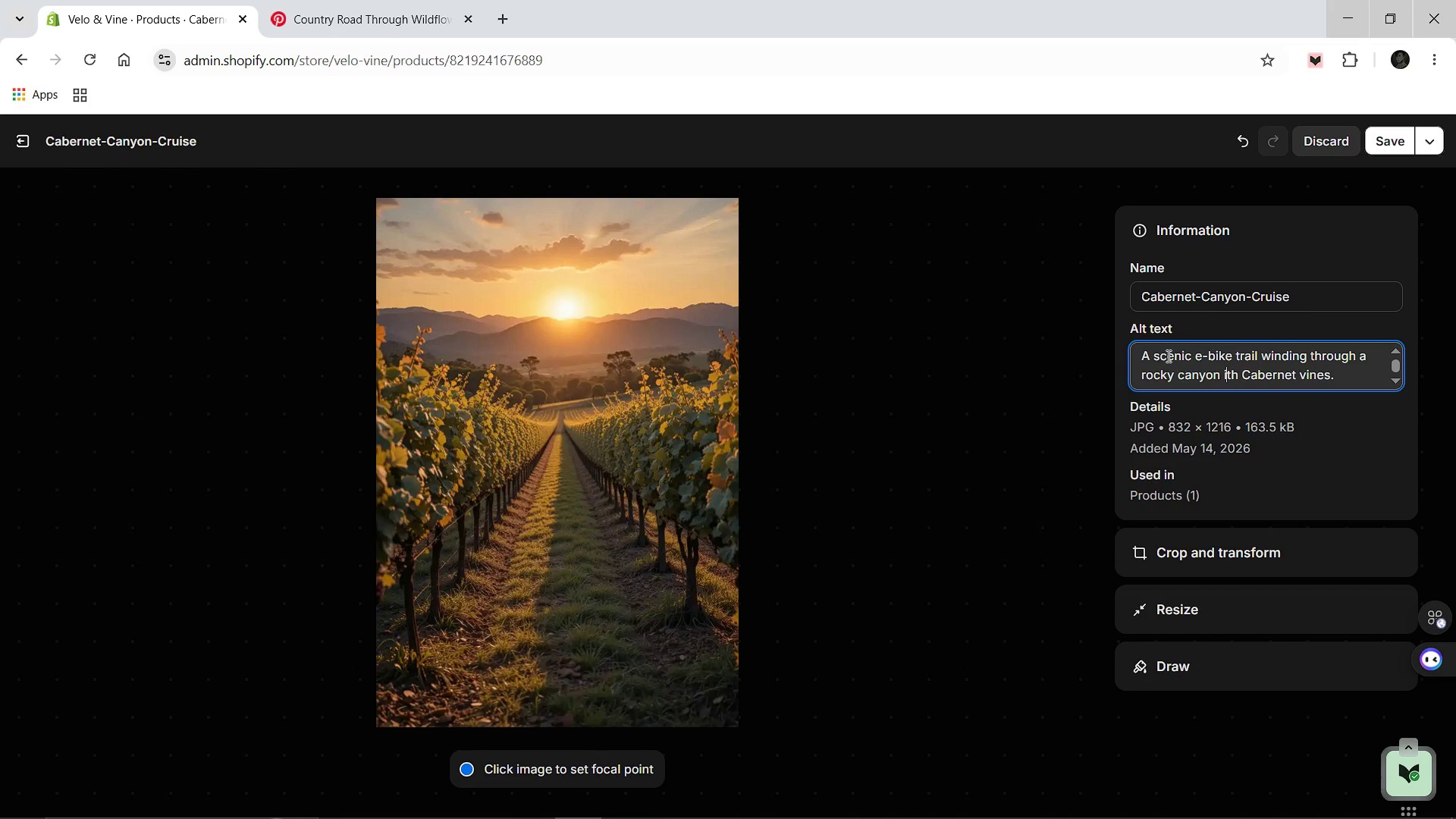 
key(Backspace)
key(Backspace)
type(wi)
 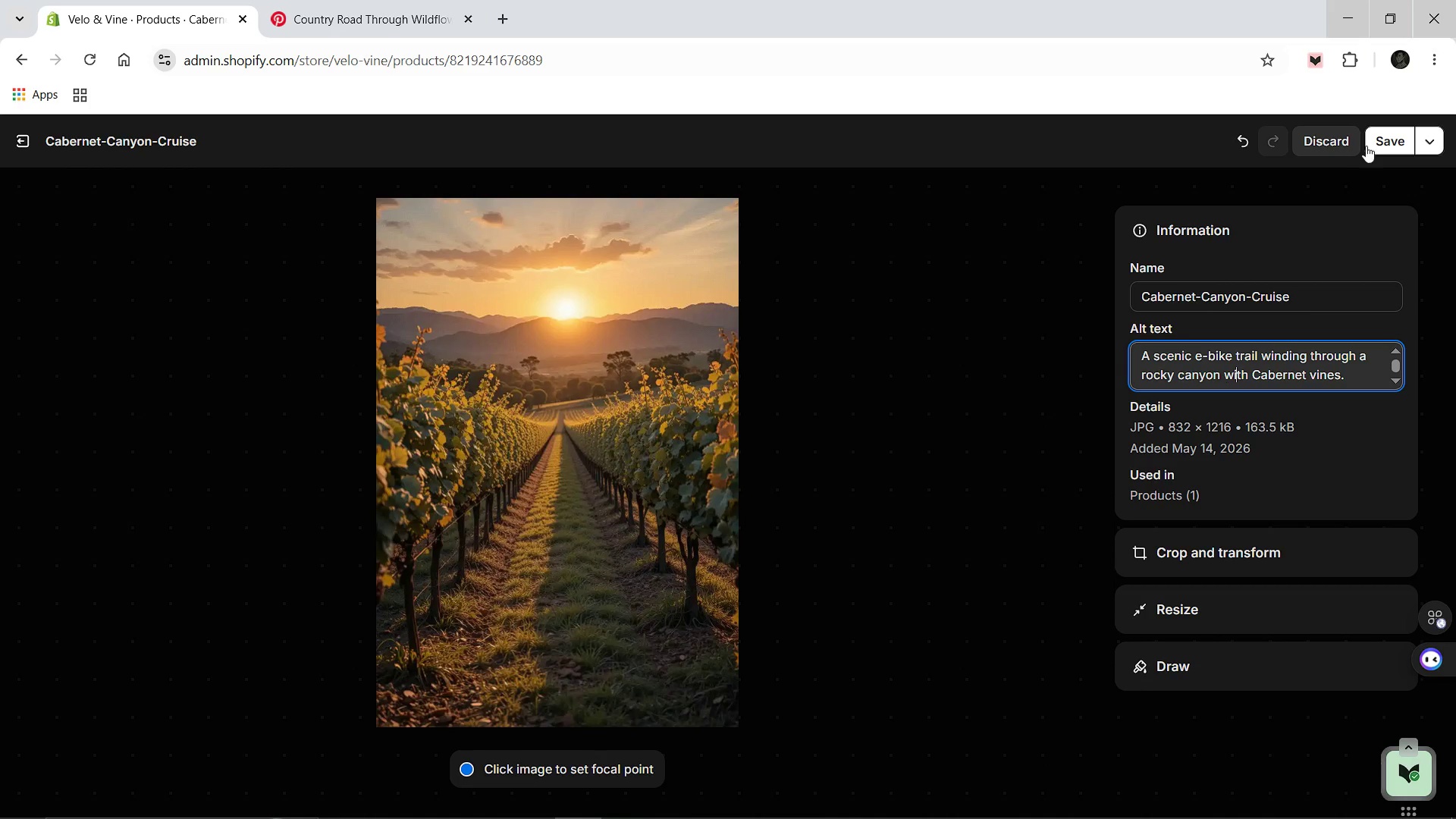 
left_click([1367, 141])
 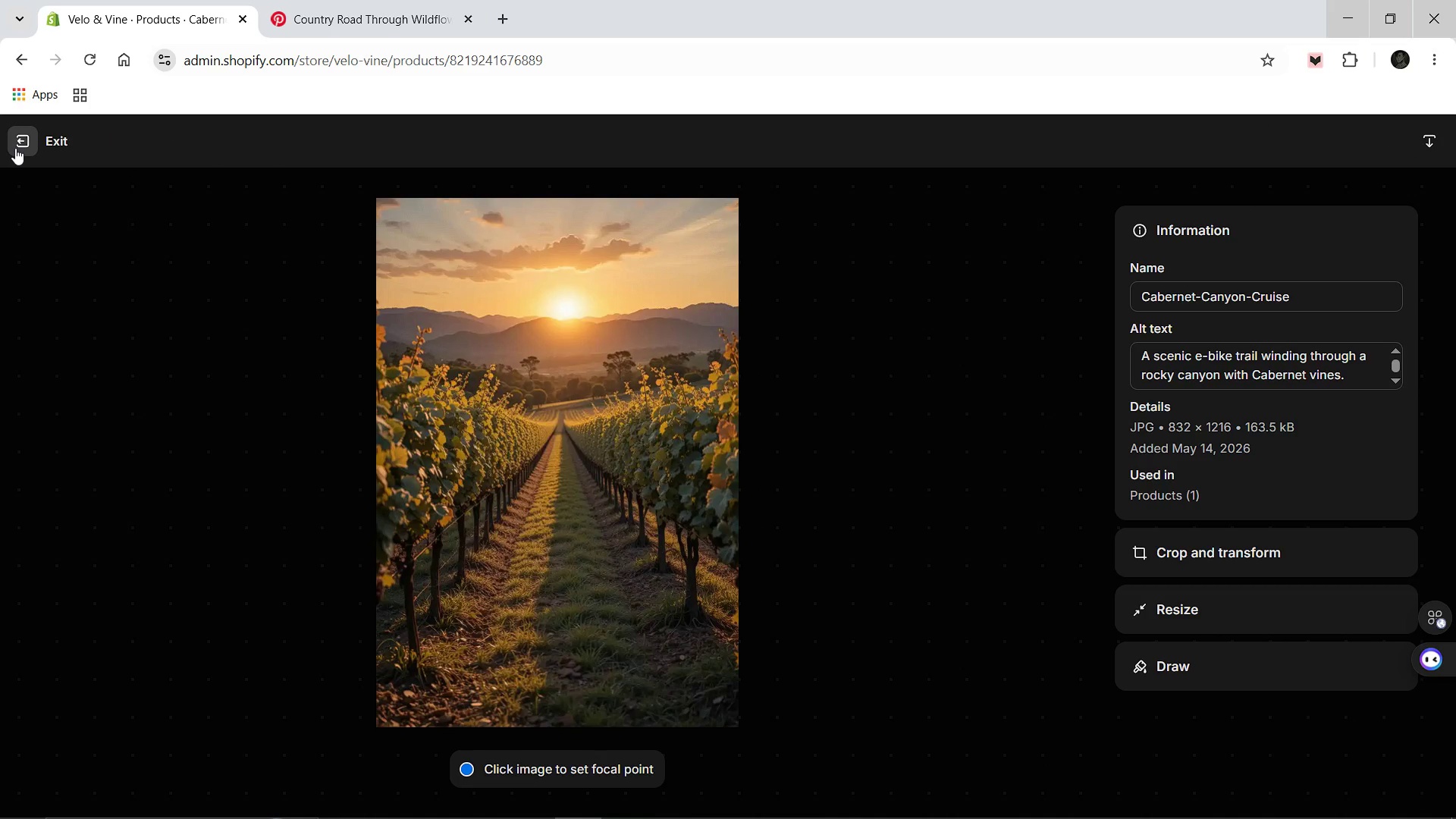 
left_click([14, 148])
 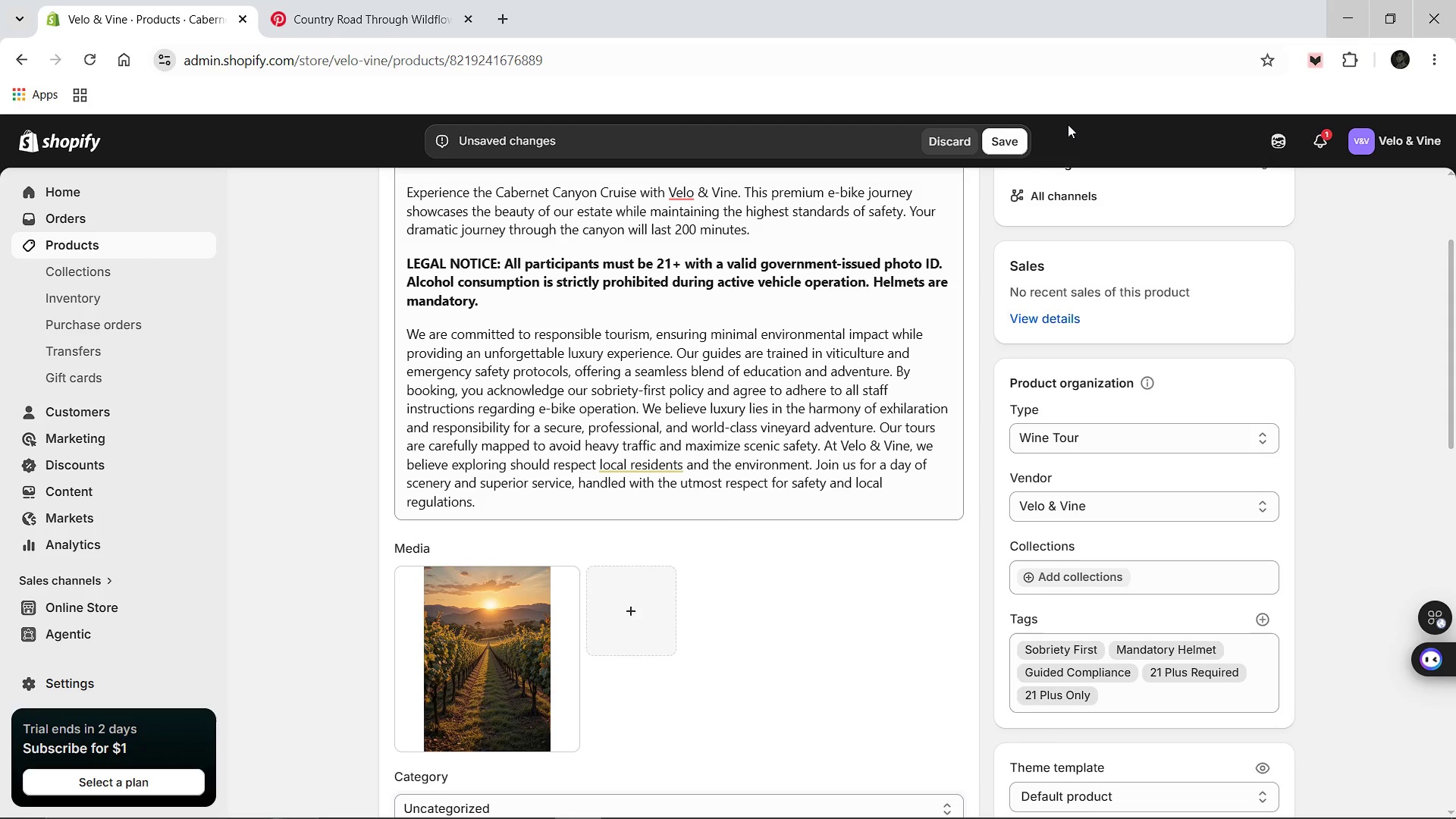 
left_click([1011, 143])
 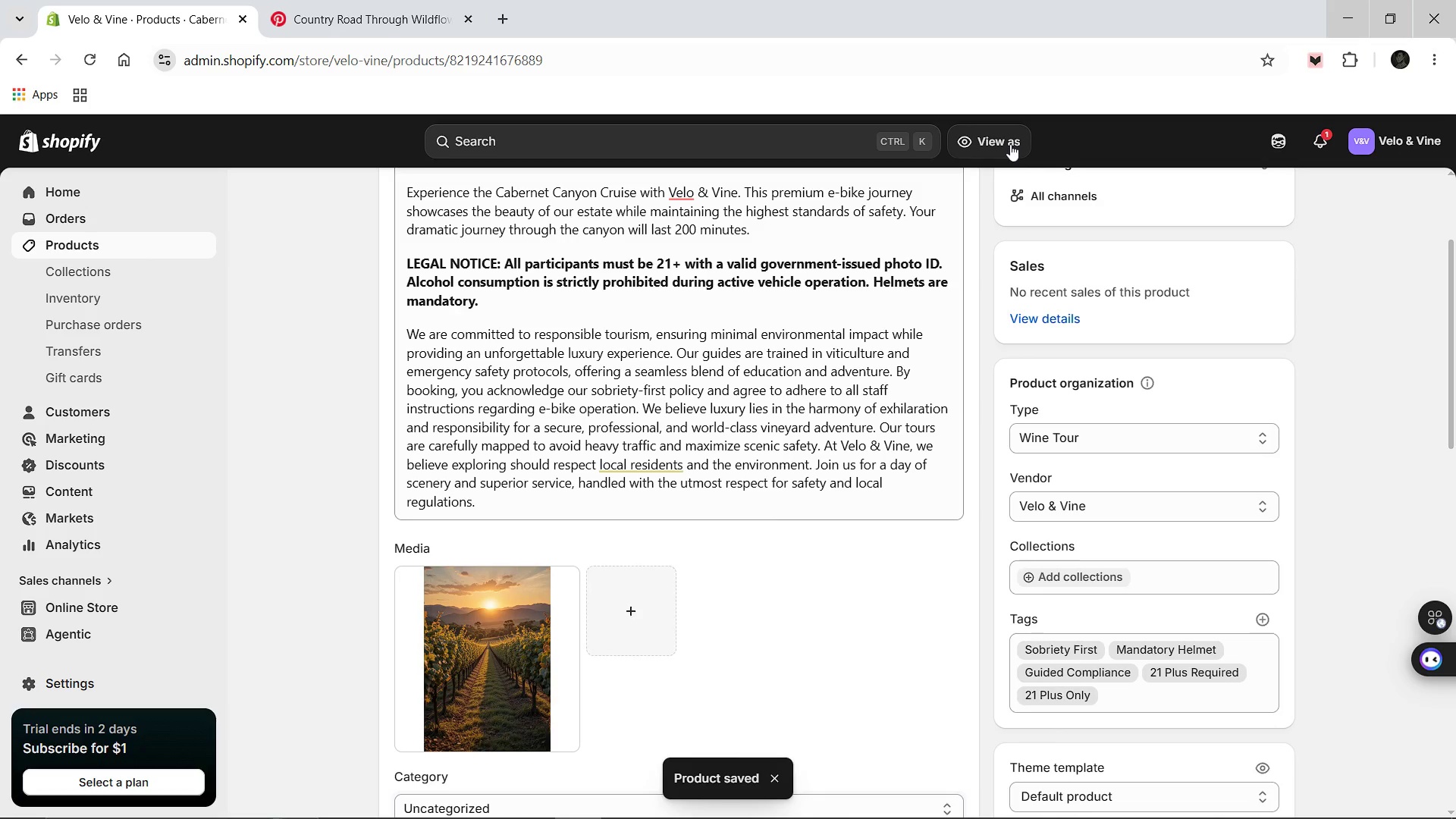 
wait(12.72)
 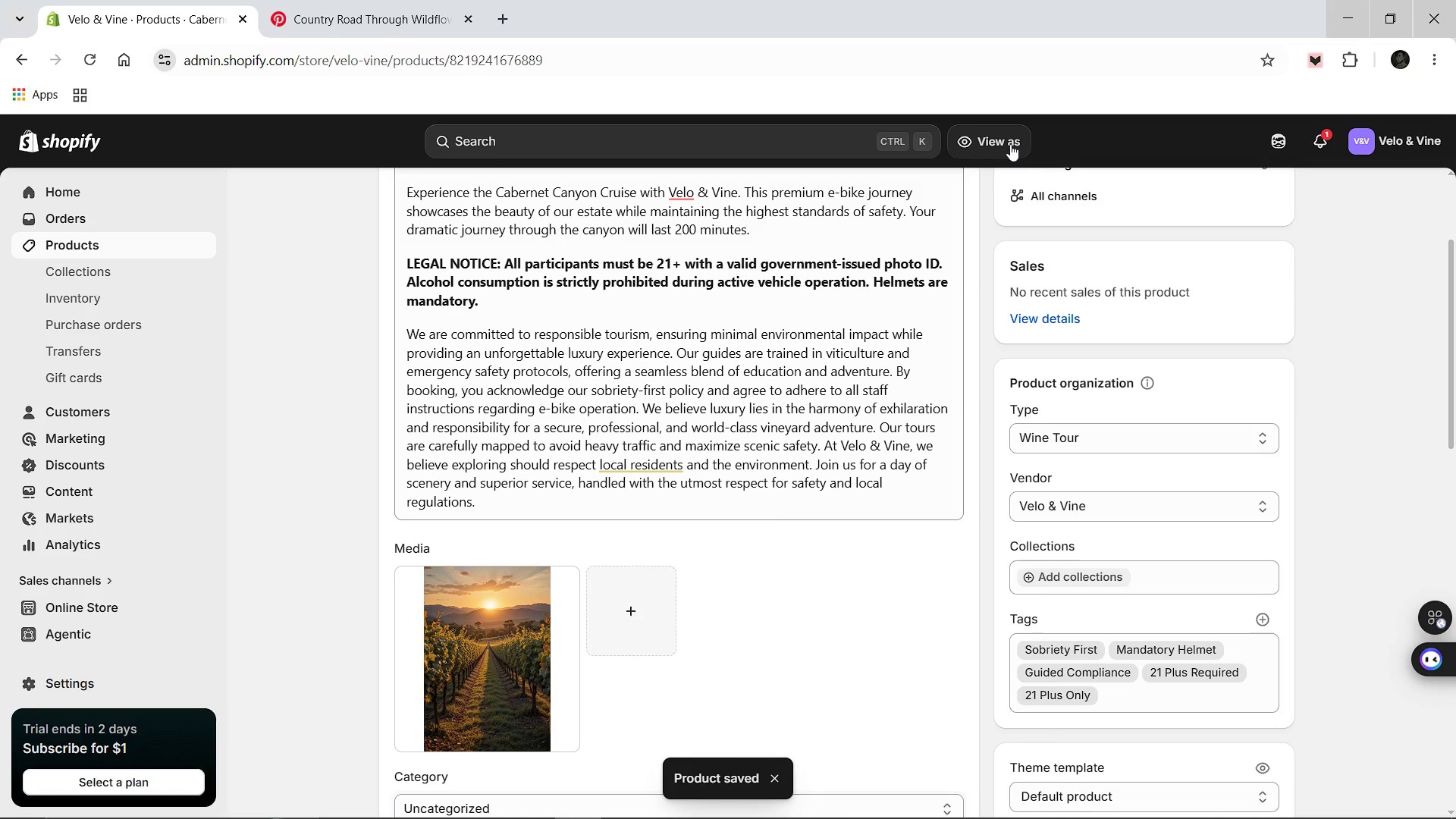 
scroll: coordinate [443, 255], scroll_direction: up, amount: 4.0
 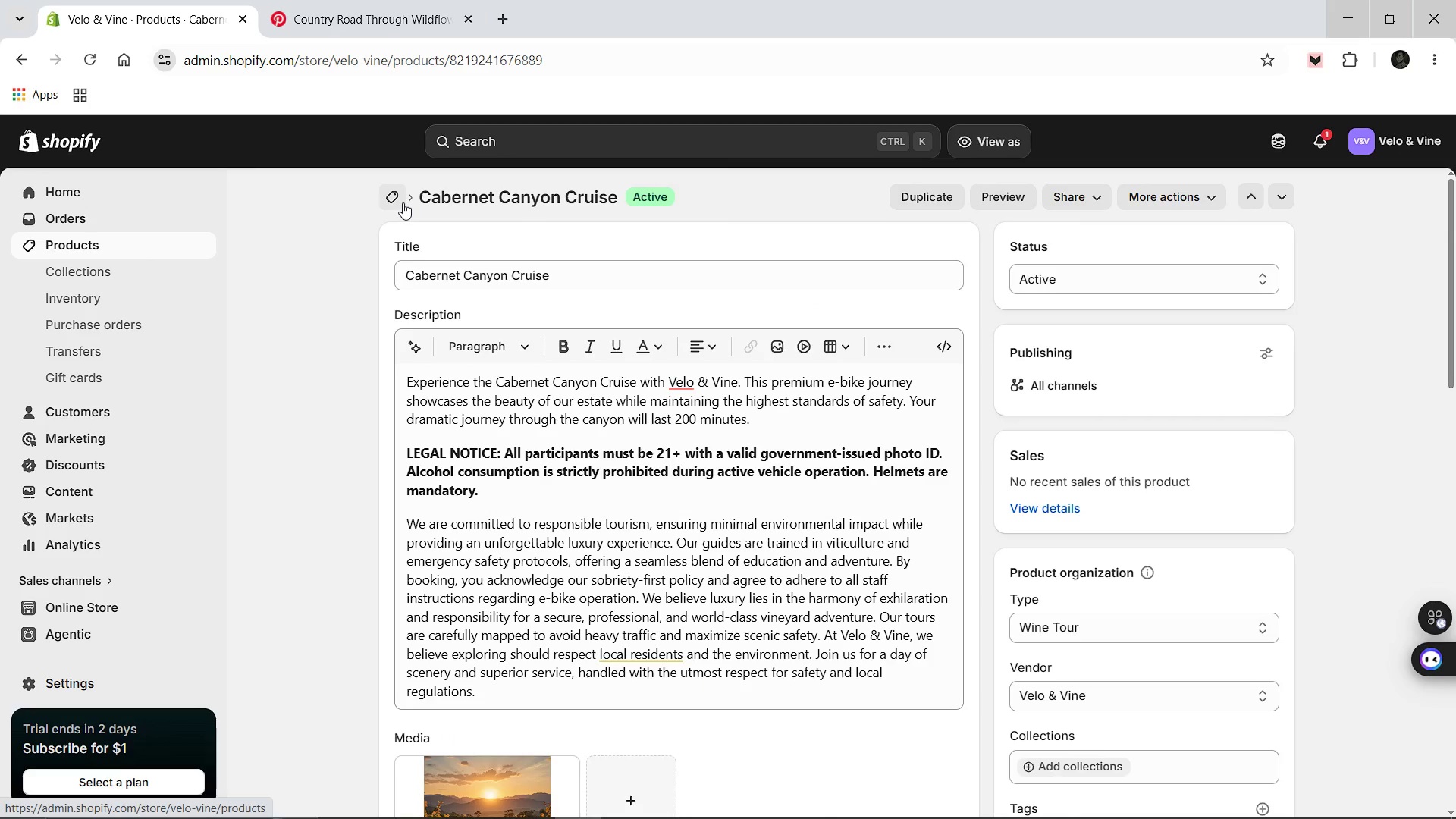 
left_click([403, 202])
 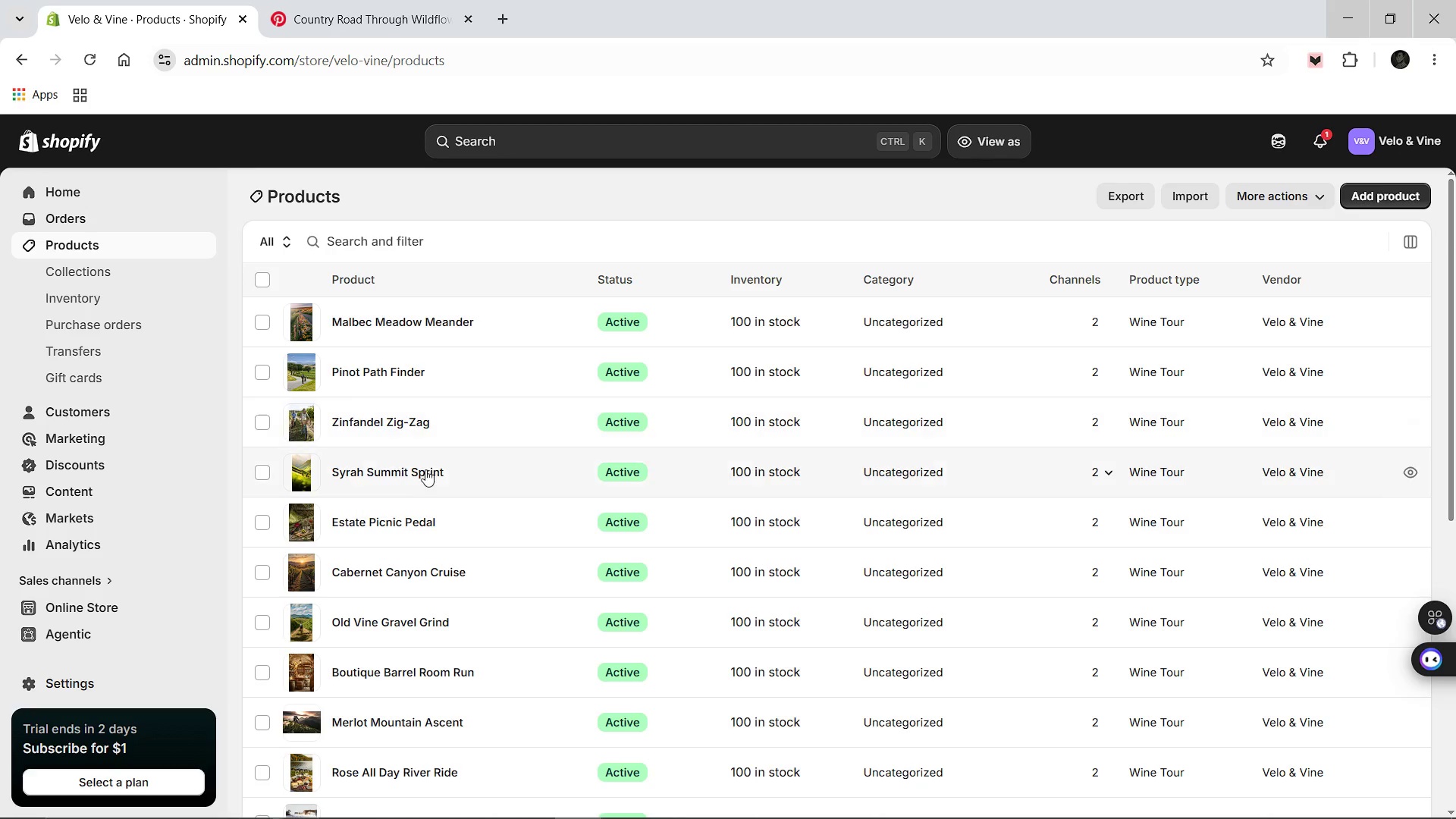 
wait(5.8)
 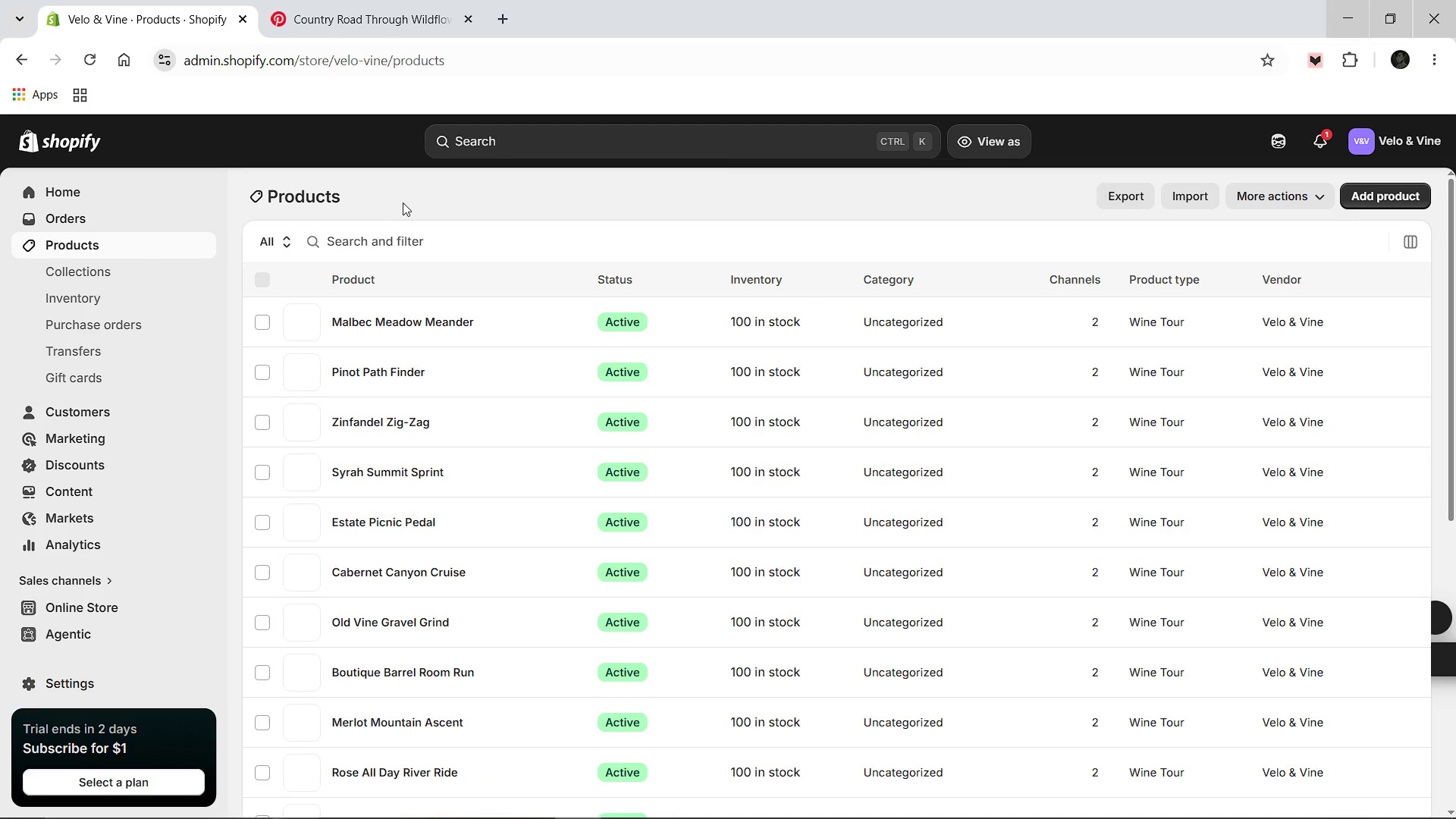 
left_click([386, 525])
 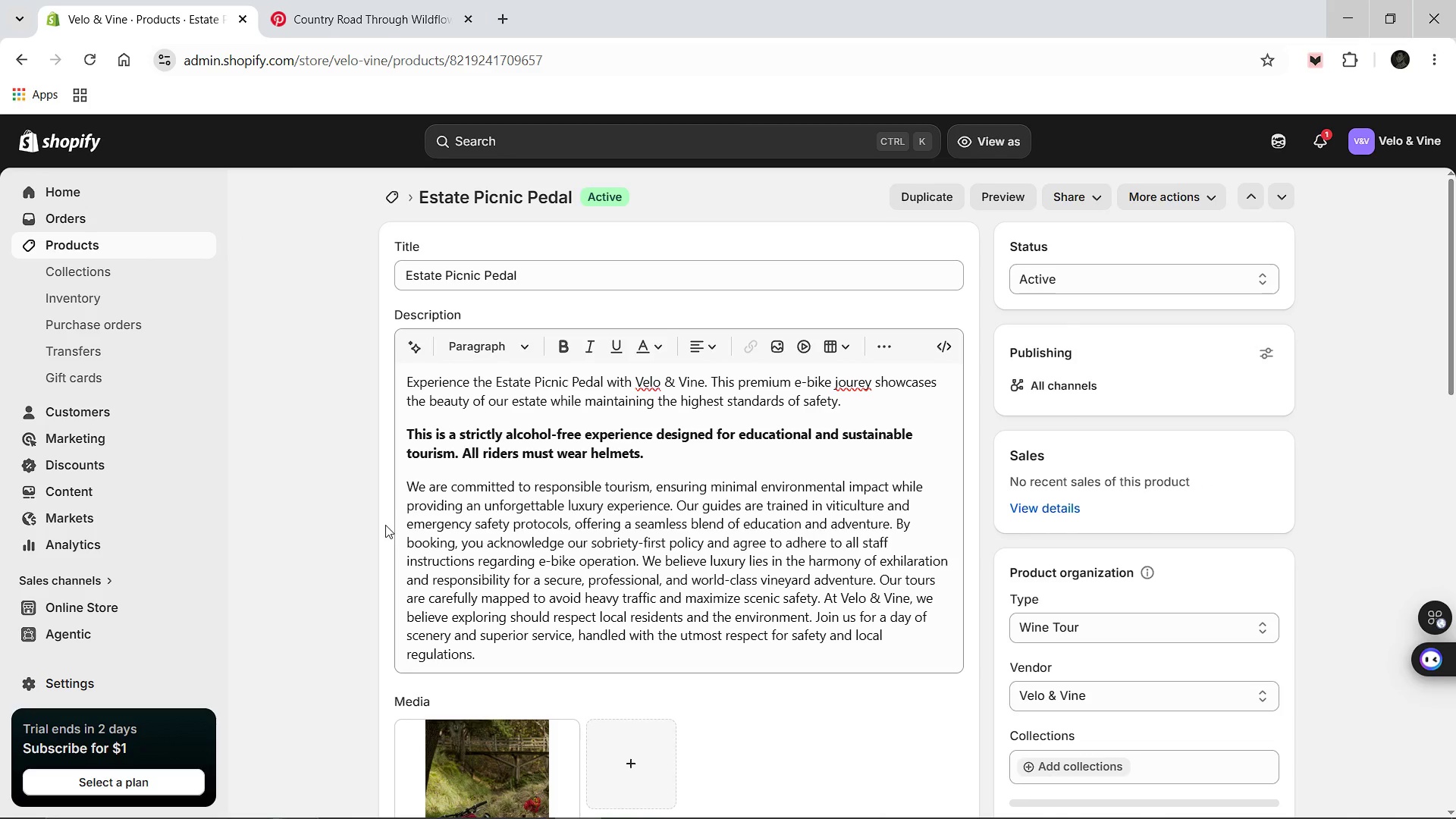 
wait(6.08)
 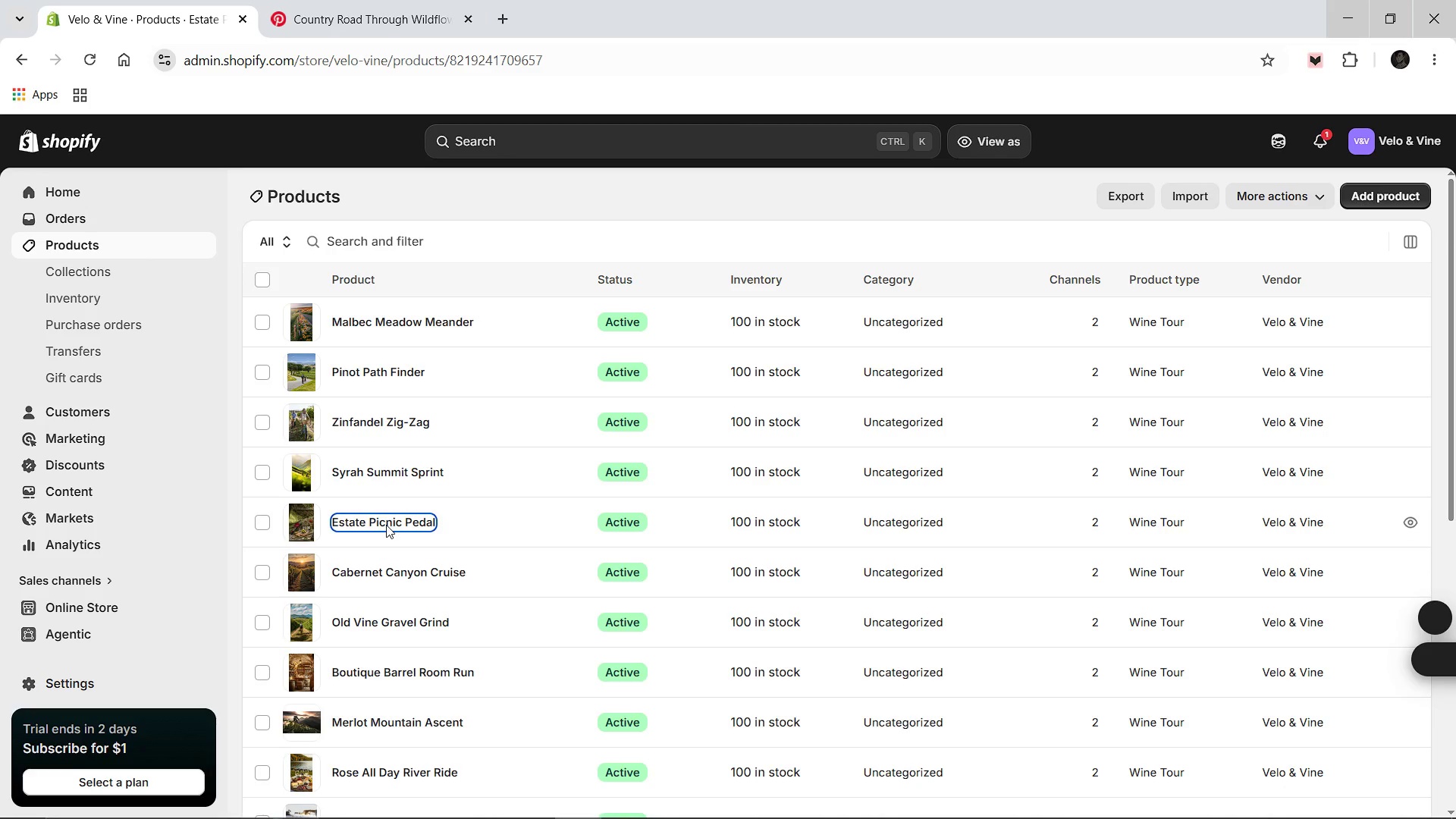 
scroll: coordinate [563, 510], scroll_direction: down, amount: 2.0
 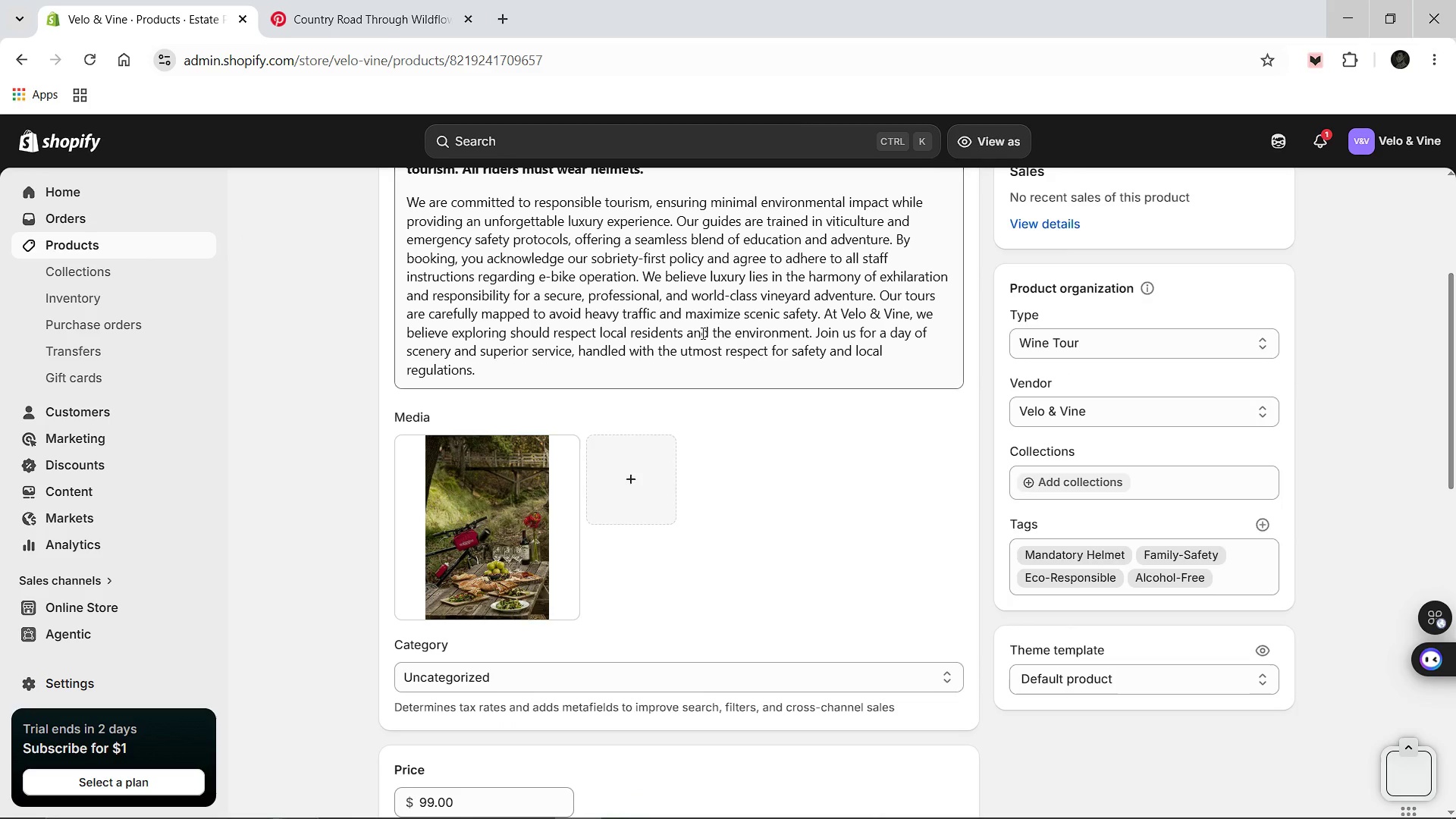 
scroll: coordinate [701, 332], scroll_direction: up, amount: 2.0
 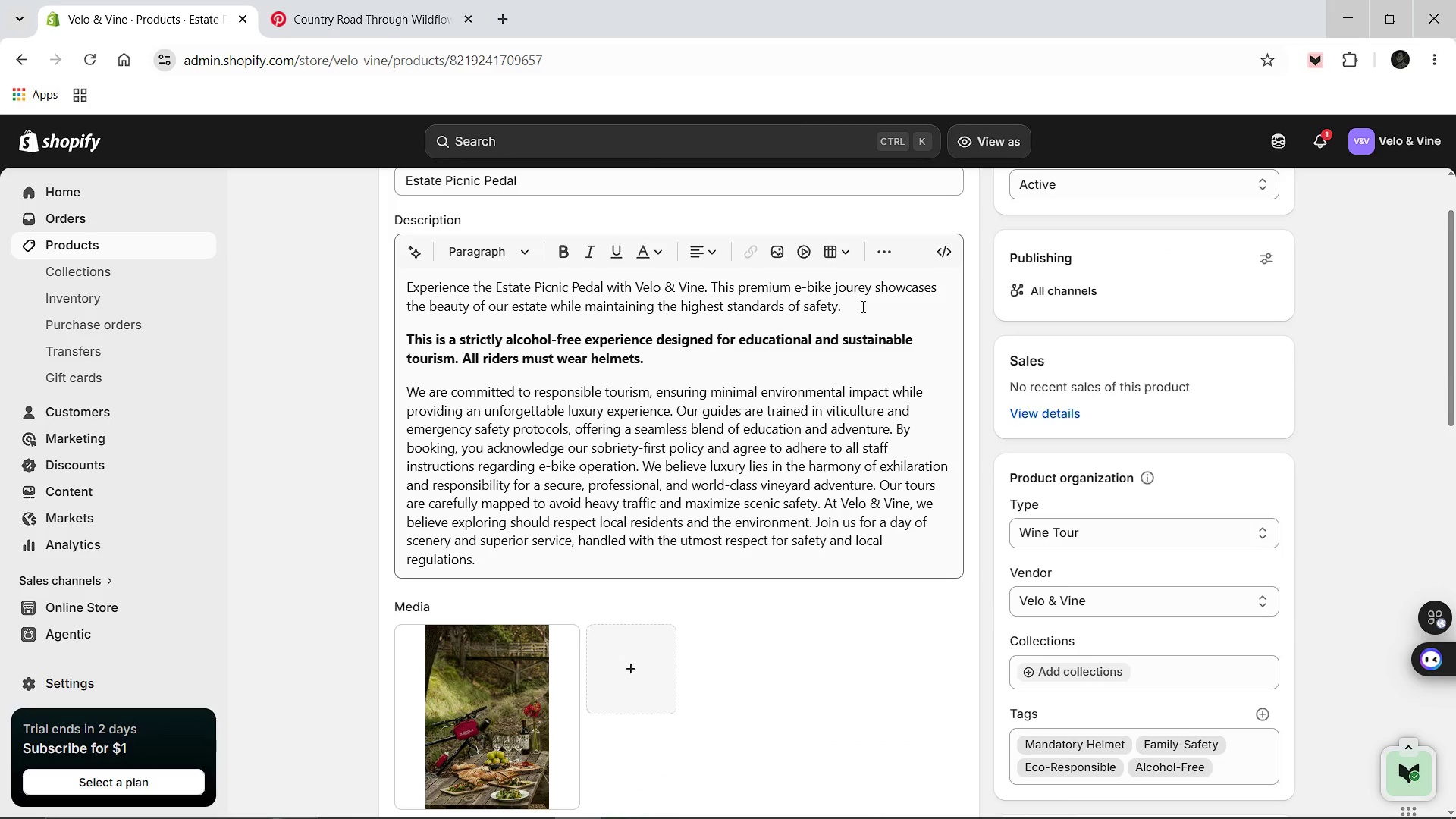 
left_click([861, 307])
 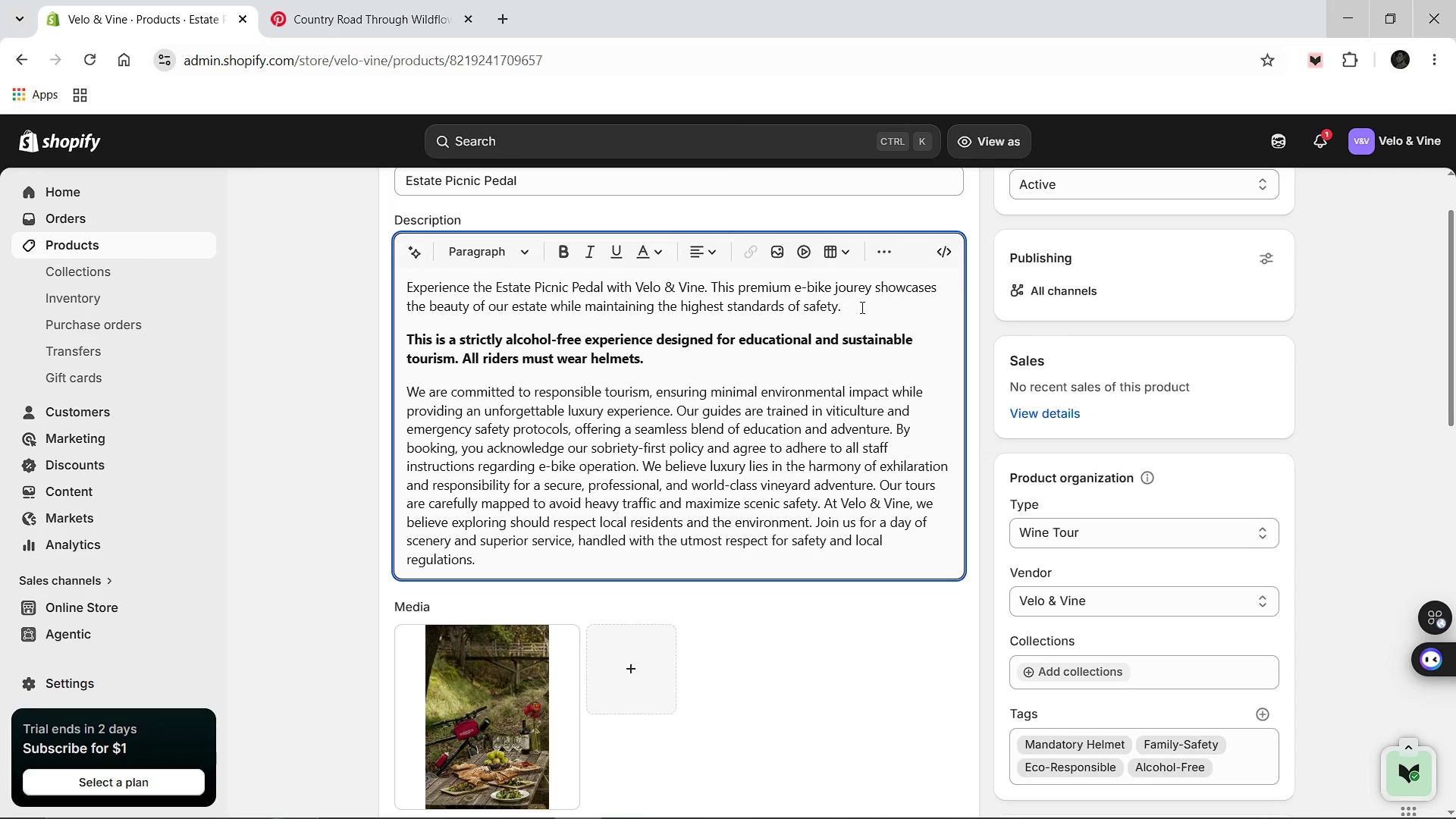 
type(This relaxing d)
key(Backspace)
type(ride and gourmet picnic covers 100 minutes of leisure.)
 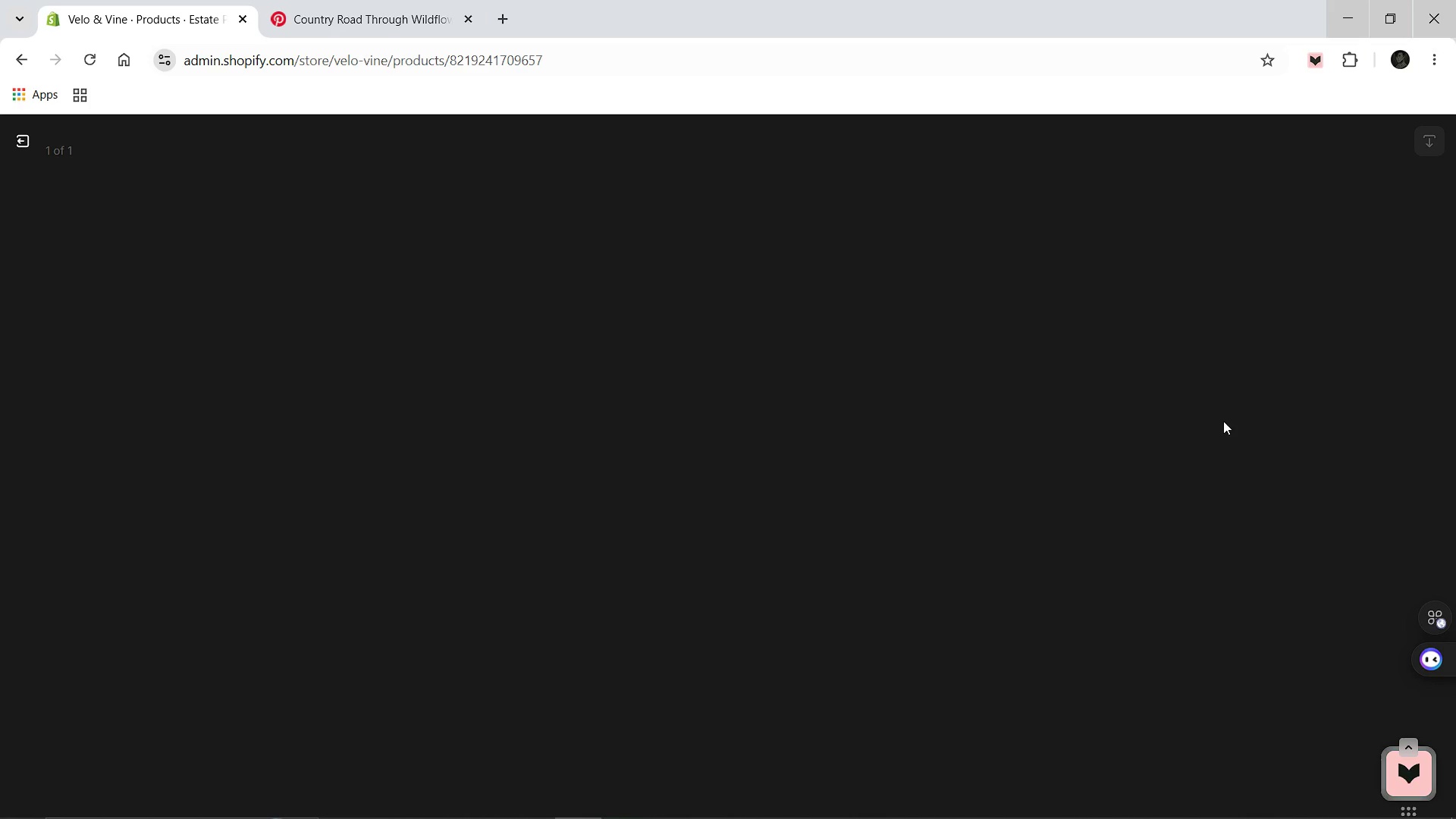 
wait(6.61)
 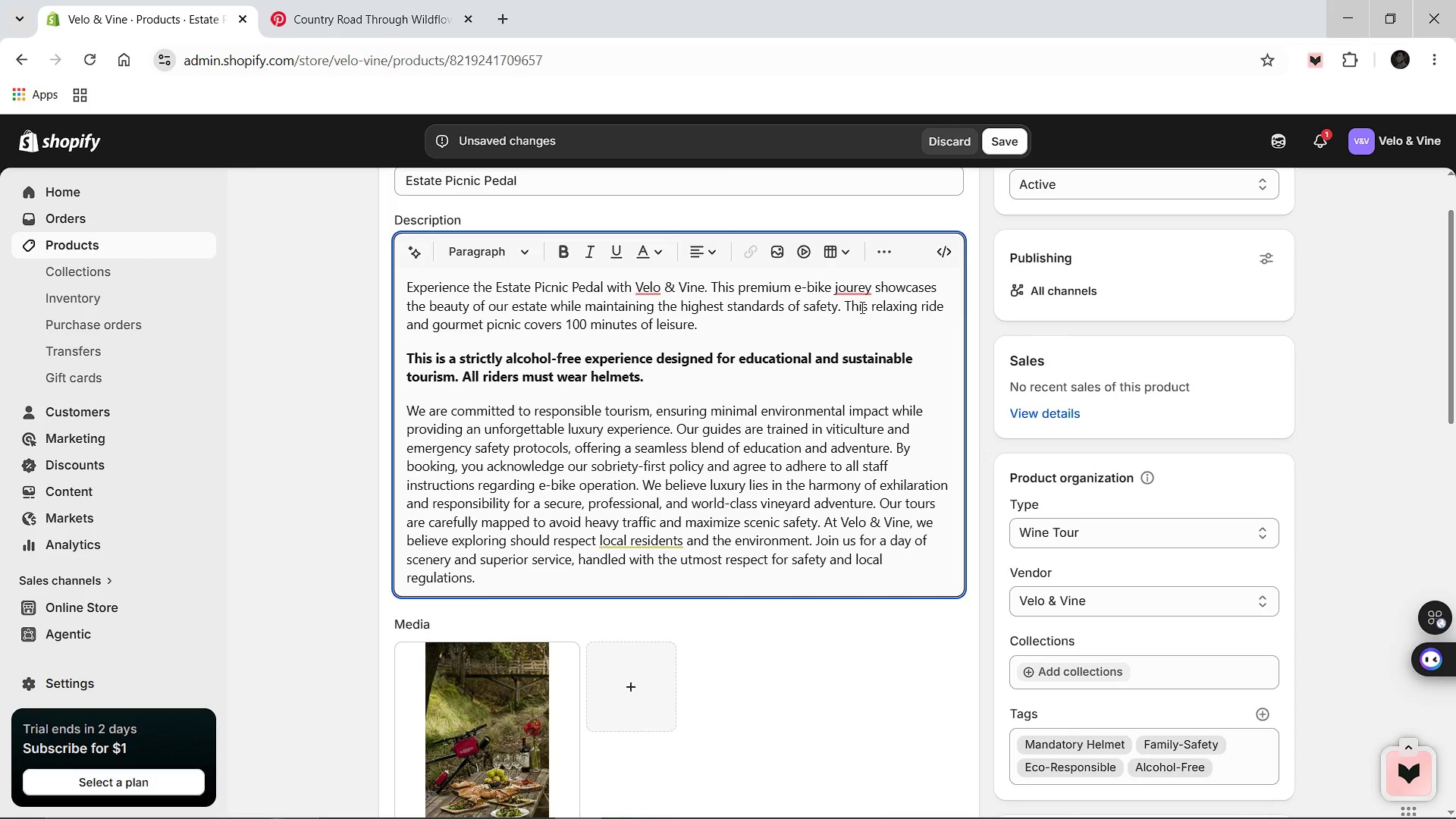 
left_click([1193, 364])
 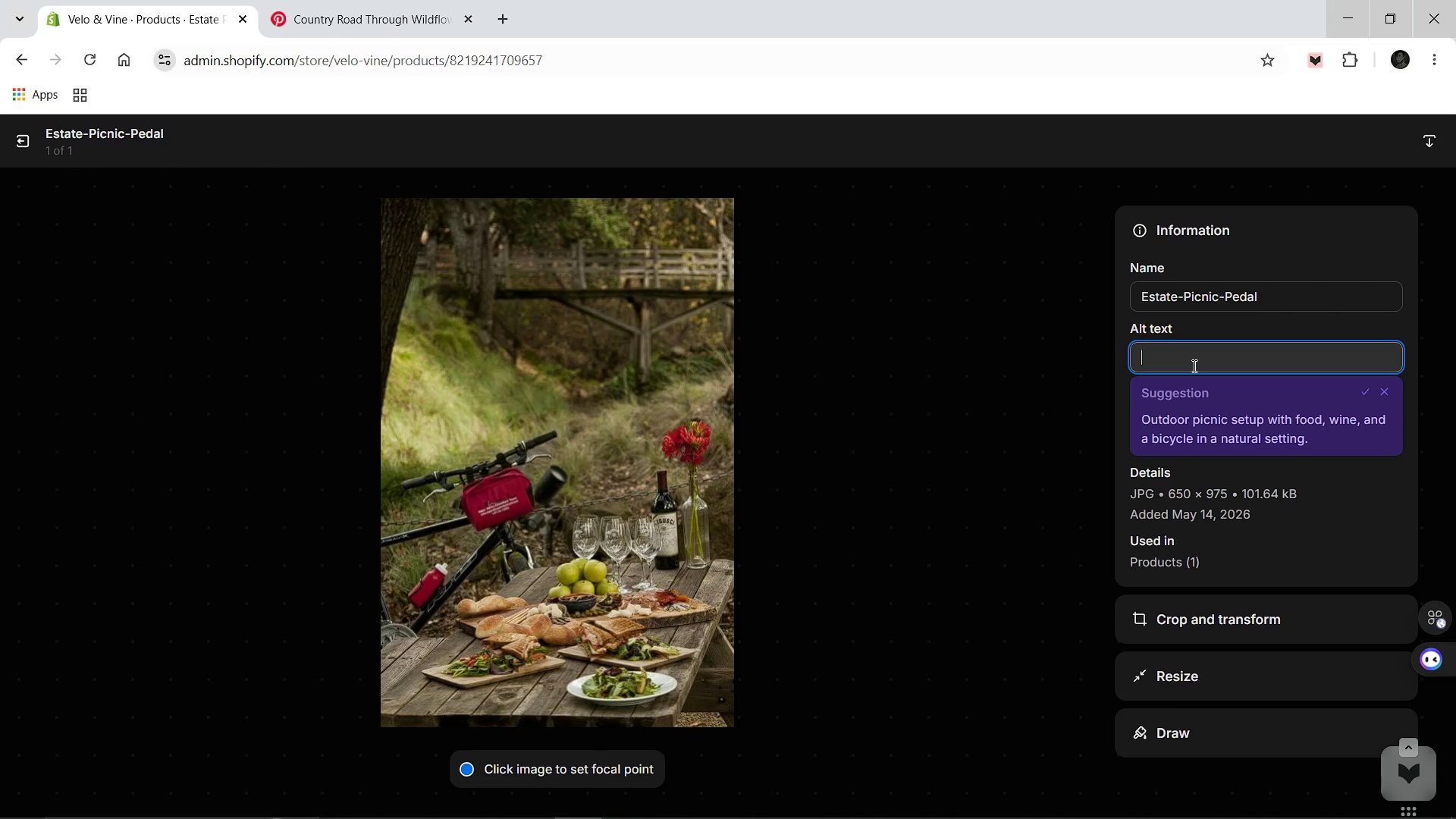 
type(A wicker pin)
key(Backspace)
type(cnic )
 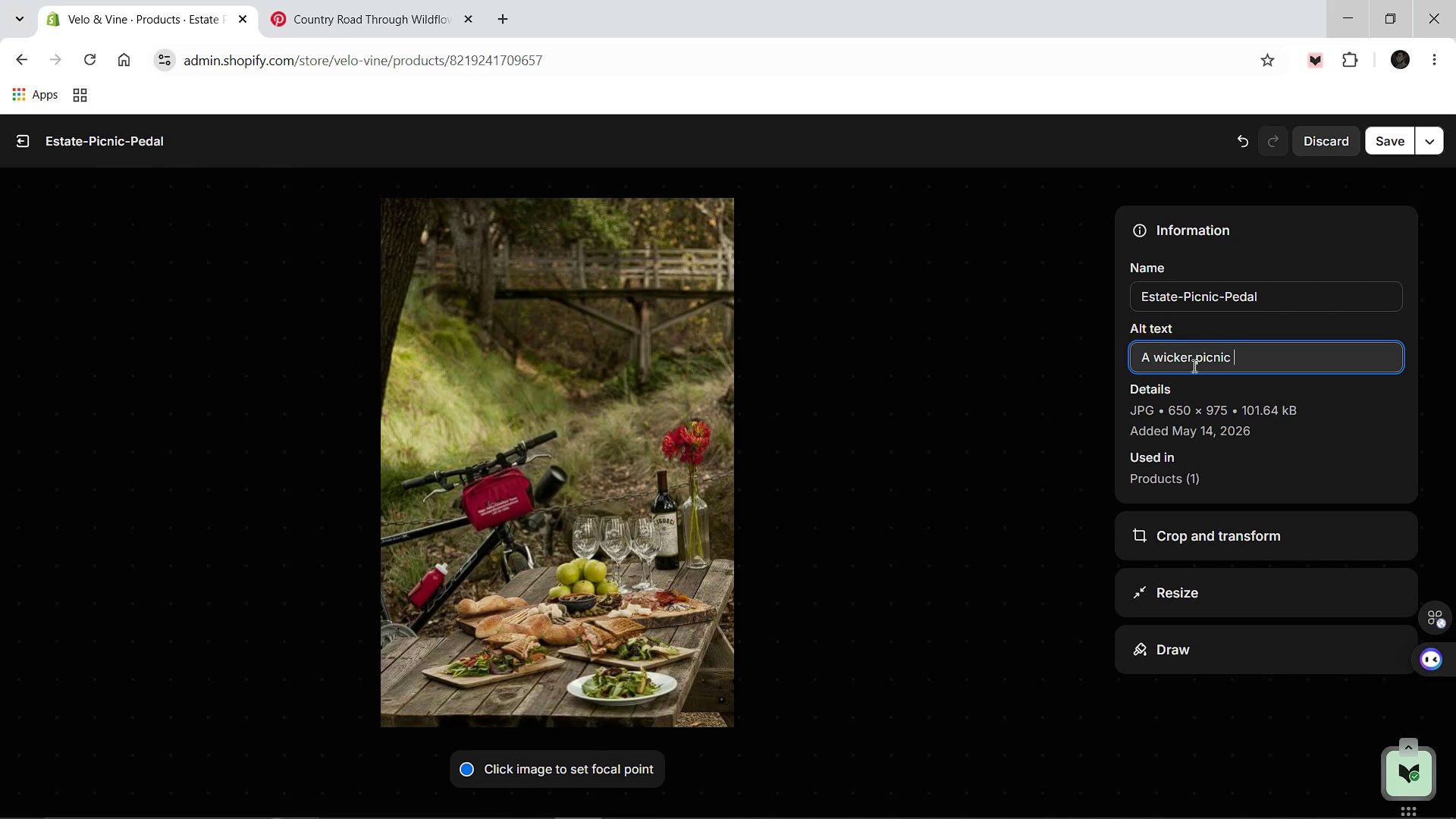 
type(meal)
 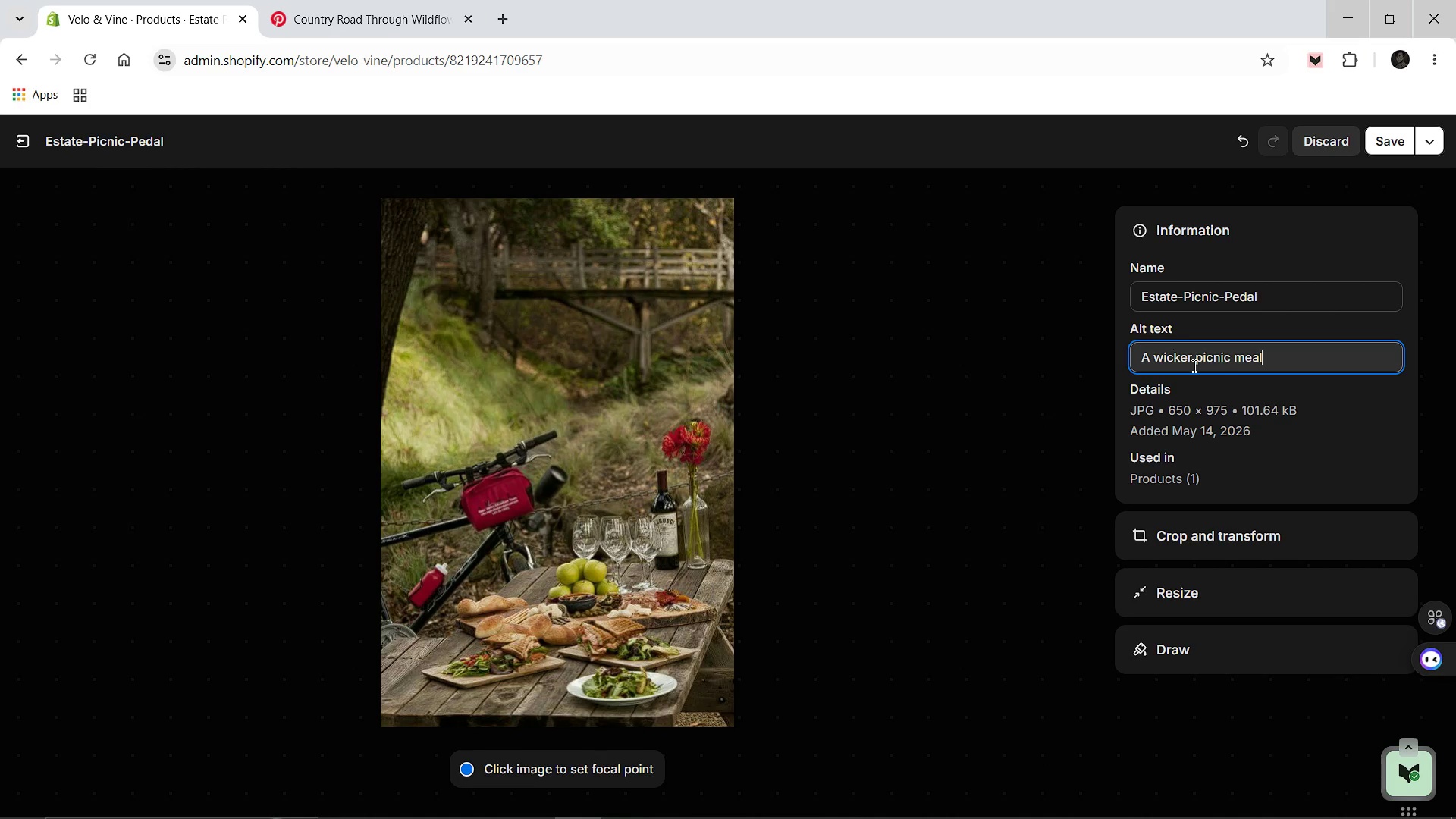 
type( )
key(Backspace)
type( with a )
key(Backspace)
type(n e-bike parked nexted )
key(Backspace)
key(Backspace)
key(Backspace)
key(Backspace)
type(t to a table ma)
key(Backspace)
type(eal.)
 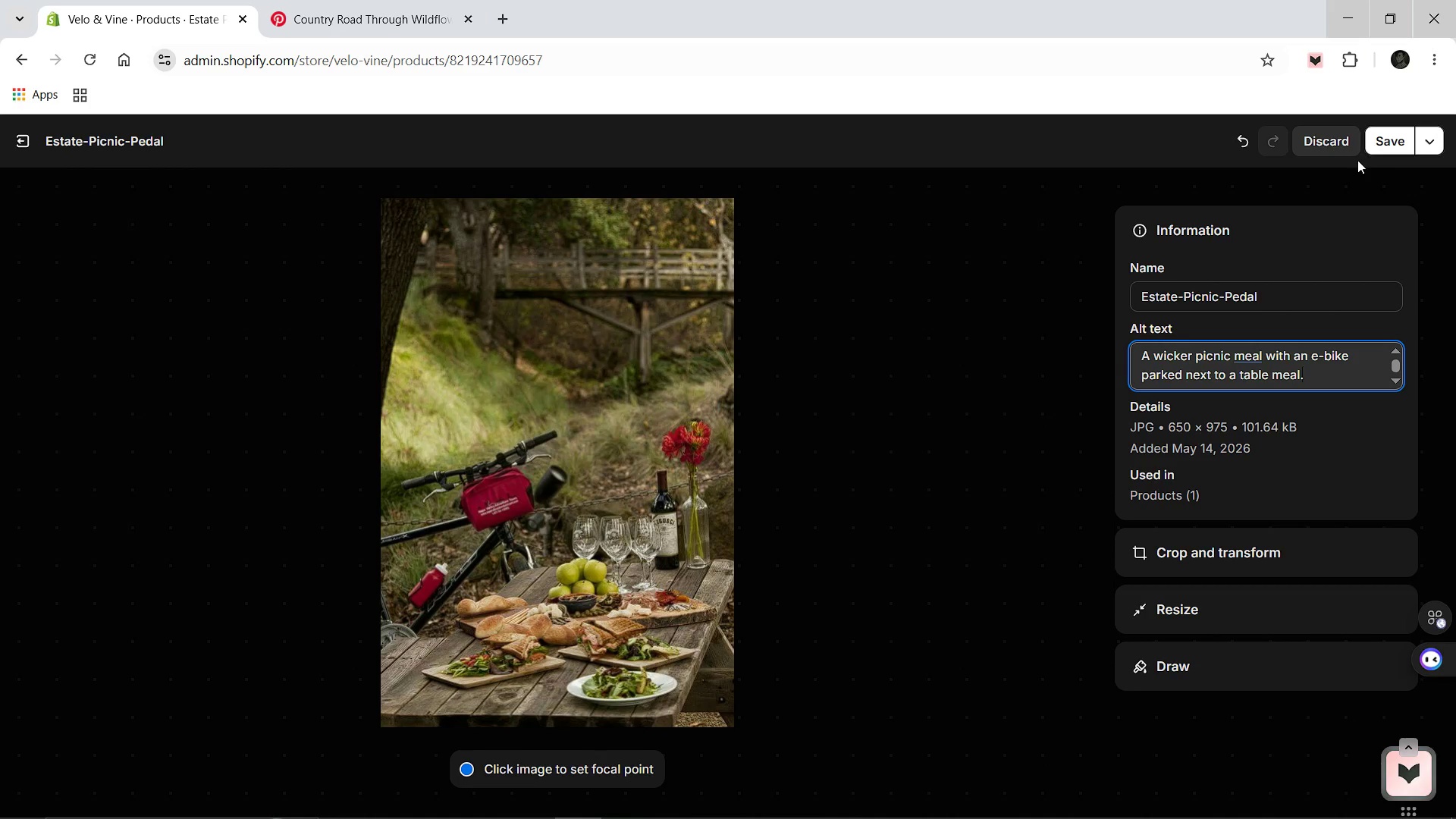 
left_click([1383, 140])
 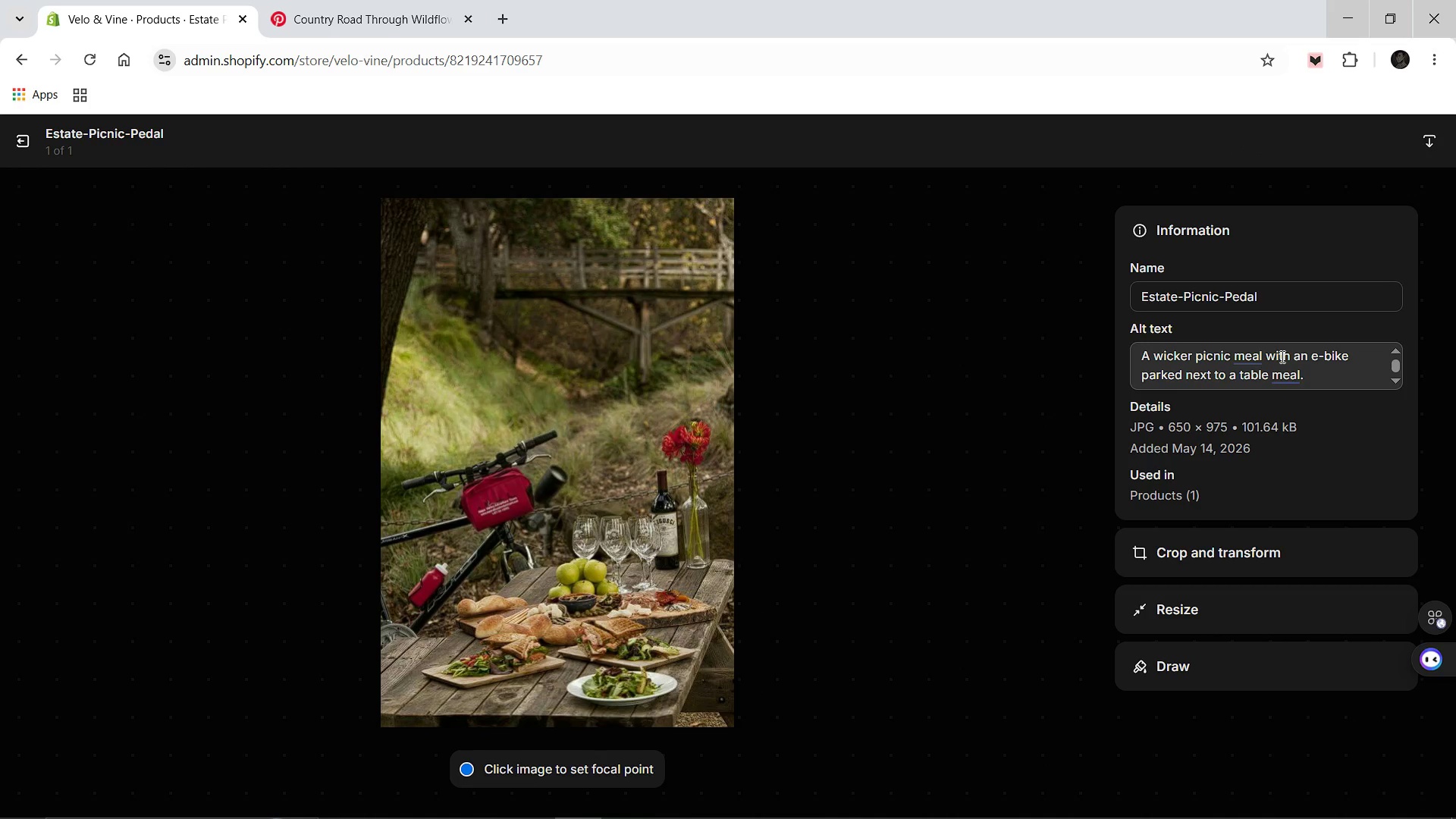 
wait(7.64)
 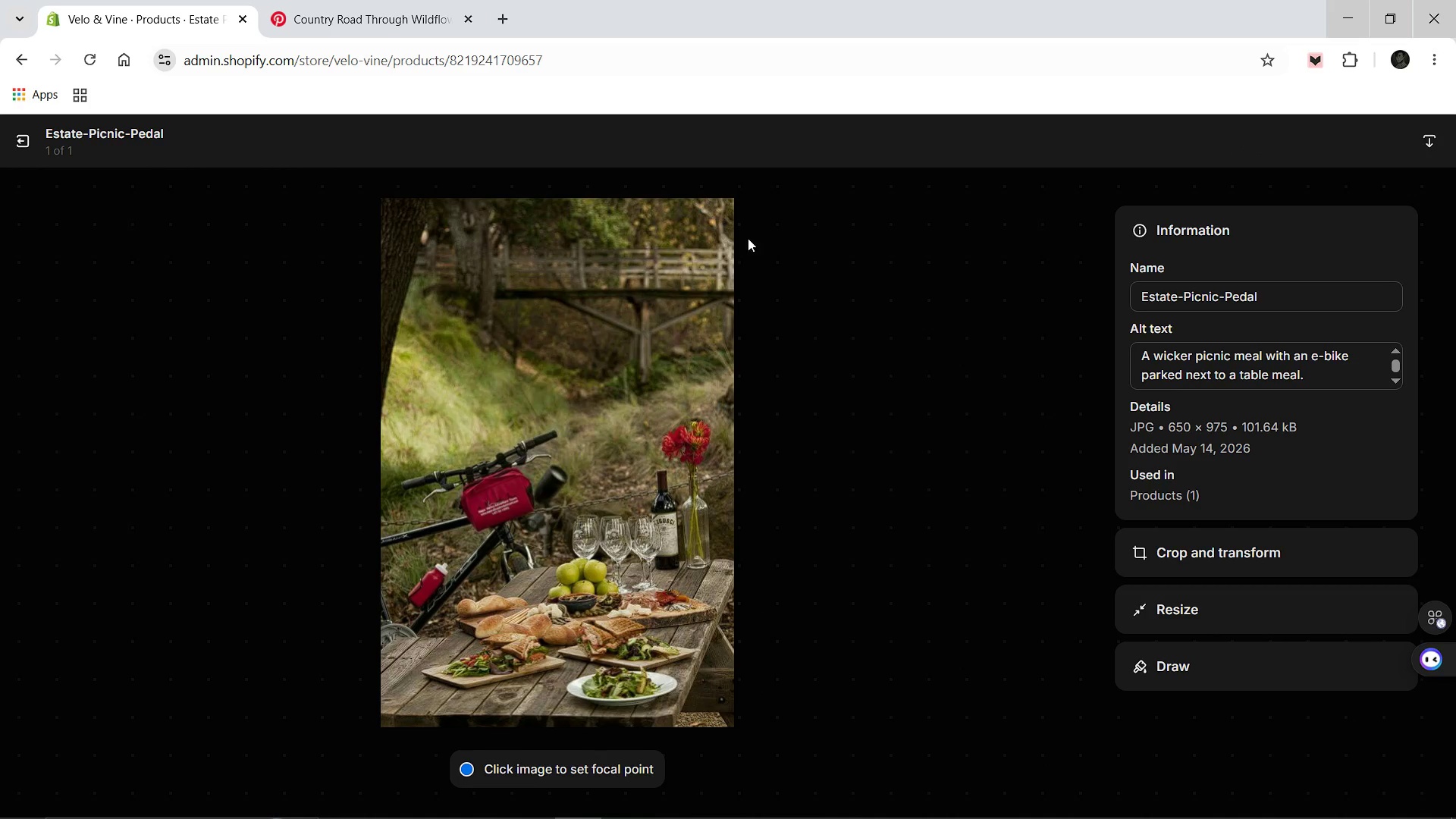 
left_click([27, 137])
 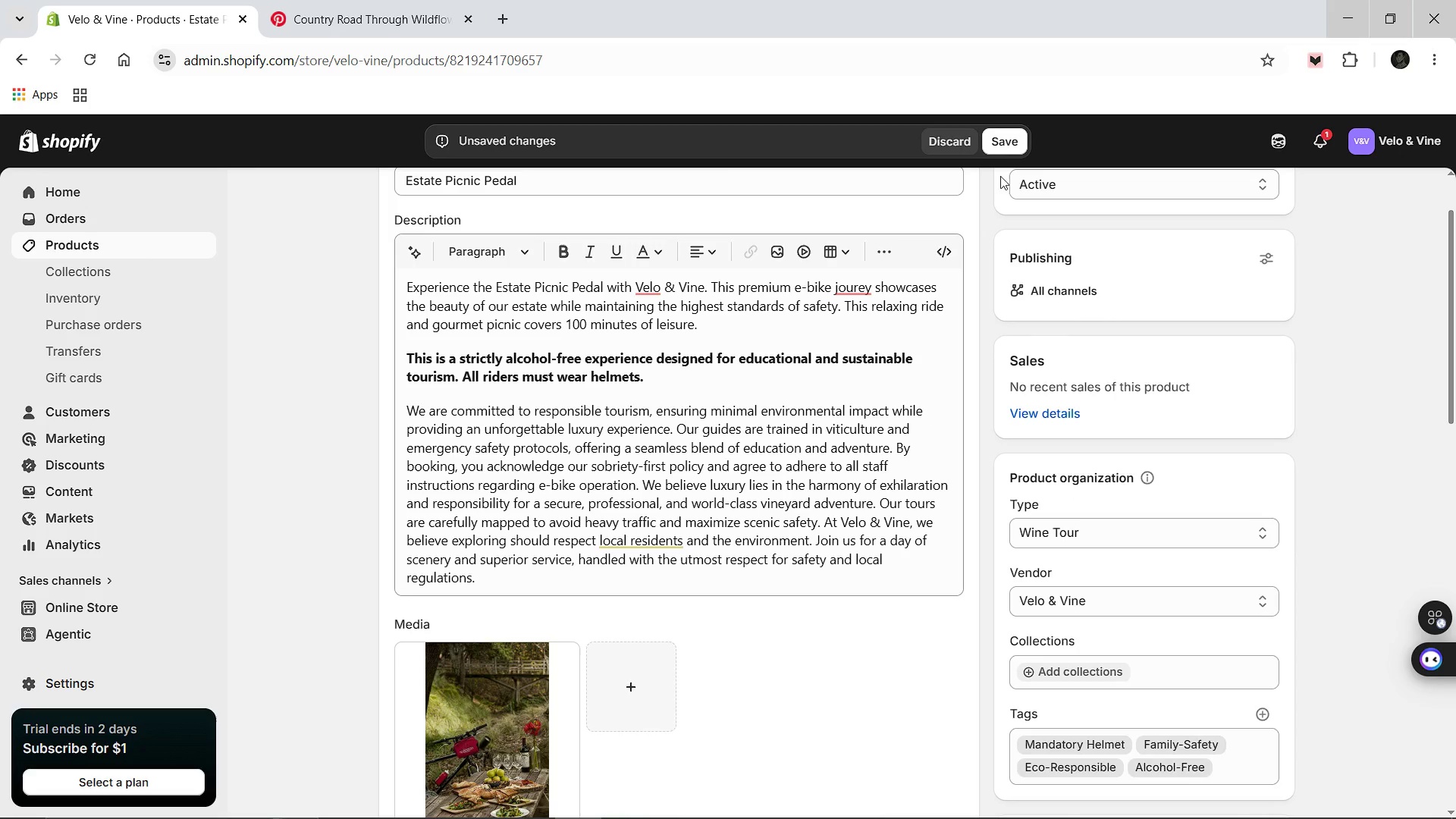 
left_click([998, 137])
 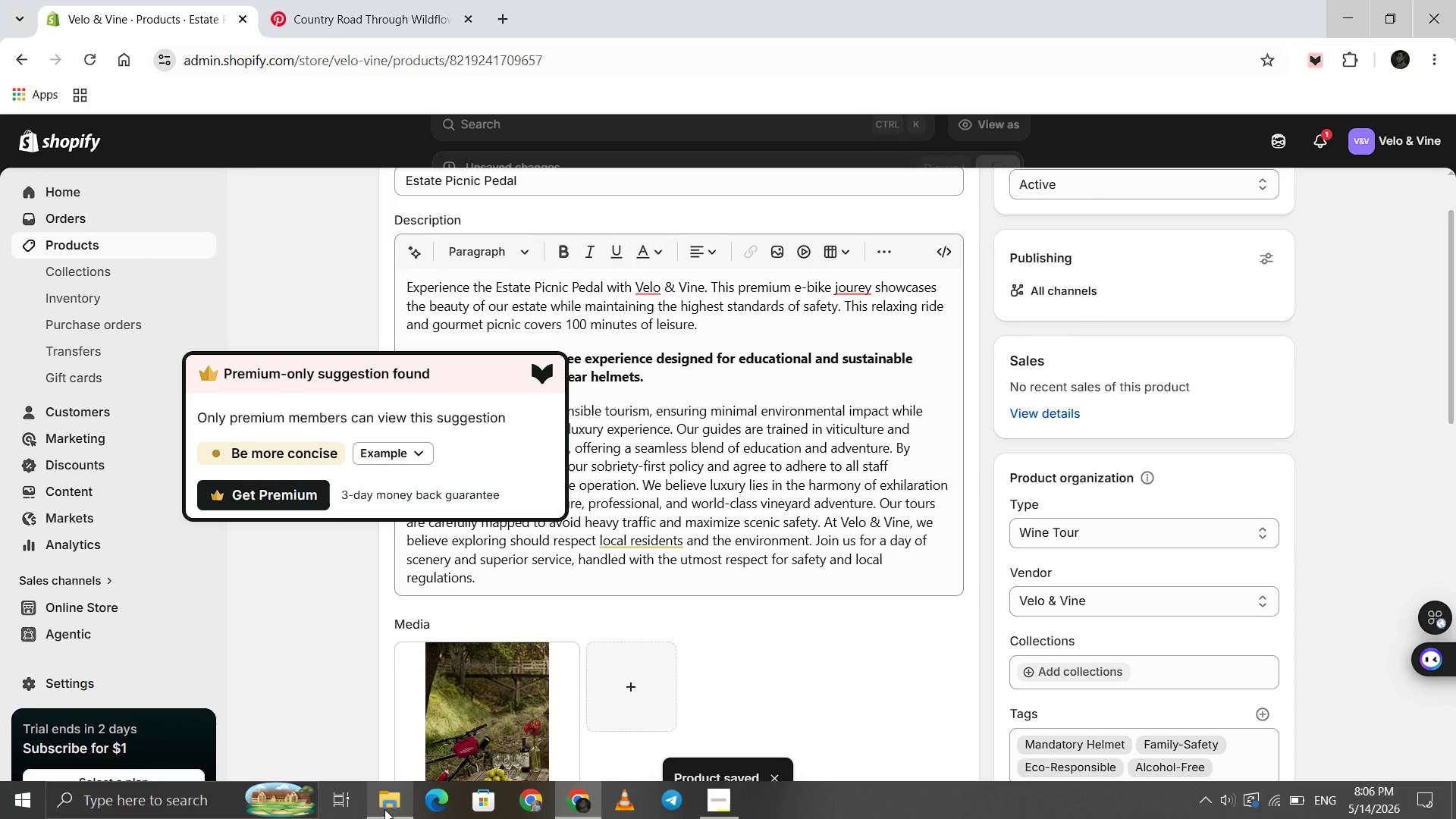 
wait(7.16)
 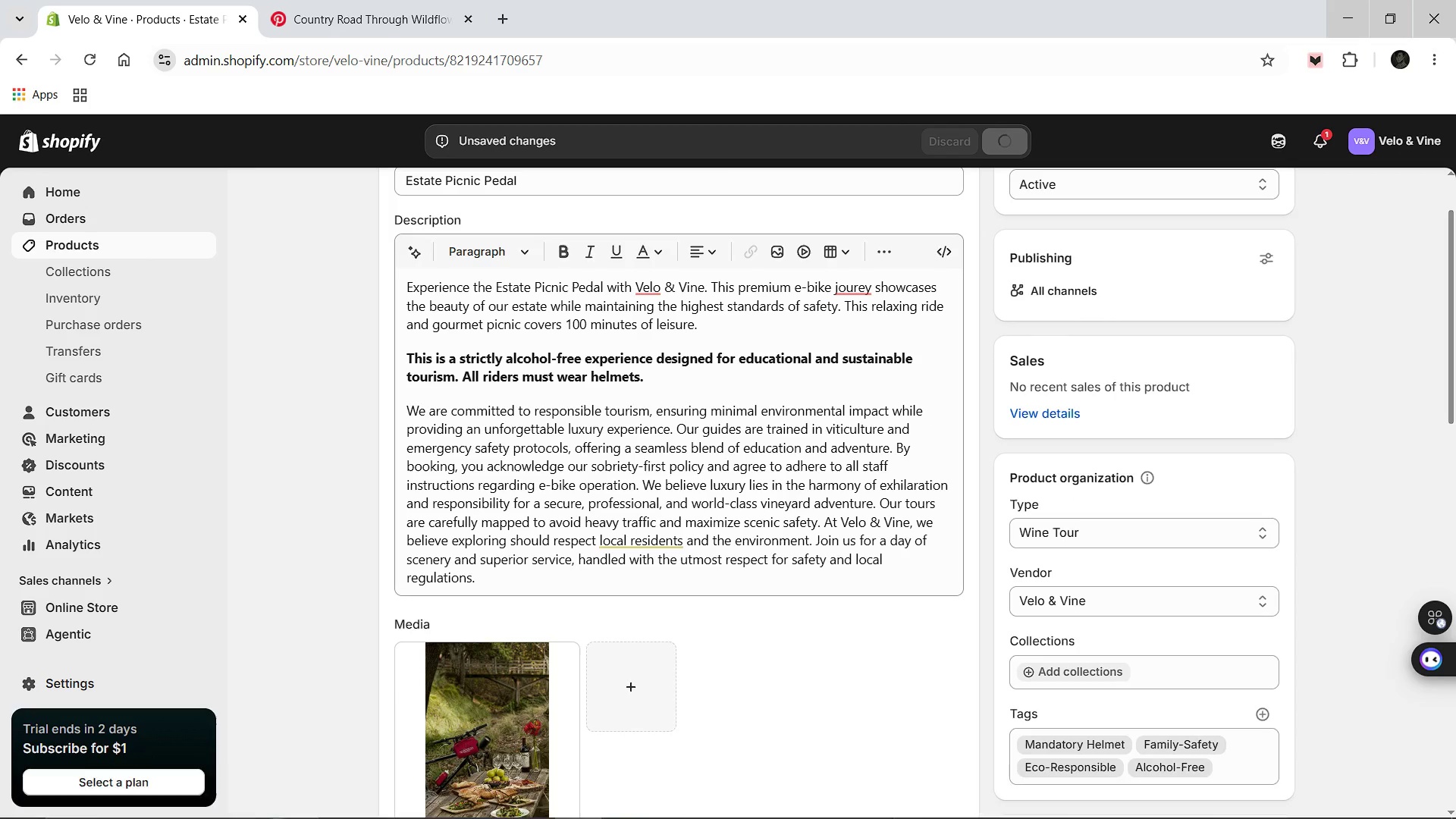 
left_click([999, 216])
 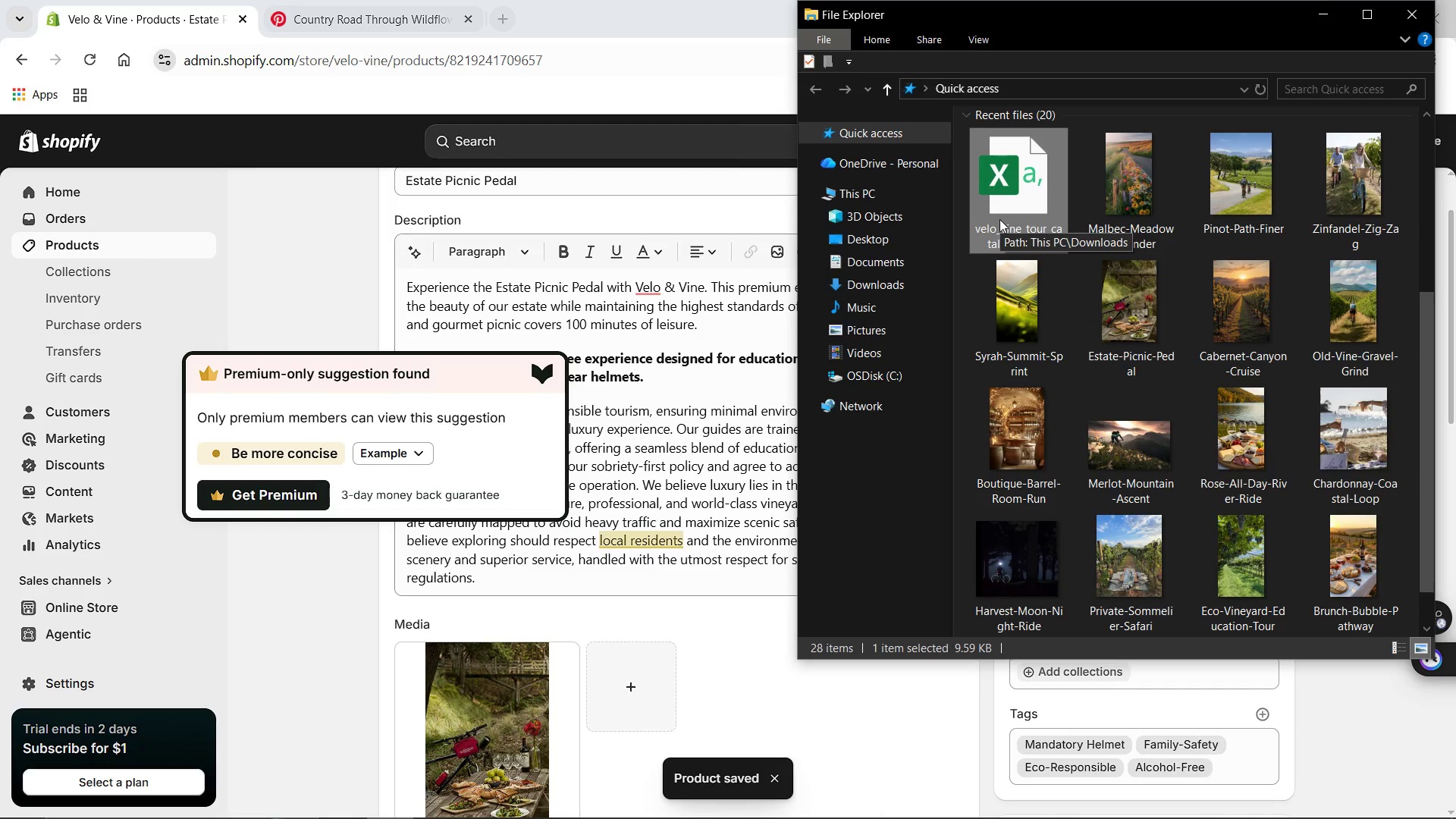 
double_click([999, 219])
 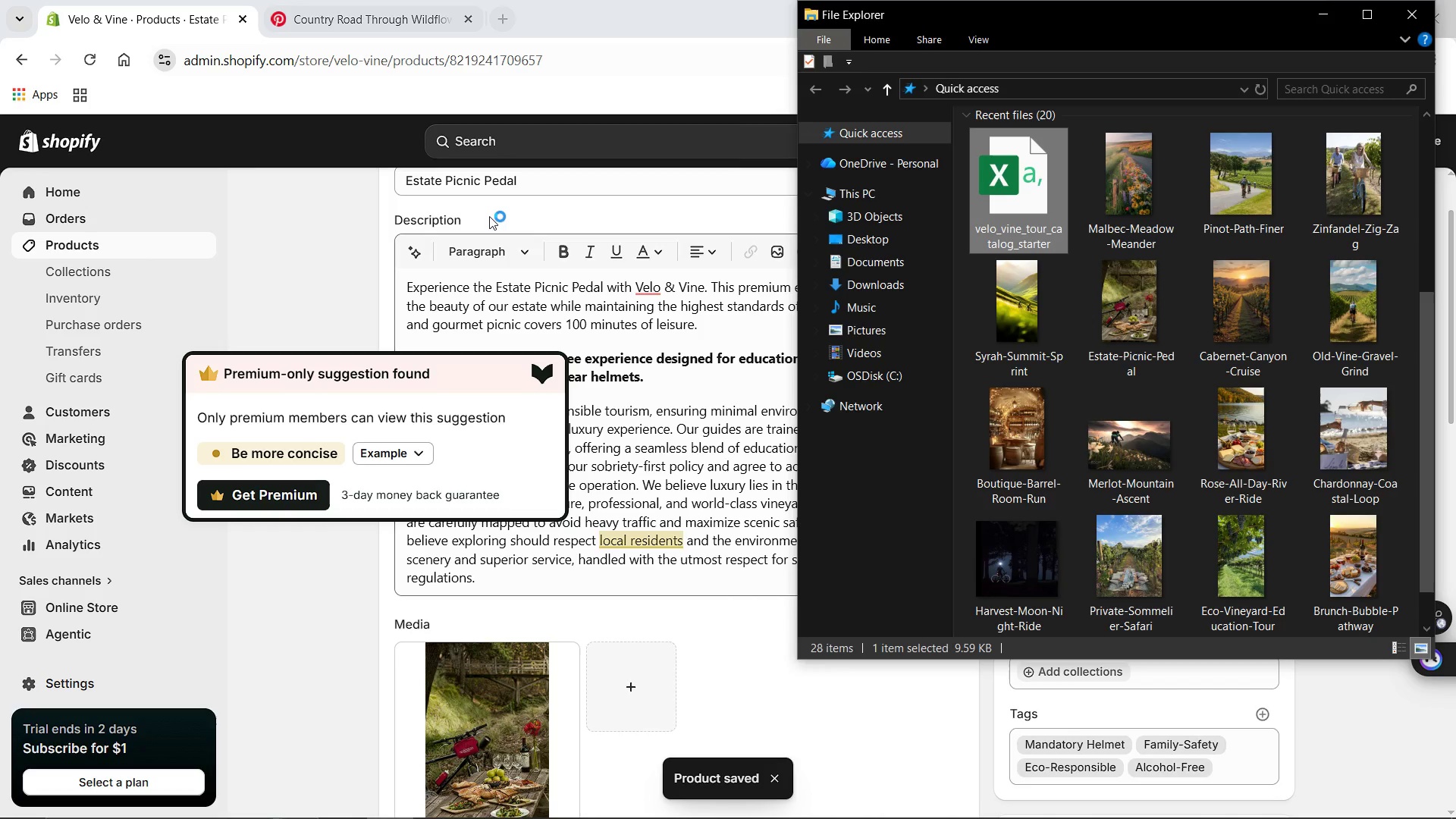 
left_click([334, 229])
 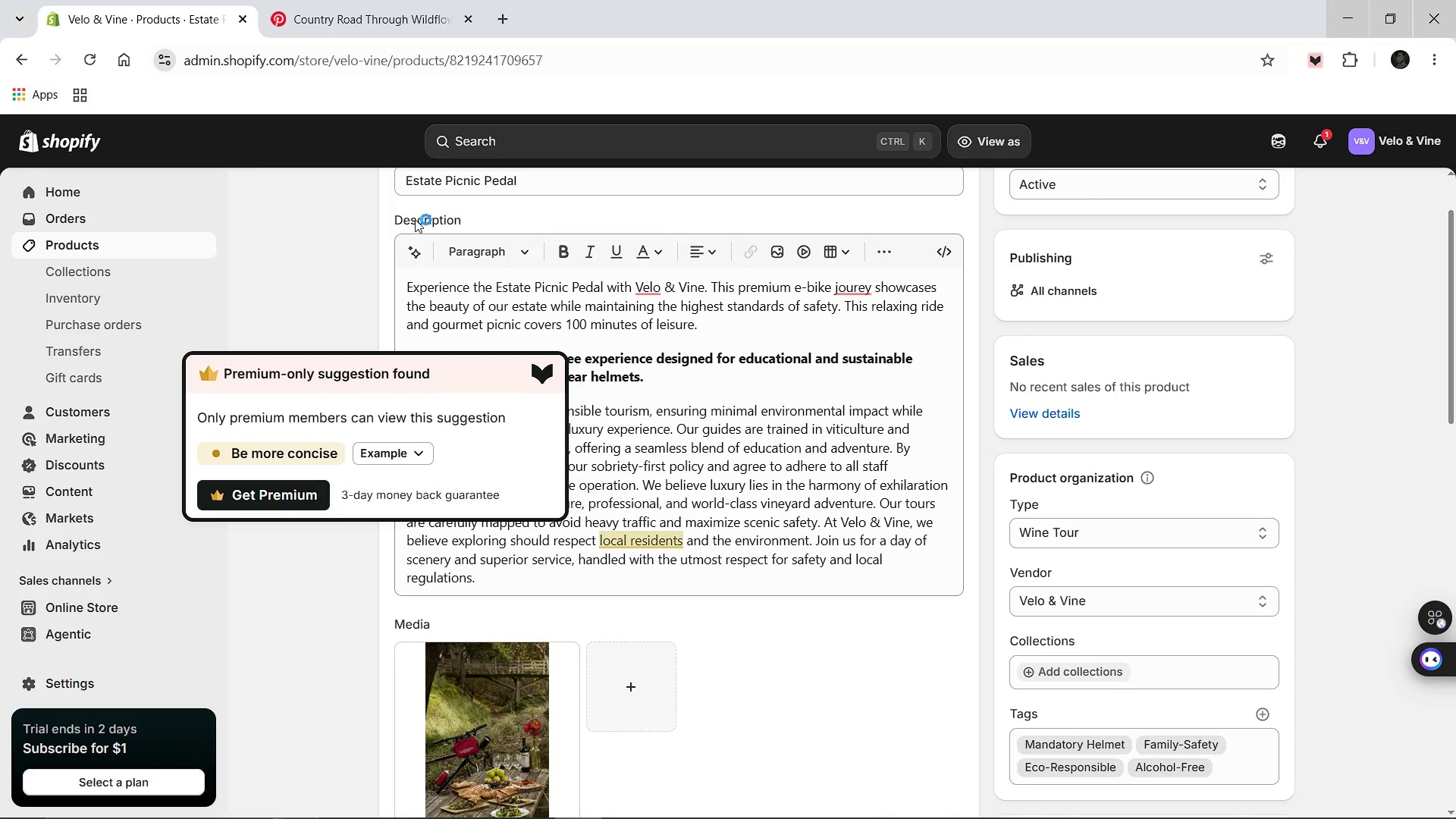 
scroll: coordinate [415, 219], scroll_direction: up, amount: 2.0
 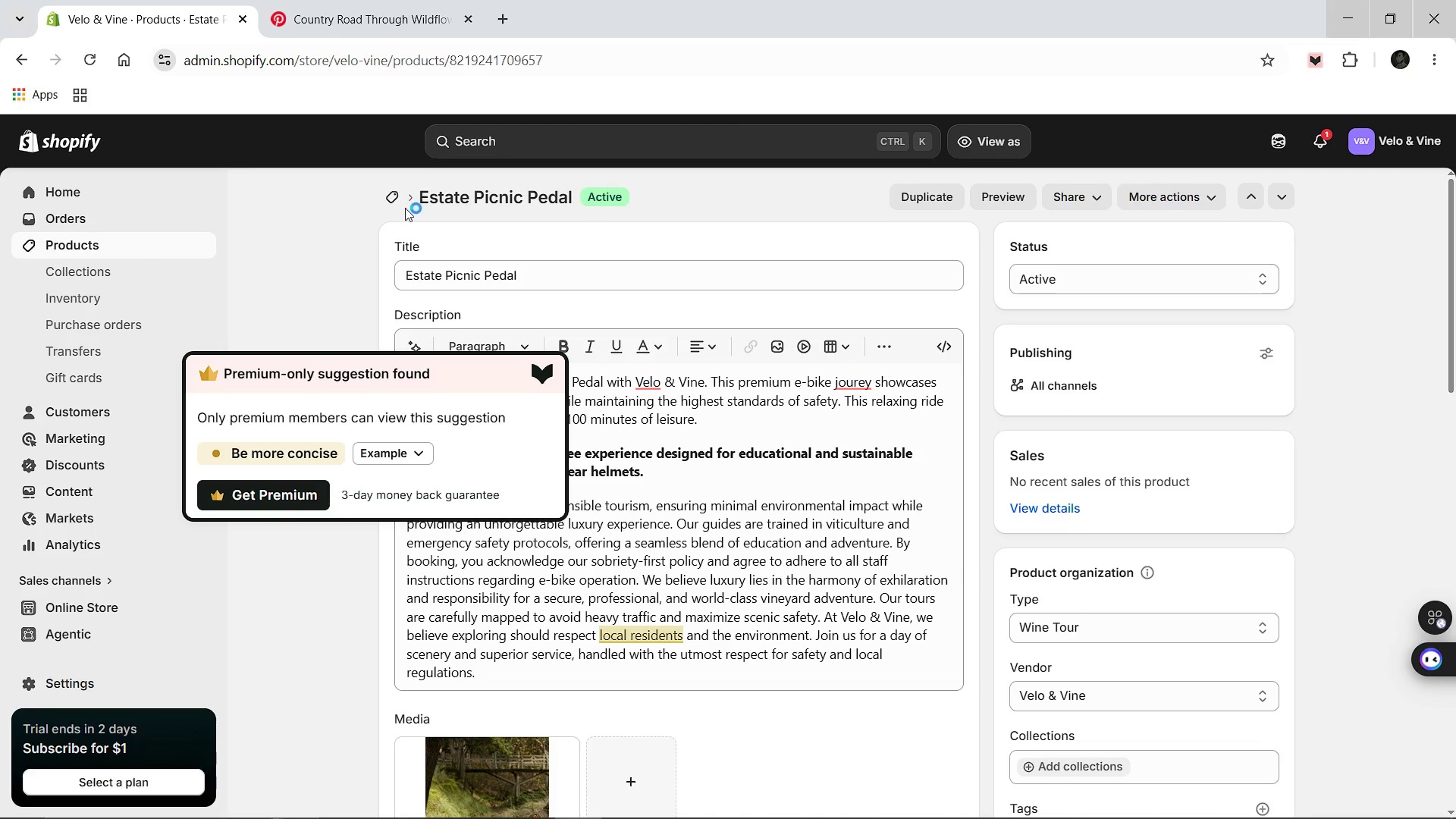 
left_click([397, 196])
 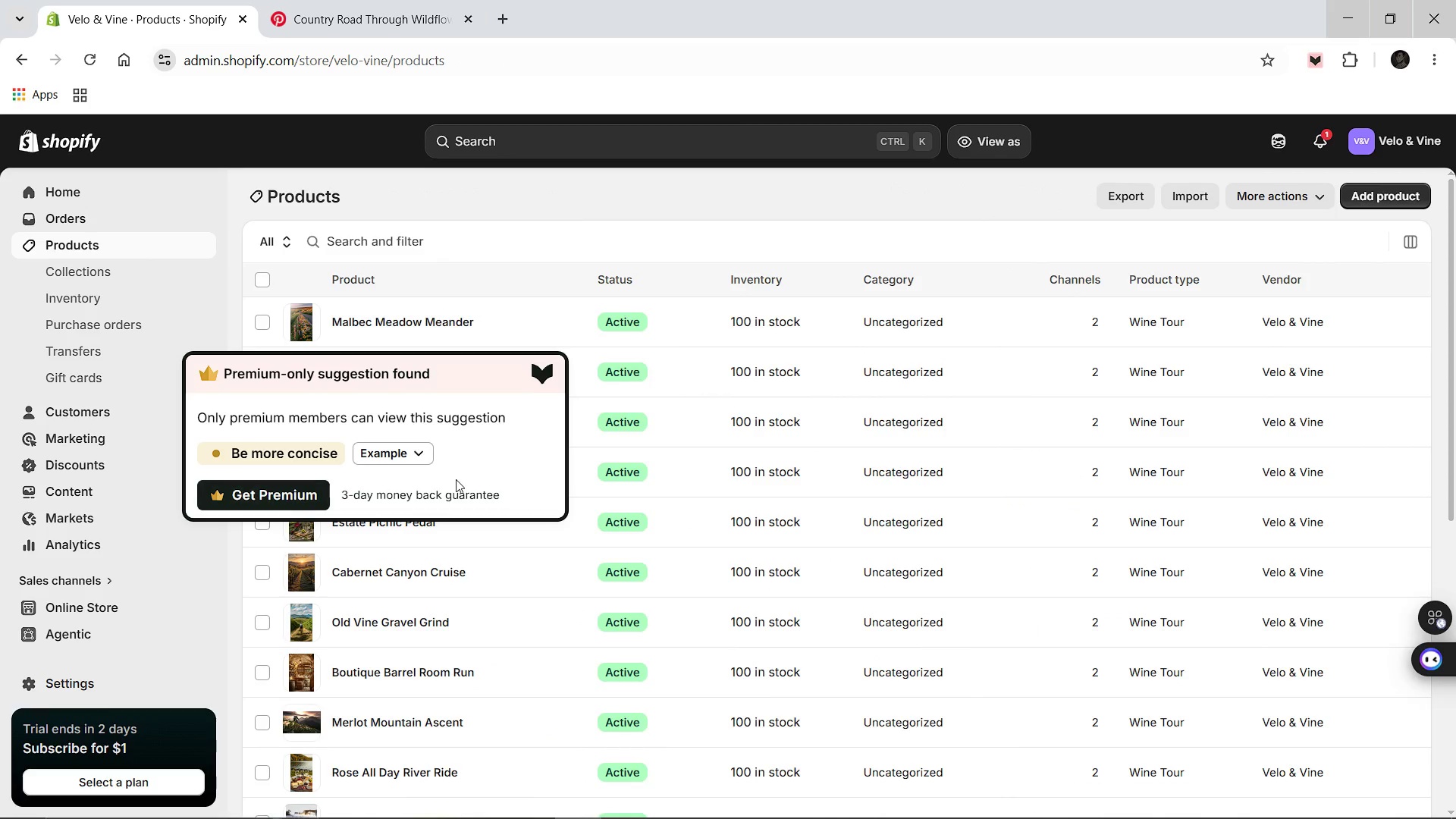 
left_click([447, 493])
 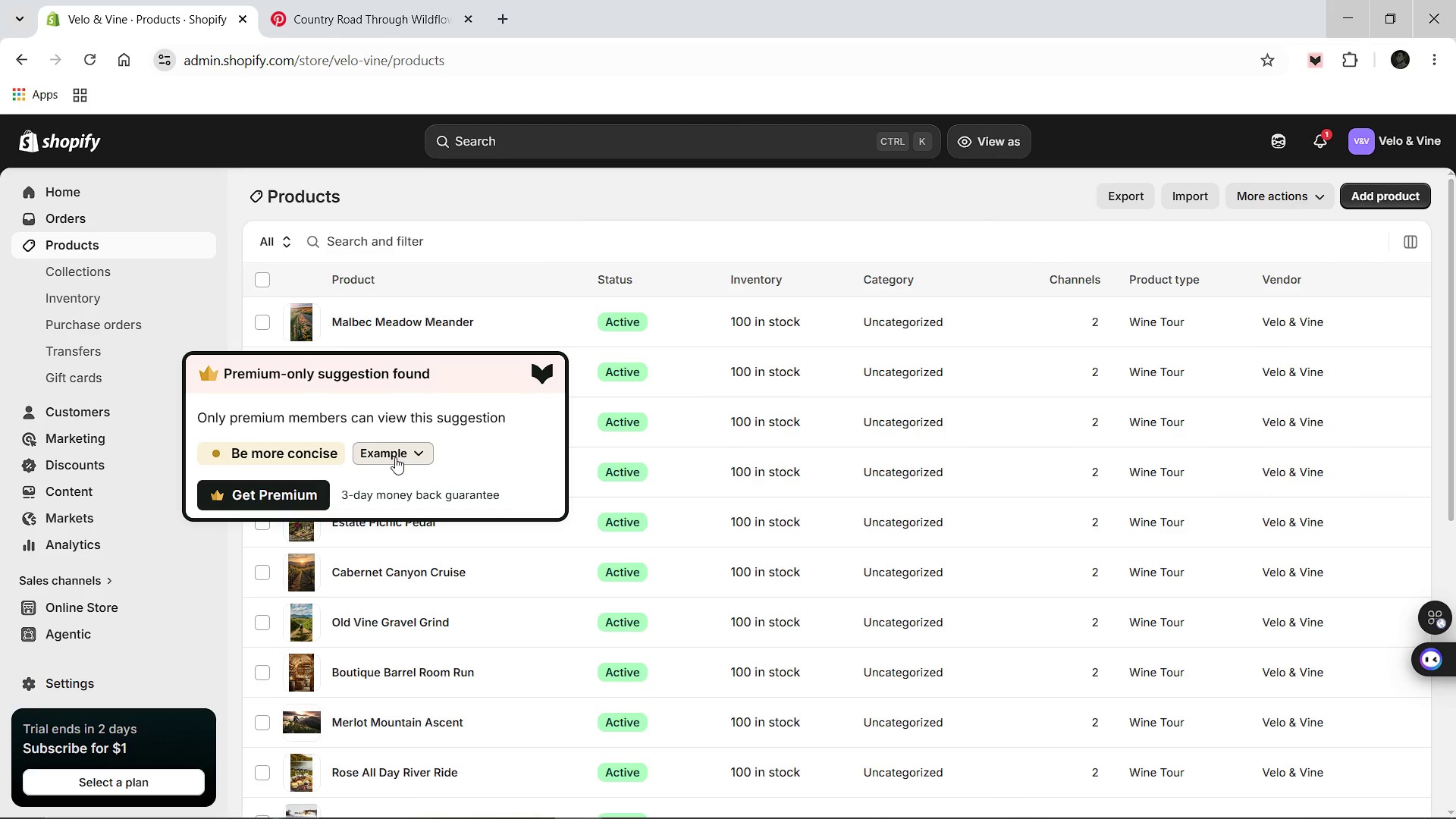 
left_click([309, 457])
 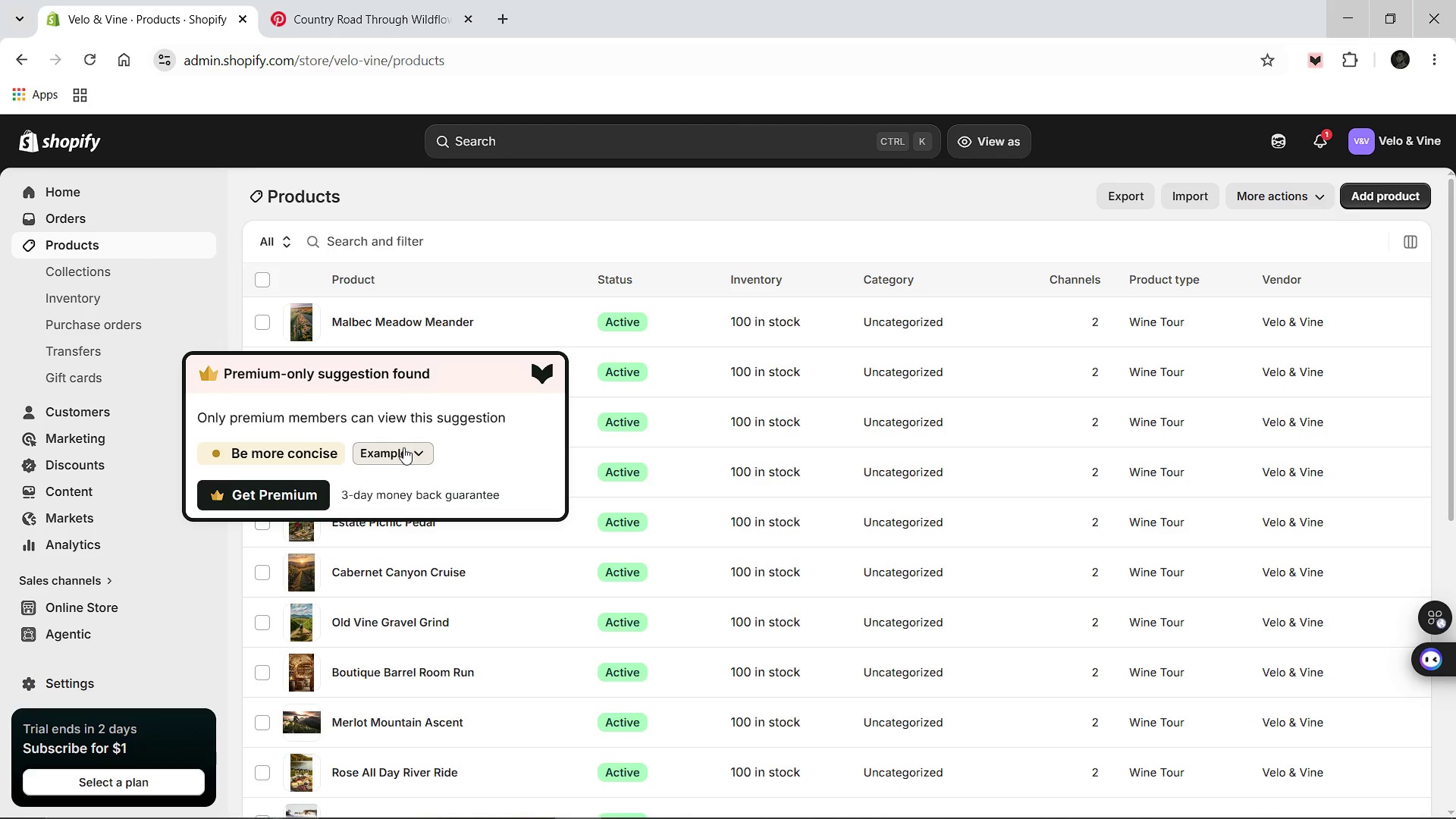 
left_click([403, 447])
 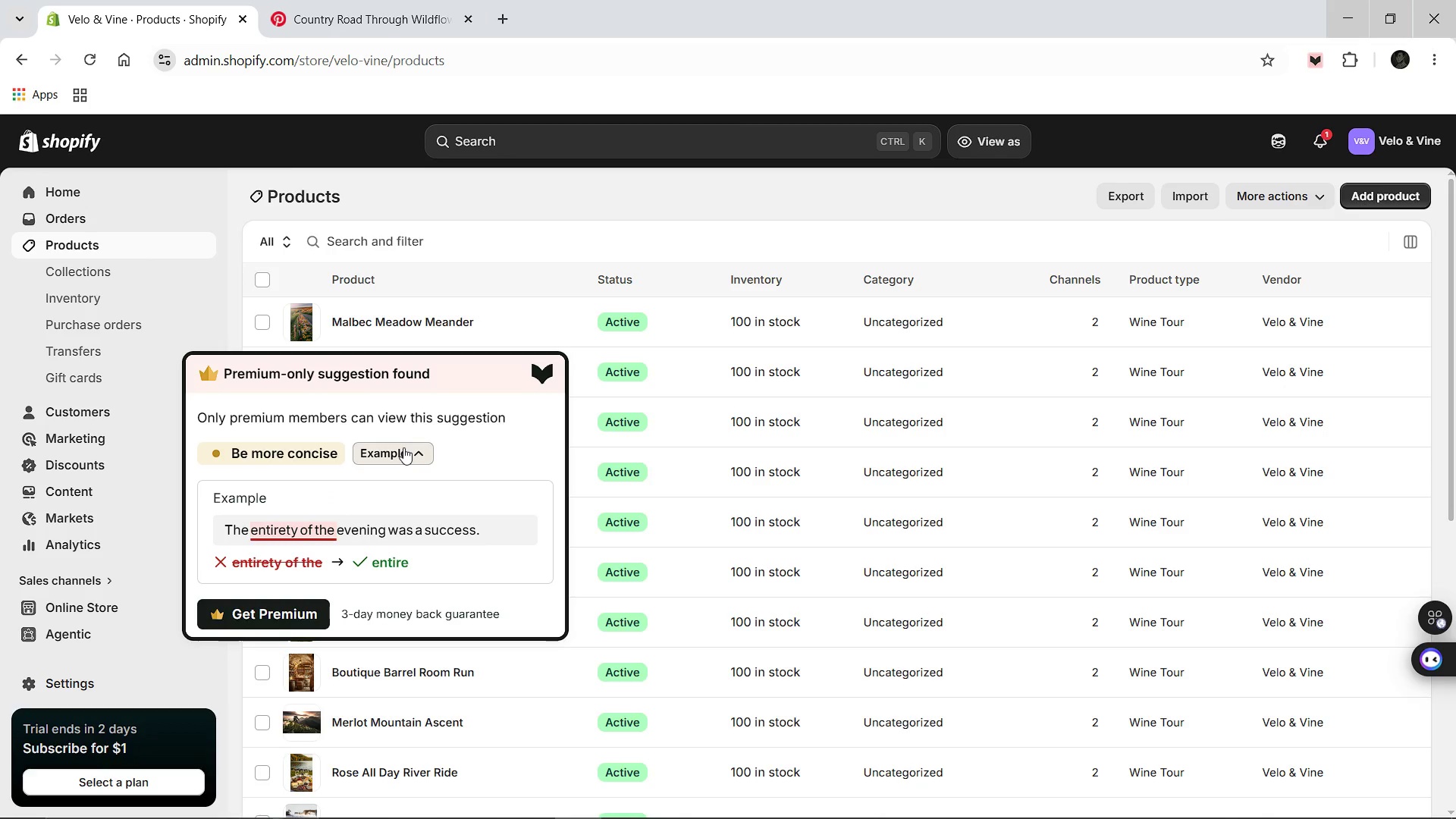 
left_click([403, 447])
 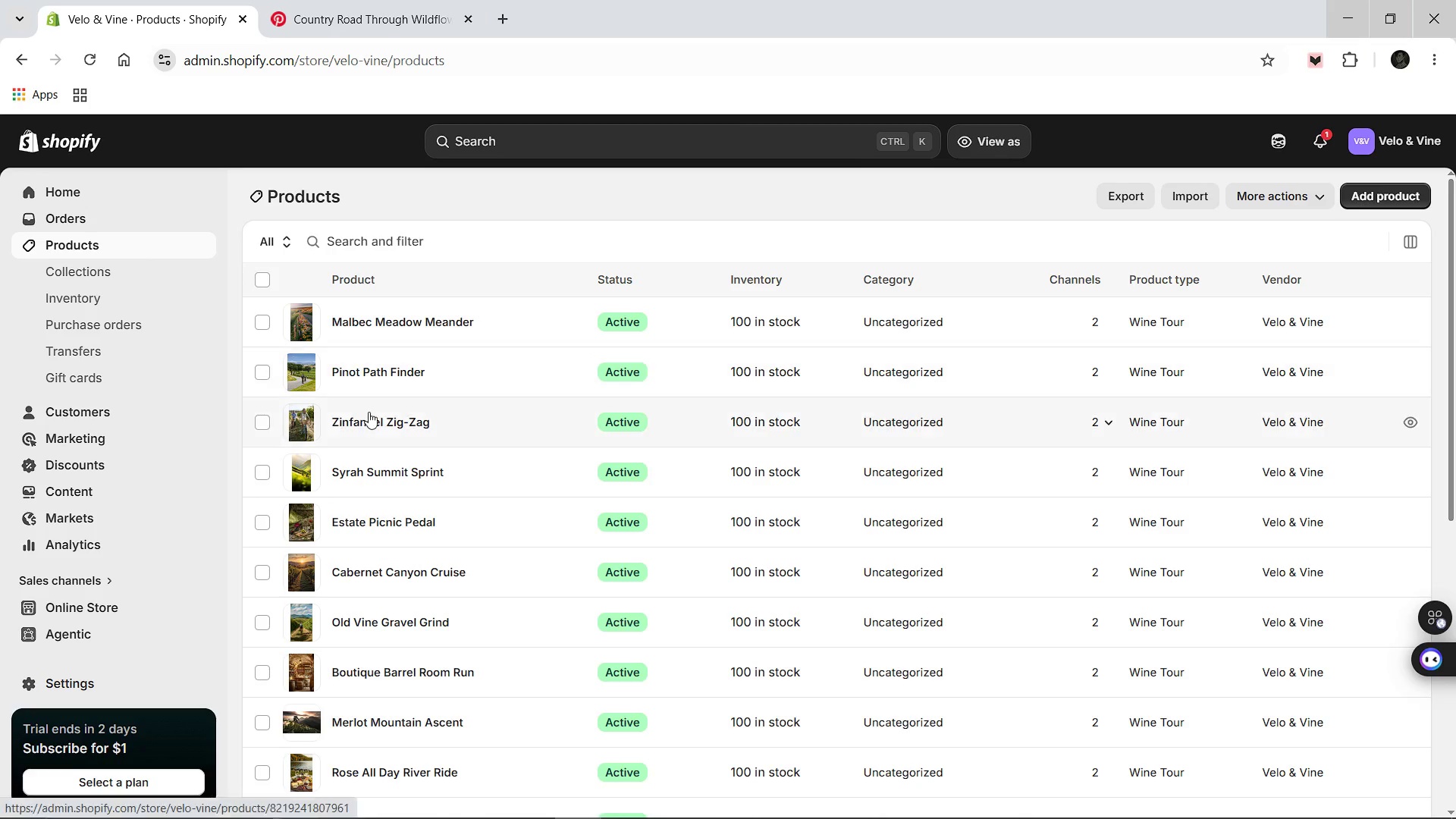 
left_click([369, 420])
 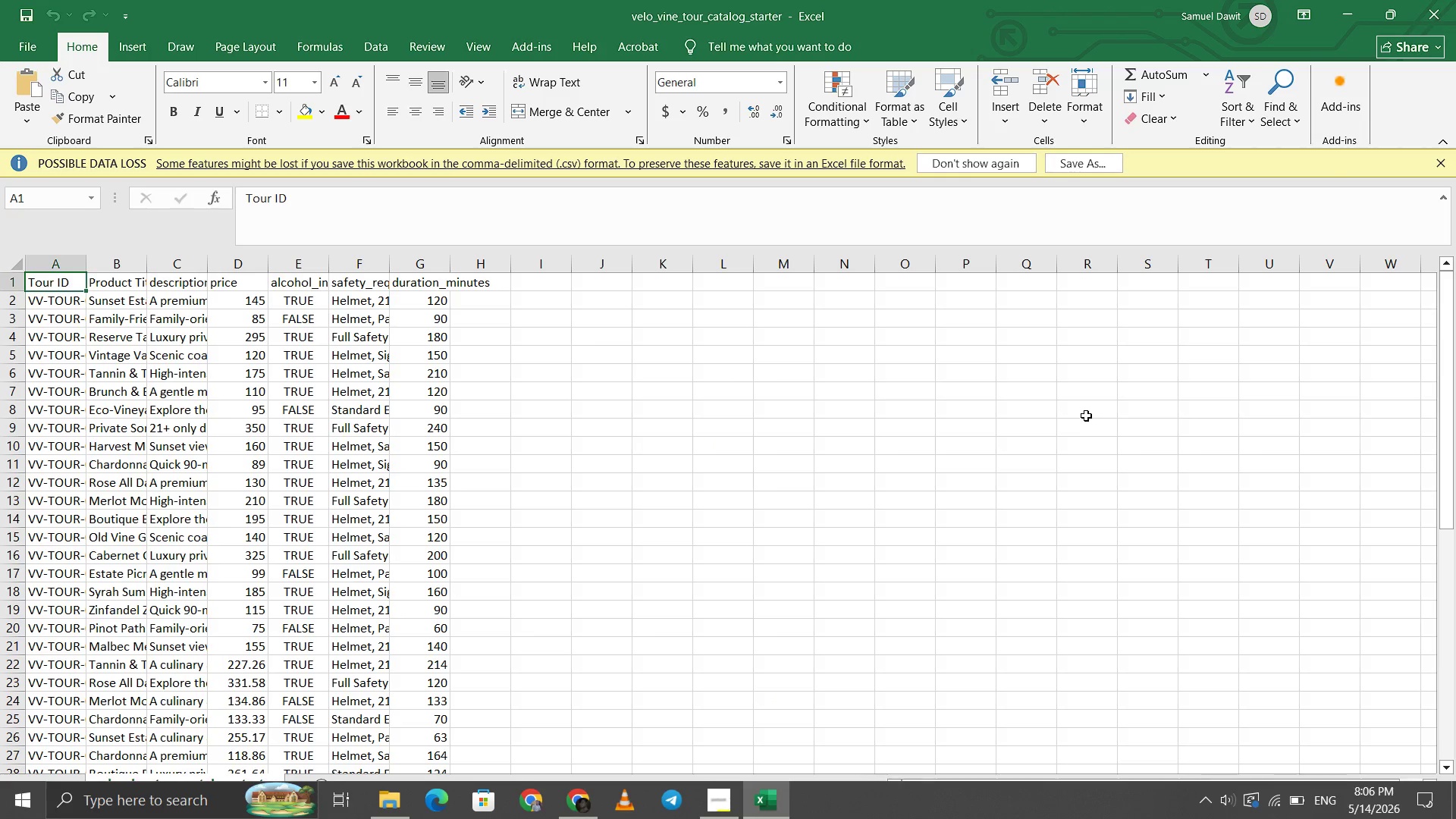 
left_click([1408, 0])
 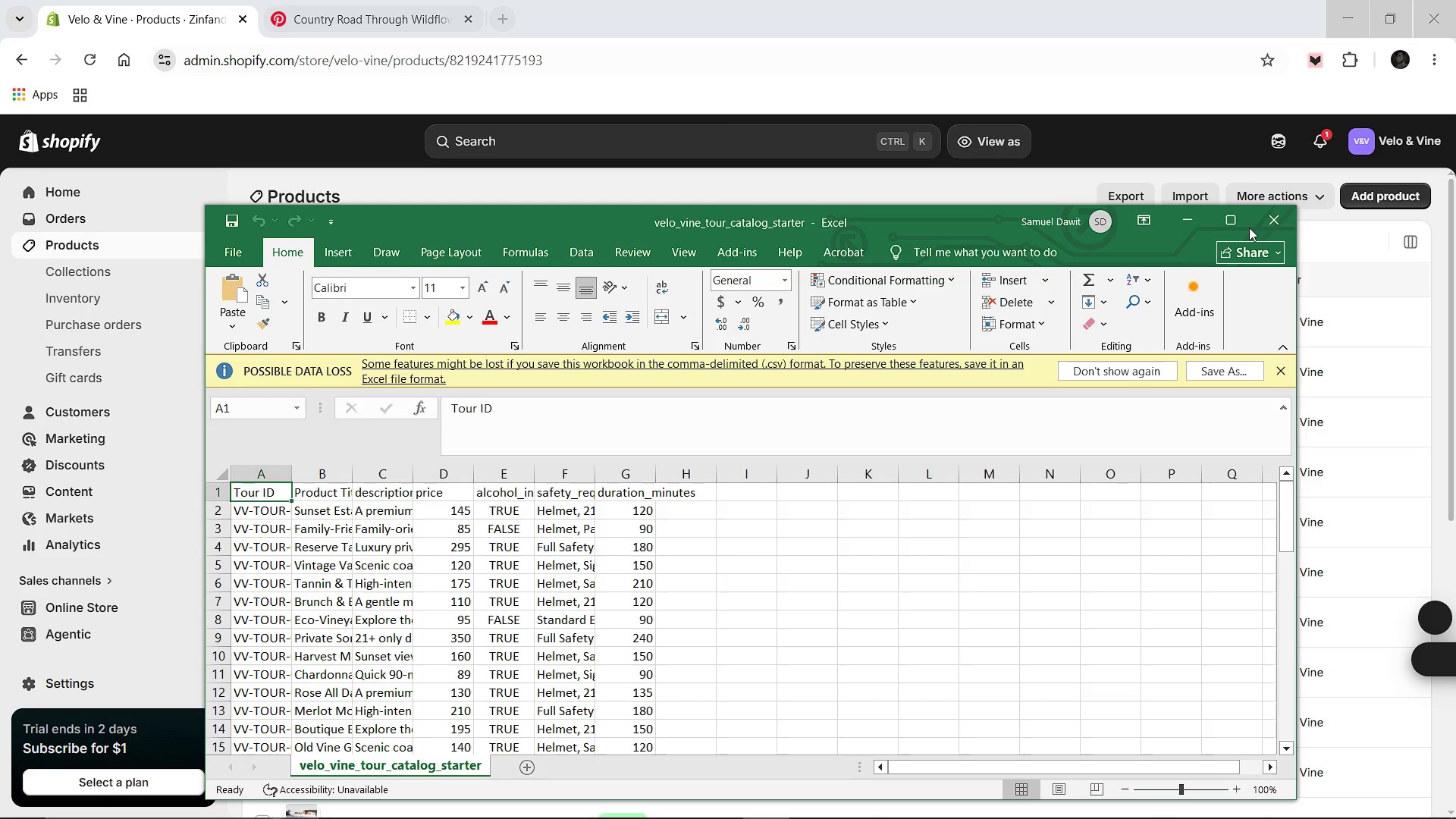 
left_click([1252, 224])
 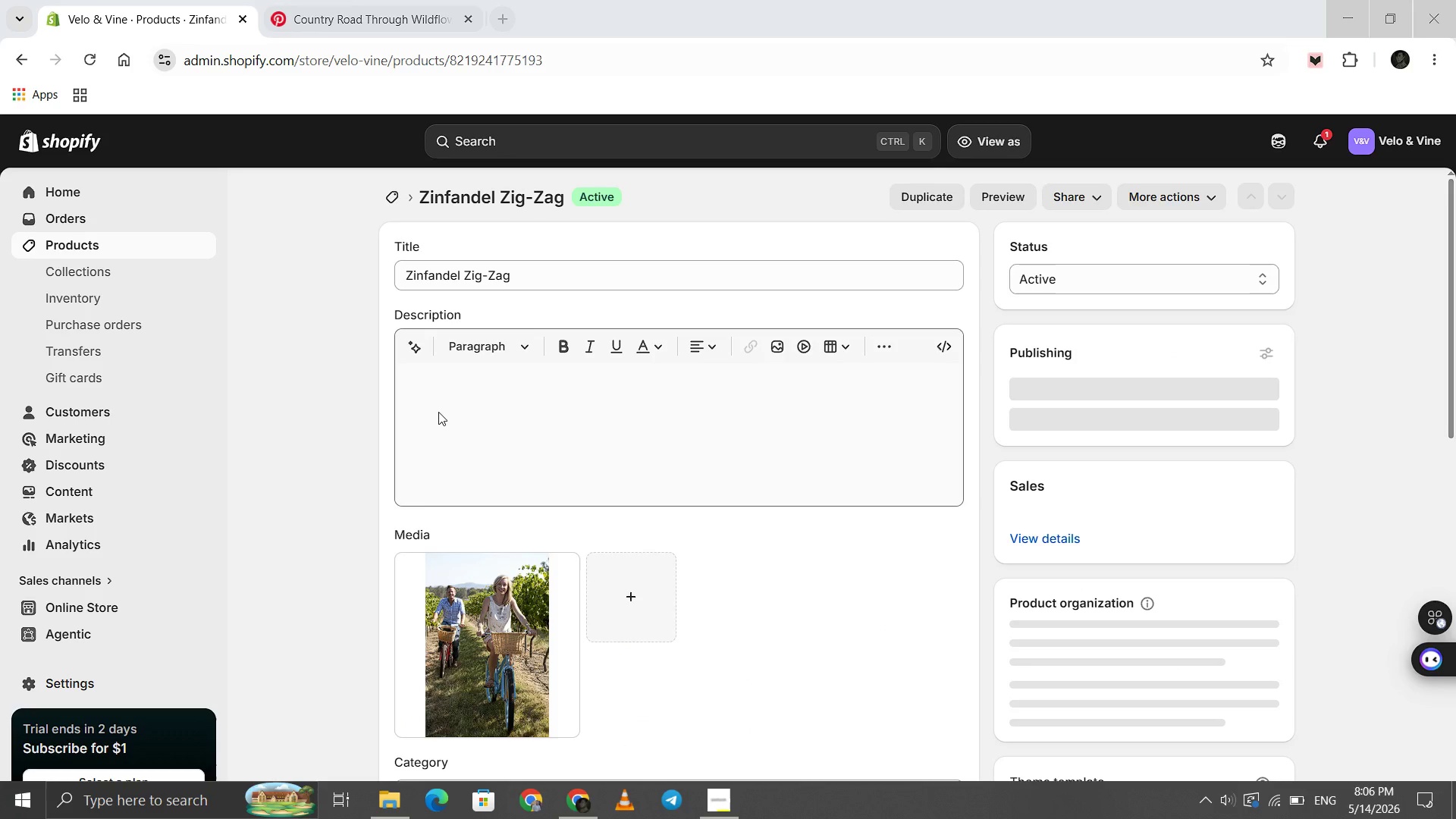 
wait(11.2)
 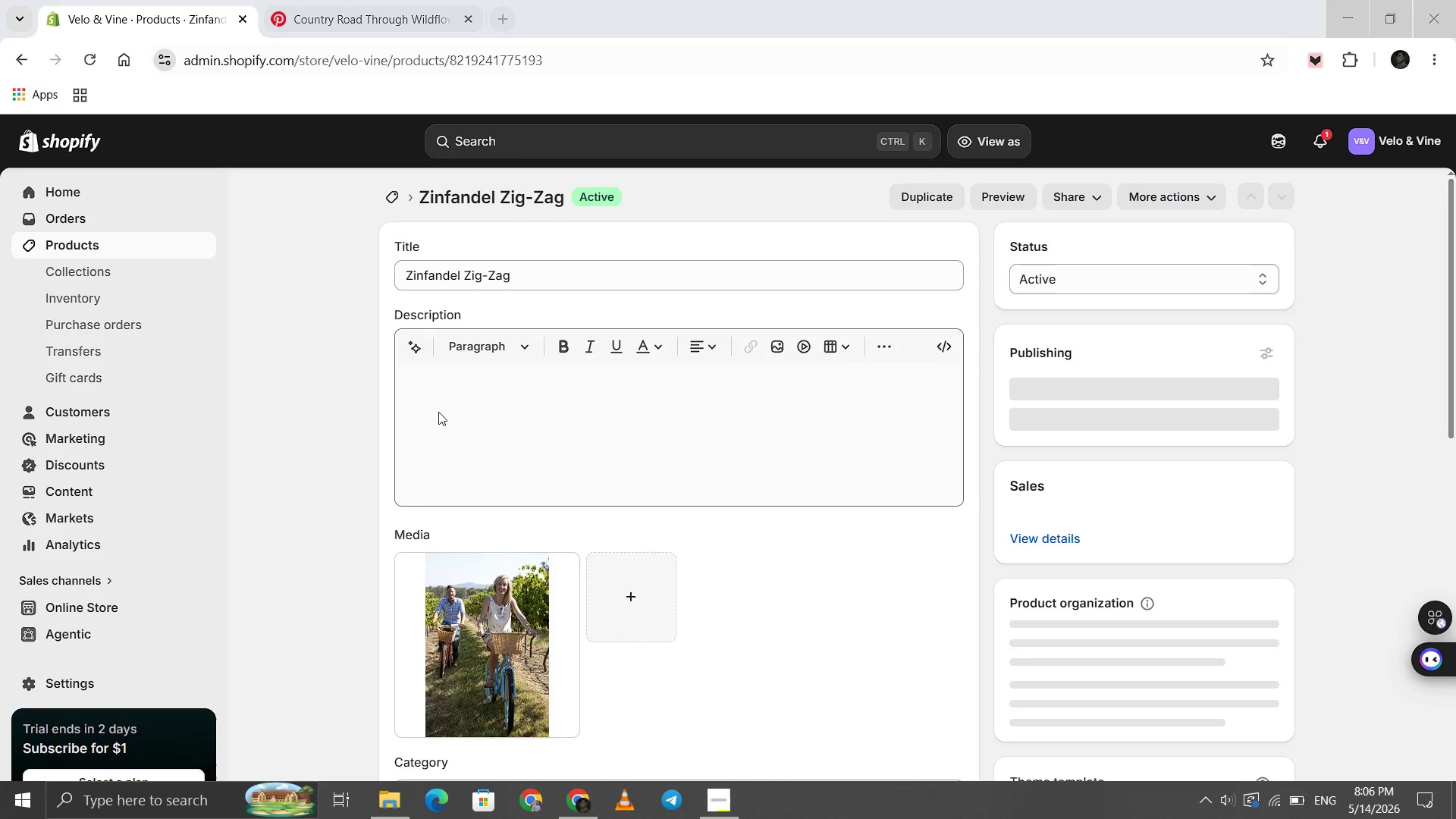 
scroll: coordinate [645, 702], scroll_direction: down, amount: 1.0
 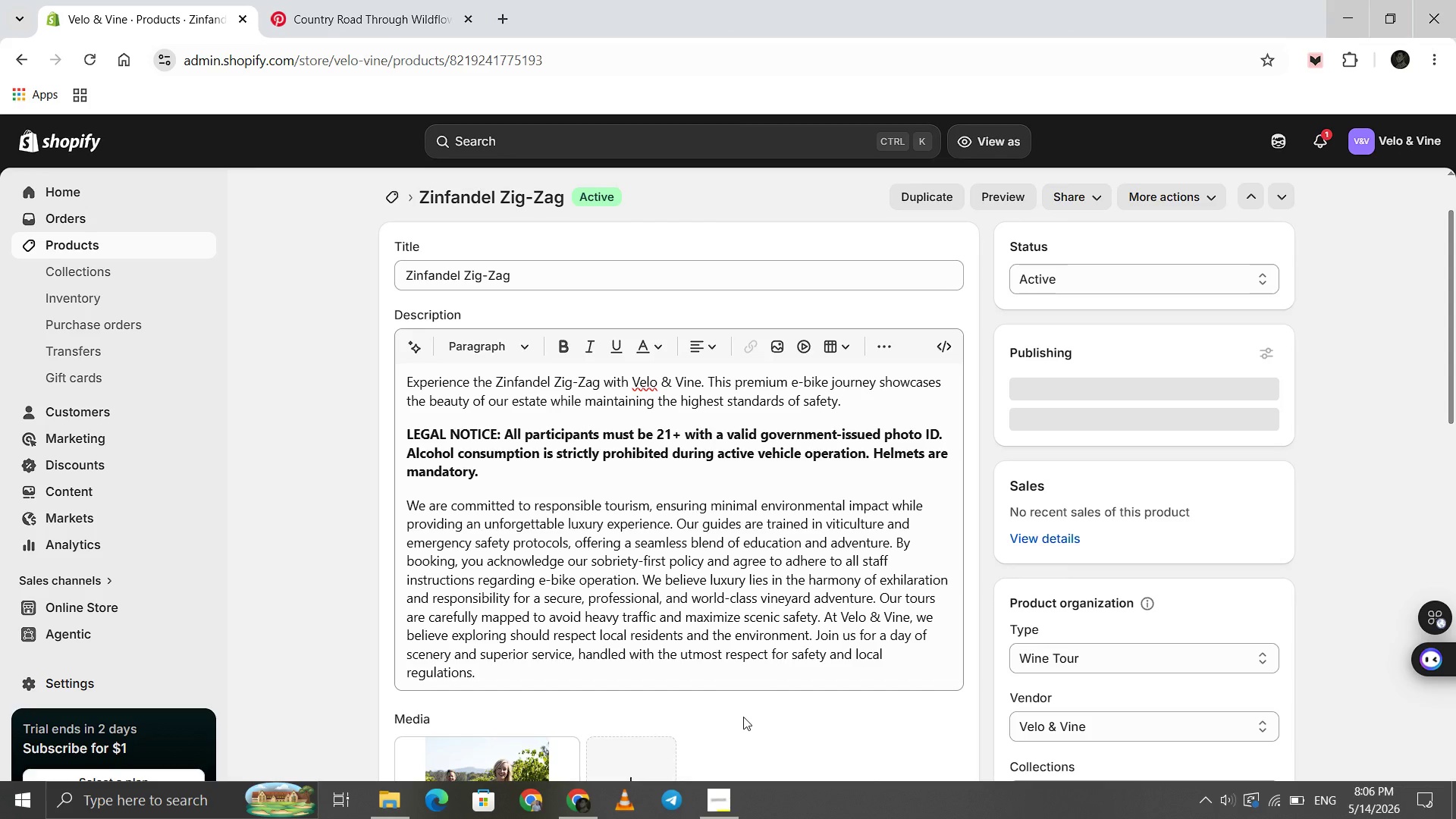 
left_click([743, 717])
 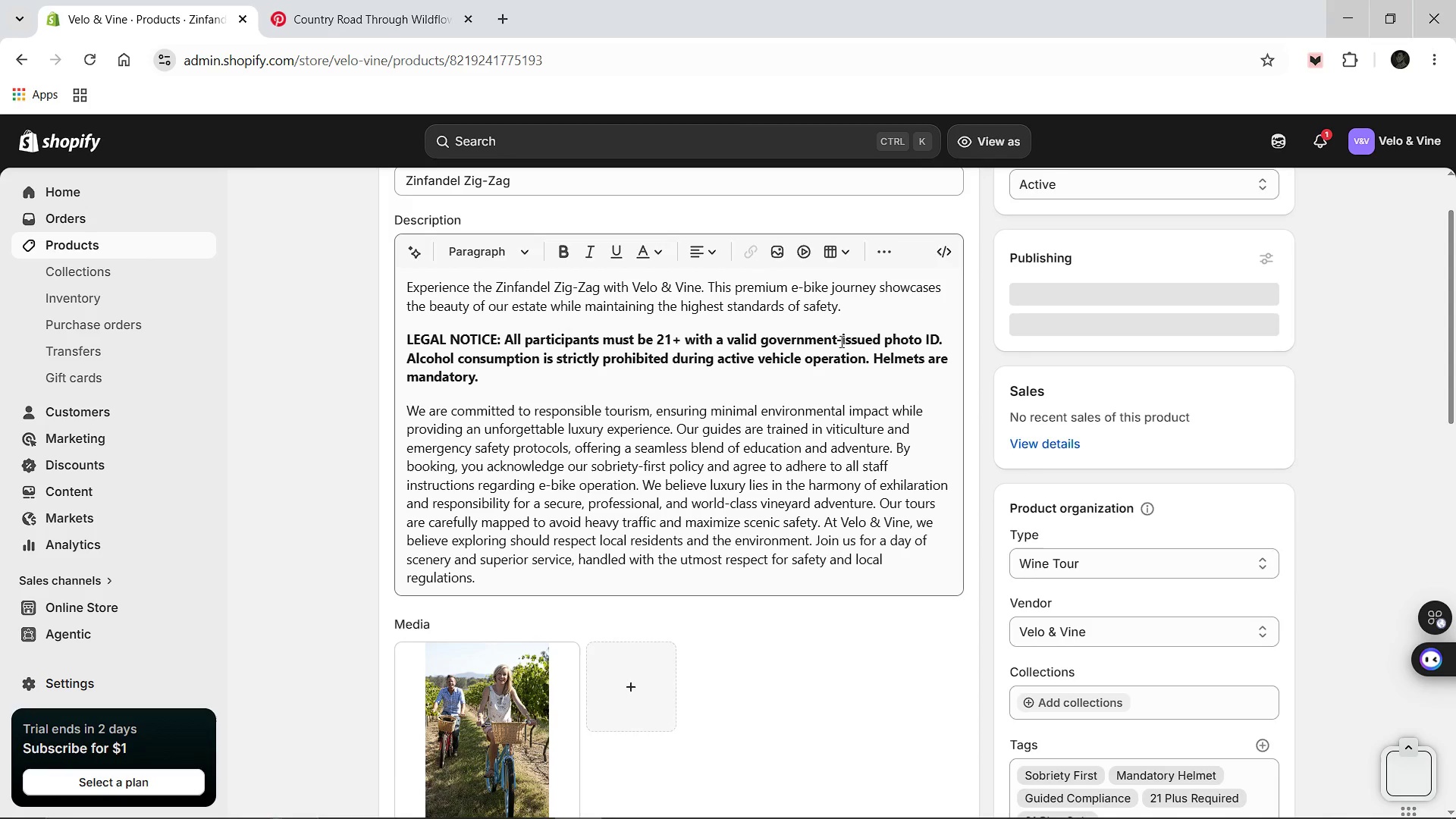 
left_click([851, 312])
 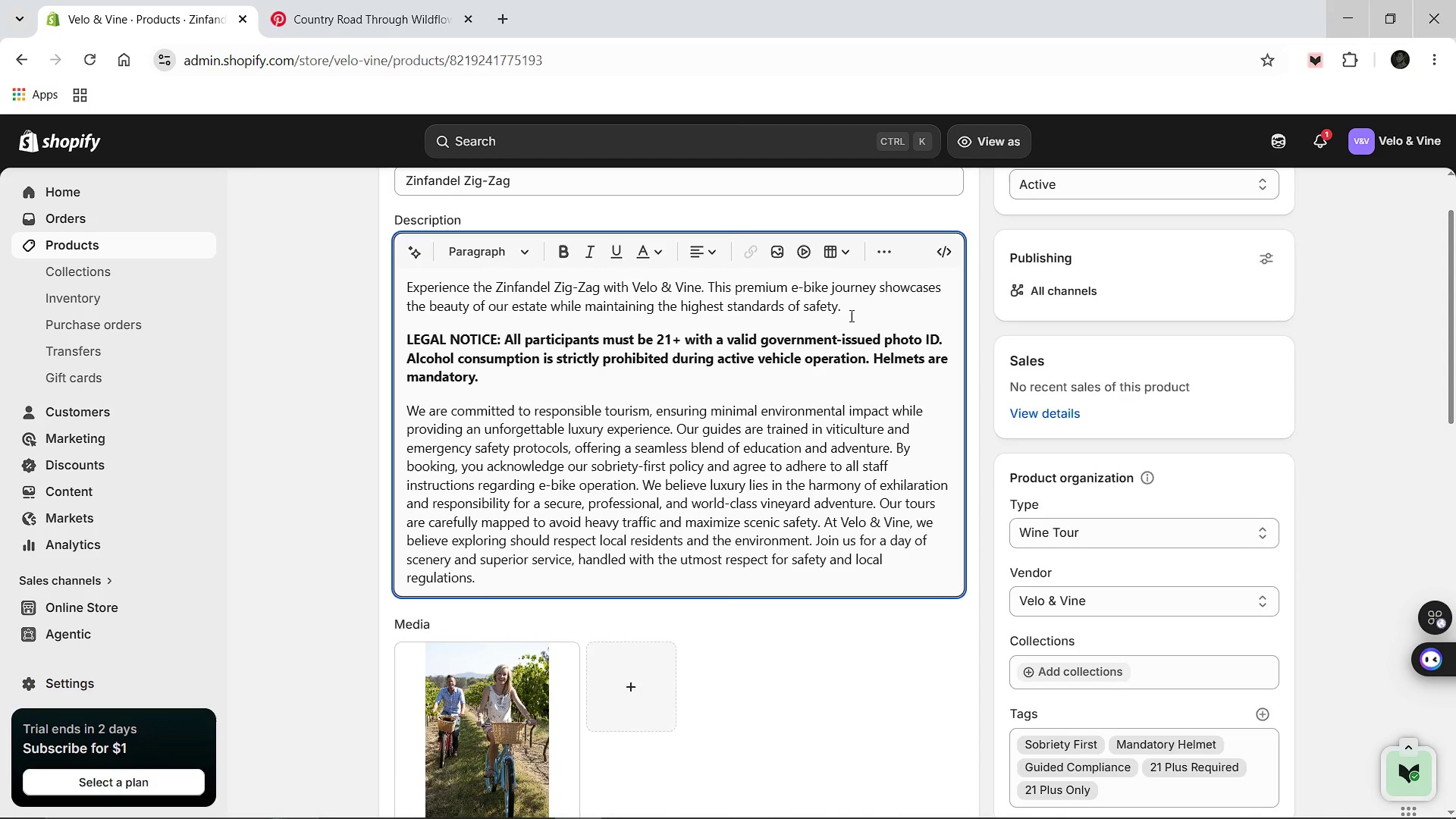 
type( This fun, technical maneue)
key(Backspace)
key(Backspace)
key(Backspace)
key(Backspace)
type(neuver through the rows takes xactly 90 minuts.)
 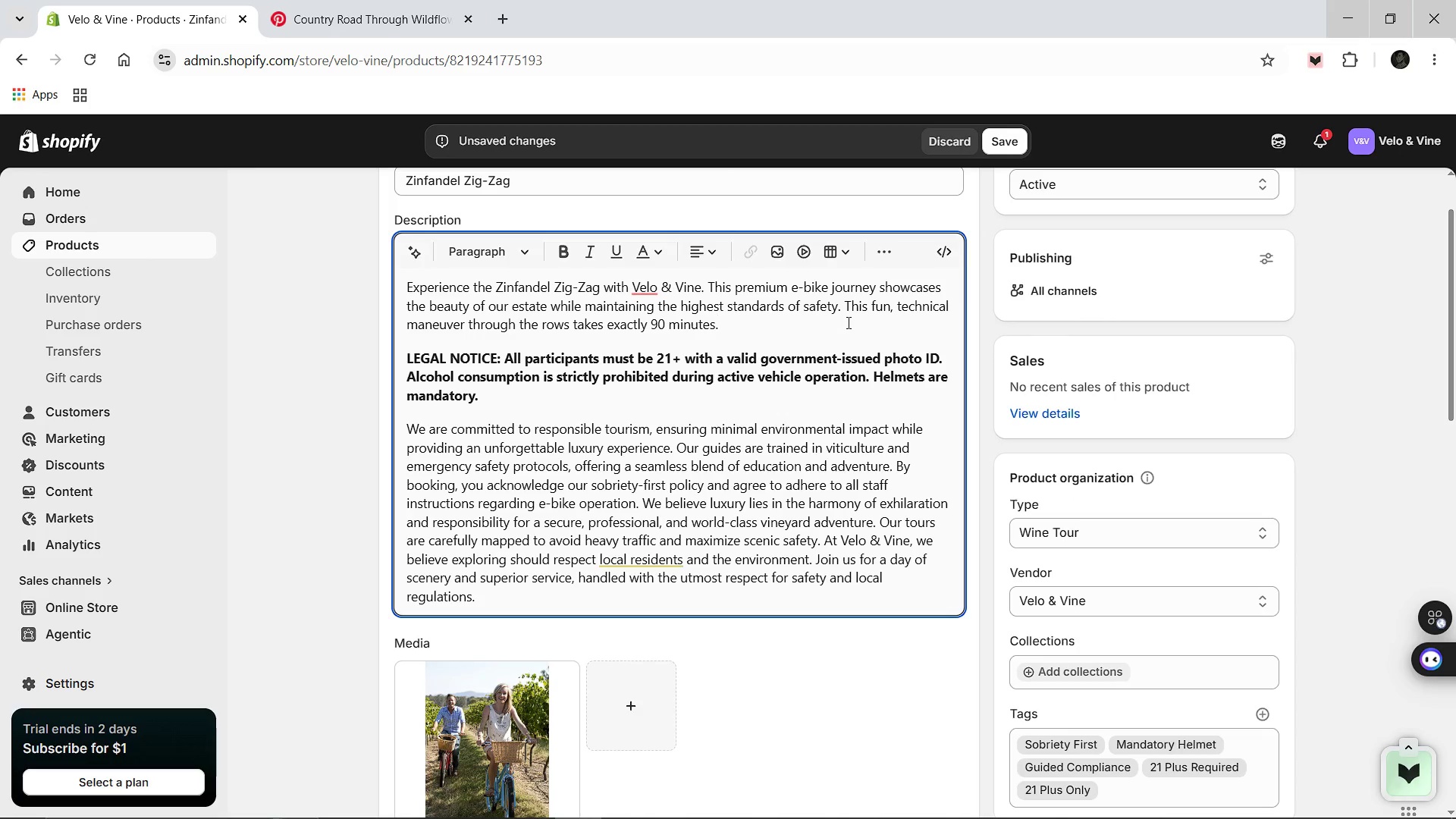 
wait(5.34)
 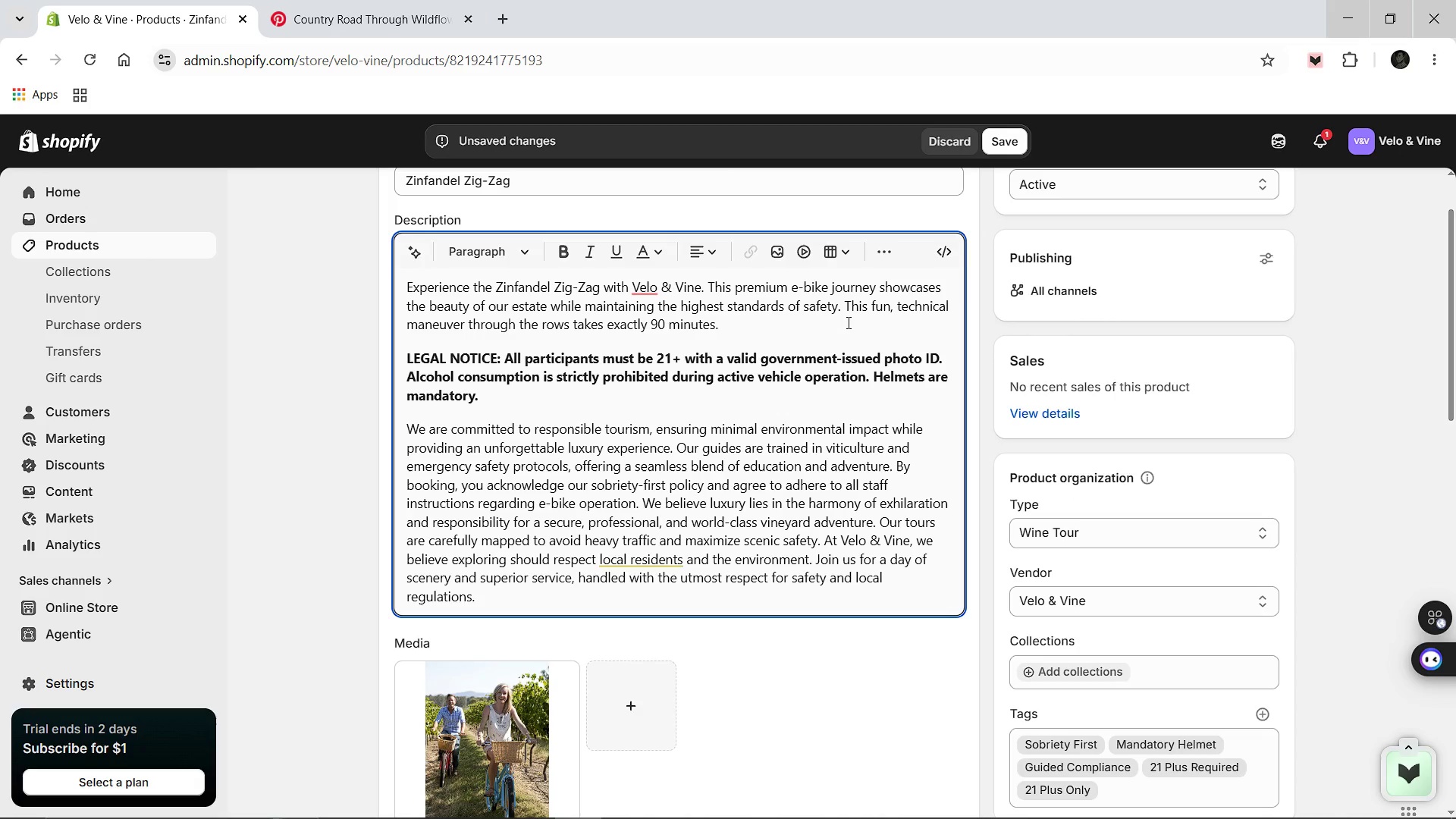 
left_click([476, 714])
 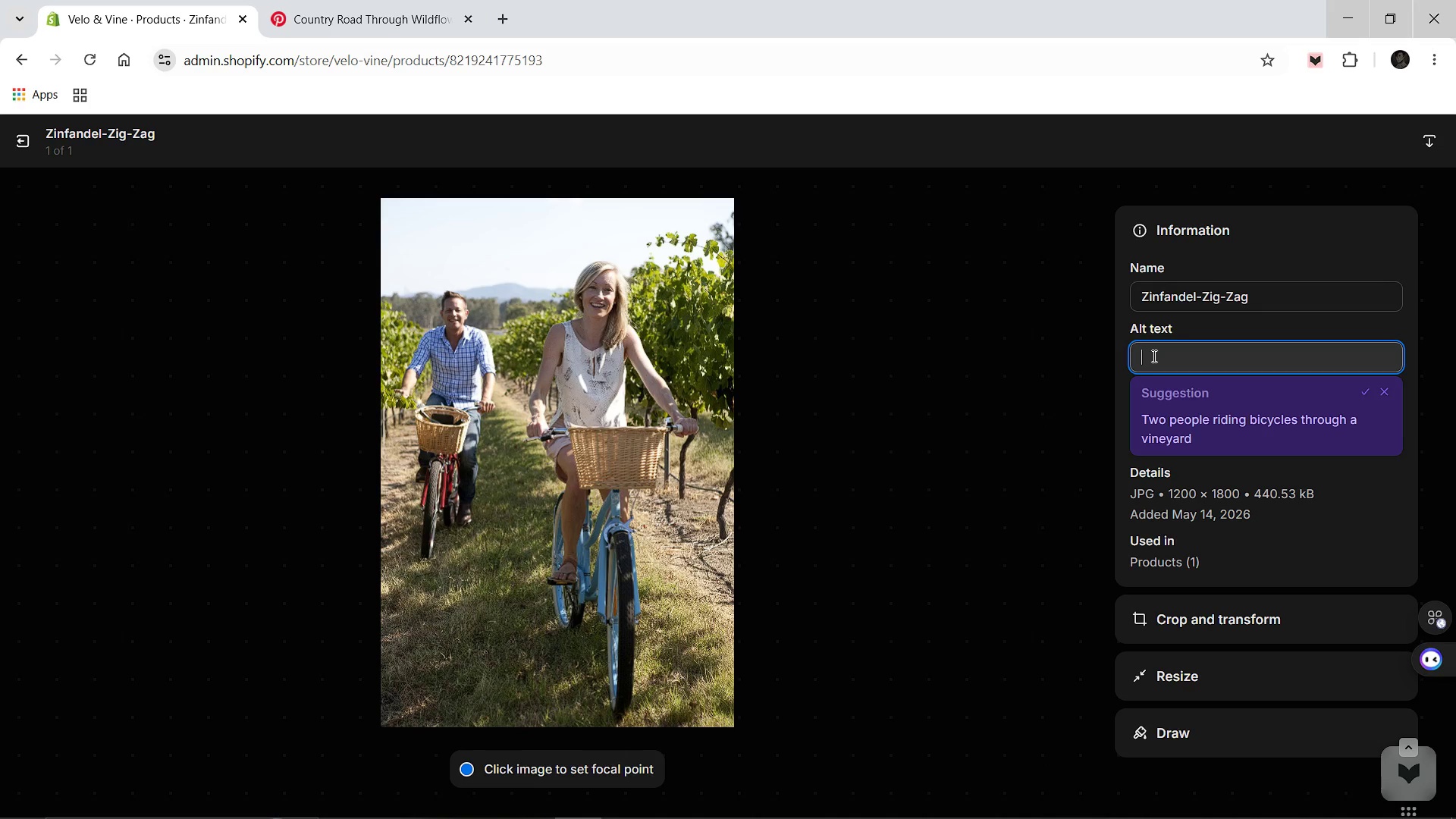 
wait(22.77)
 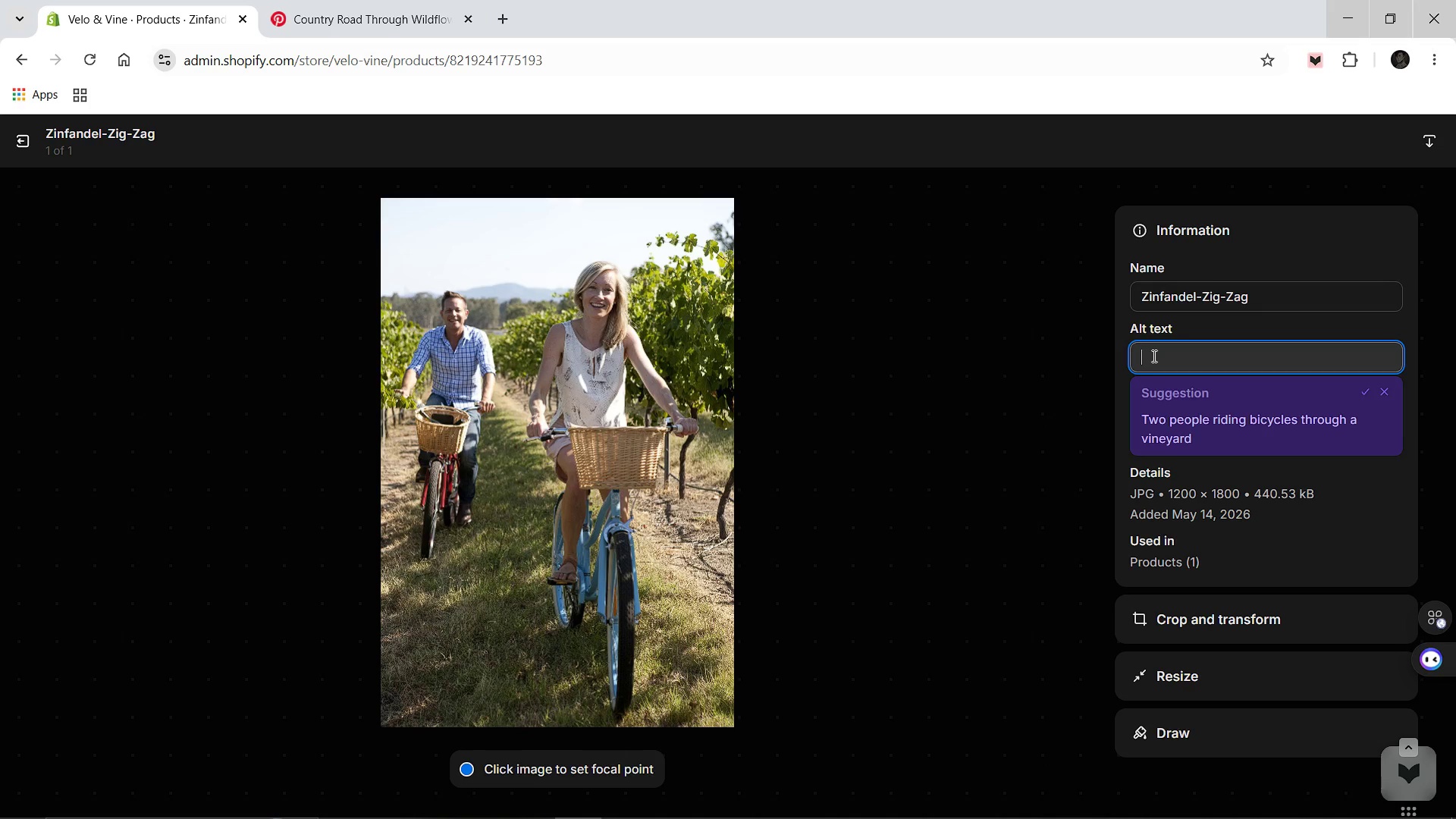 
type(A couple riding an e-bike through the vineyard ")
 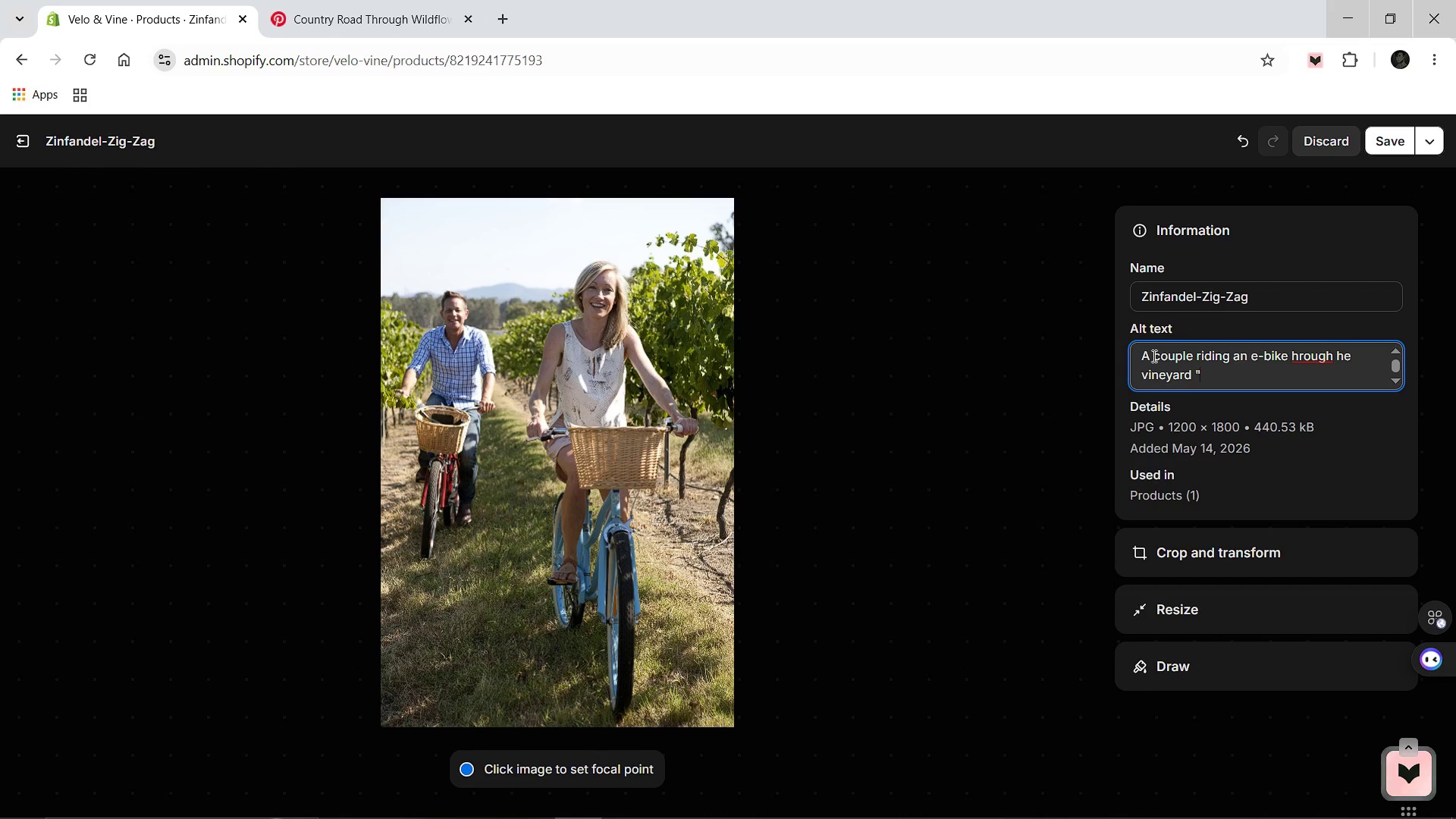 
key(ArrowUp)
 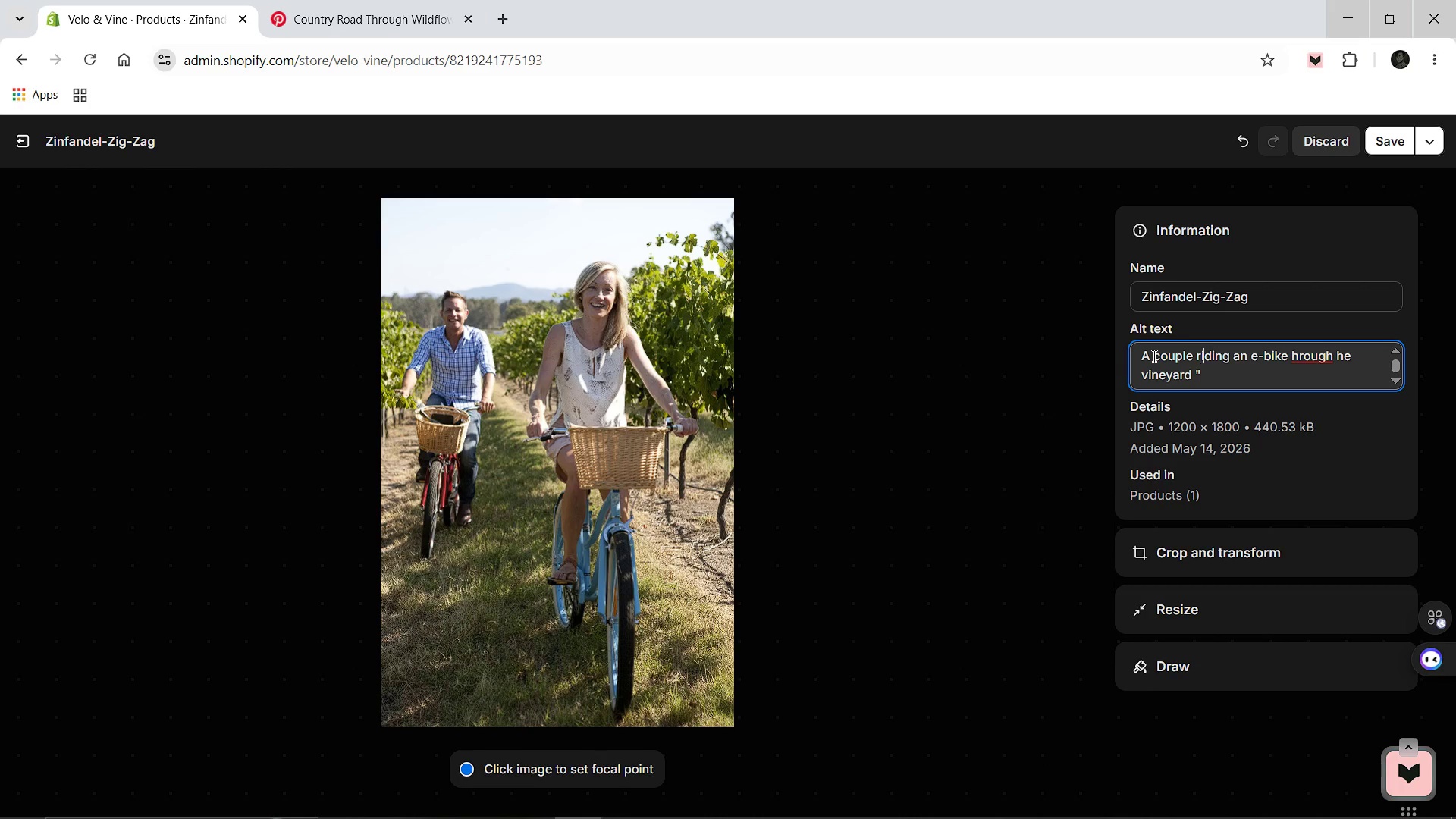 
hold_key(key=ArrowRight, duration=0.8)
 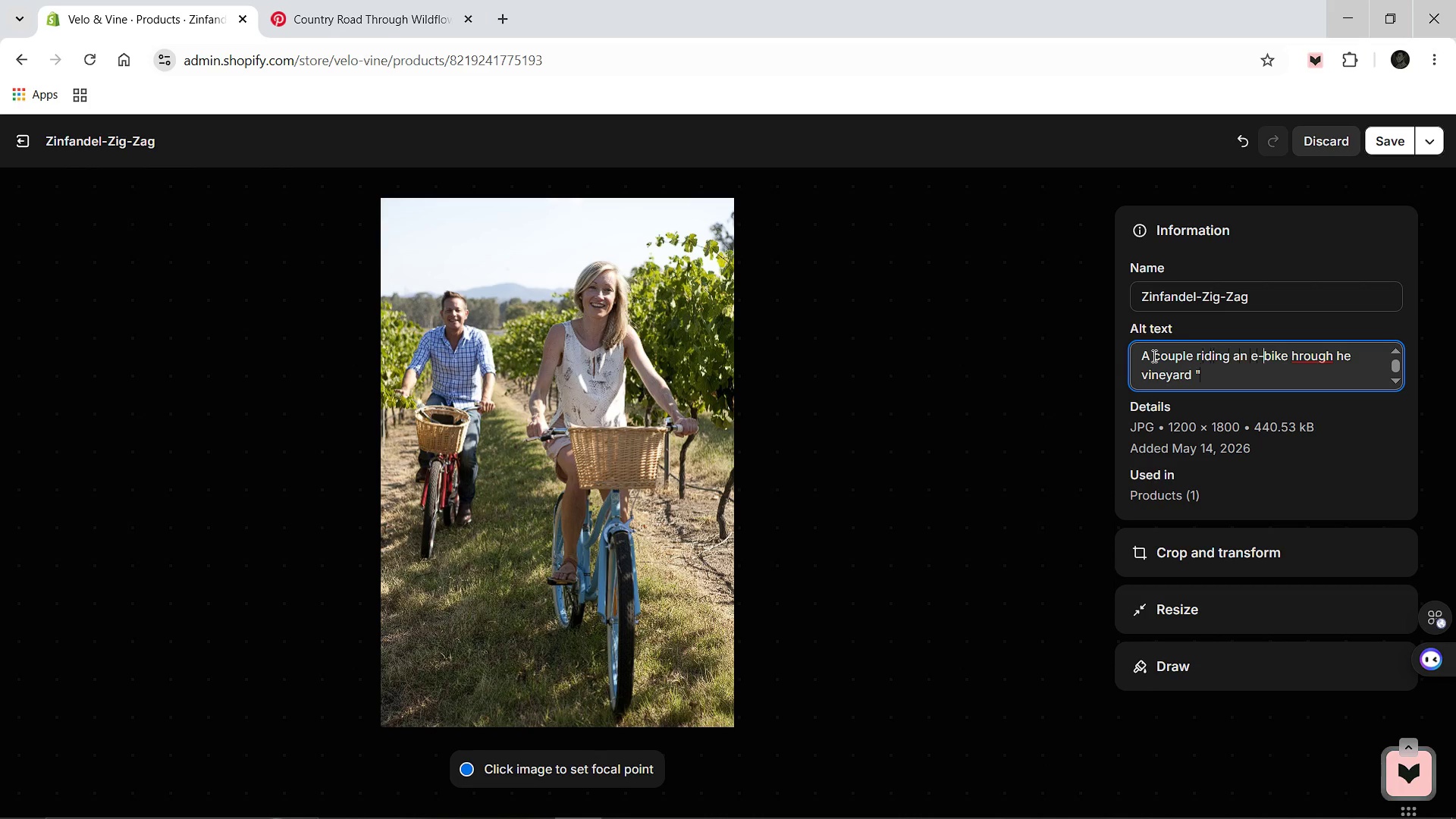 
key(ArrowRight)
 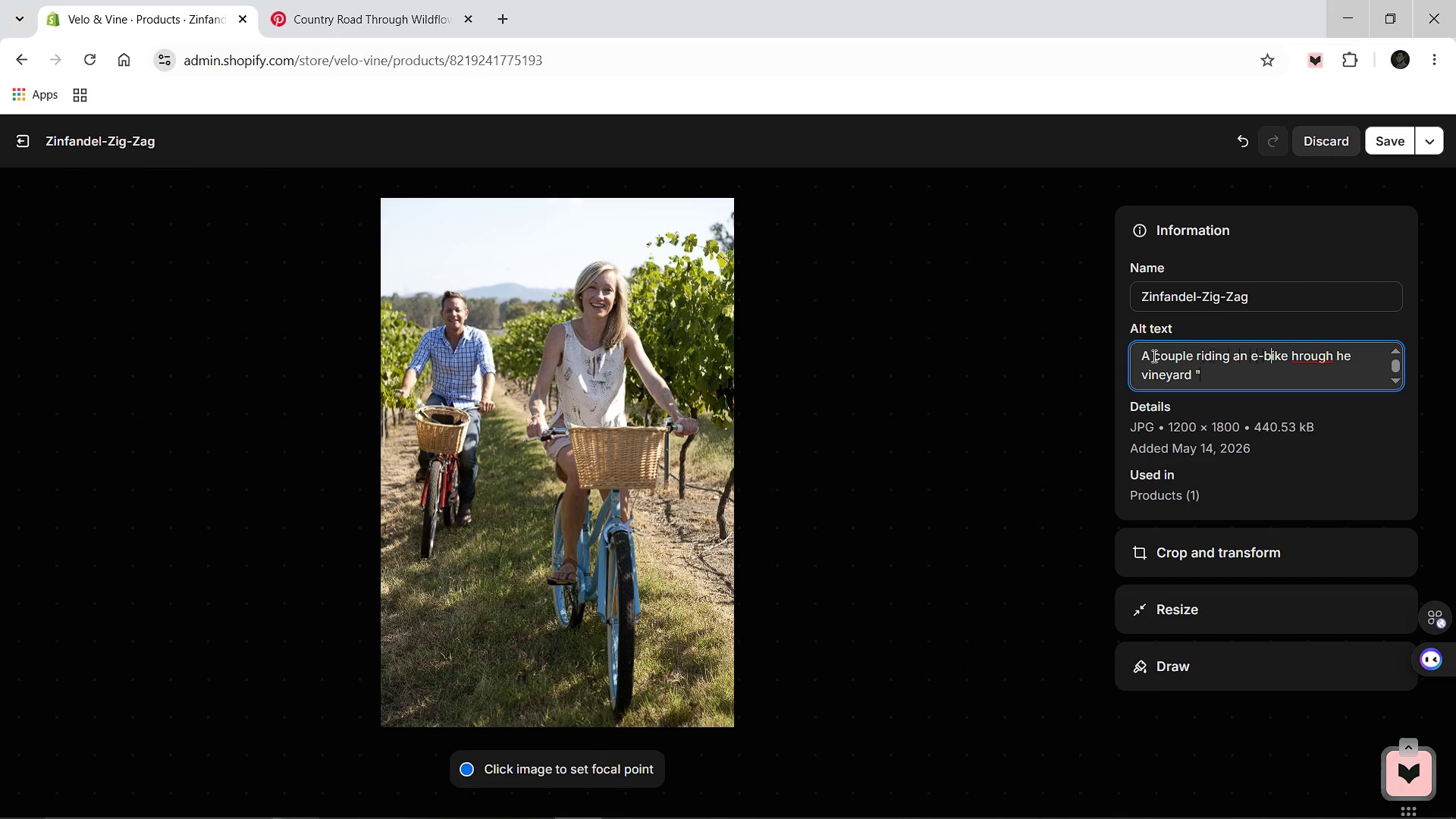 
key(ArrowRight)
 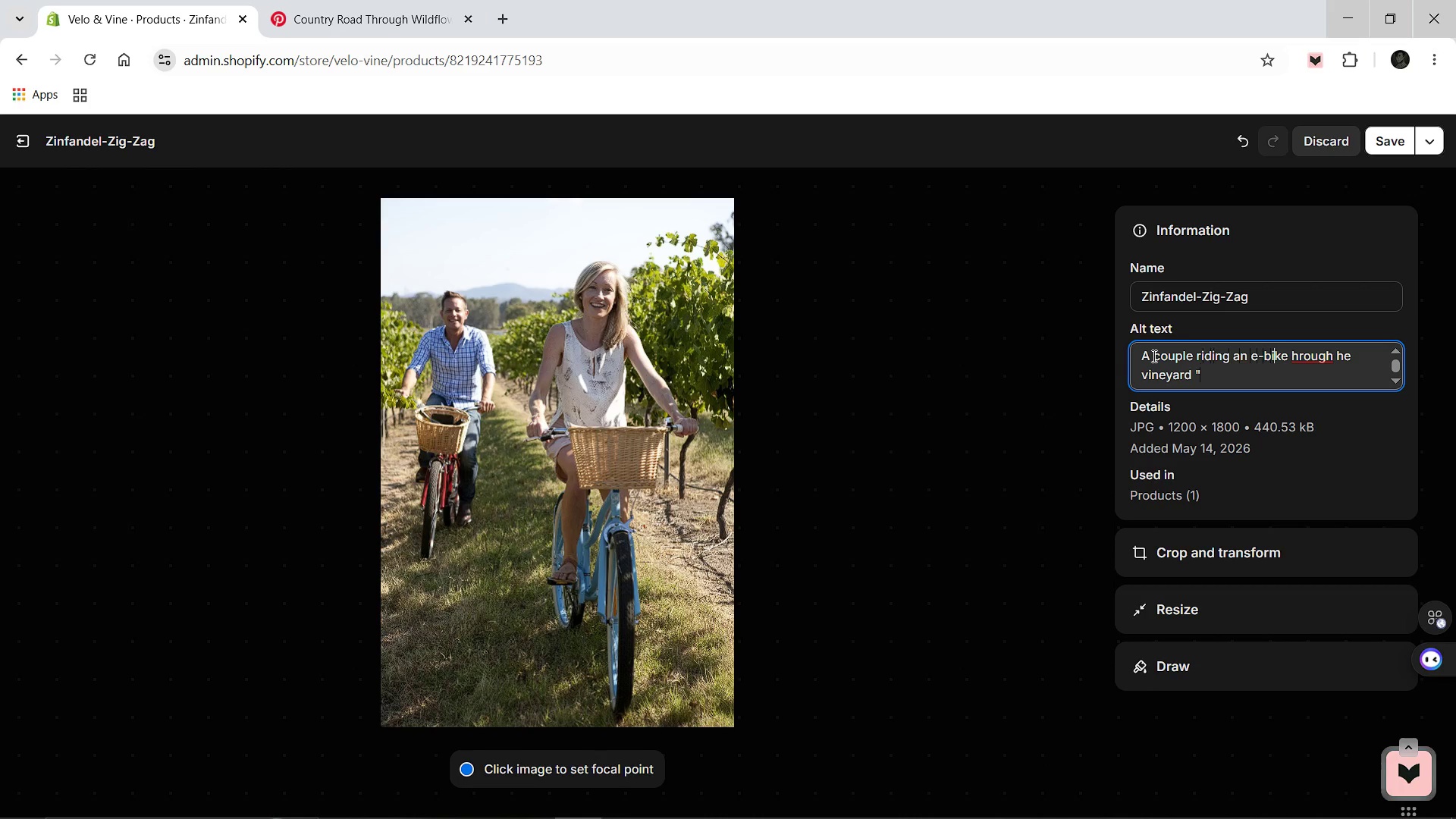 
key(ArrowRight)
 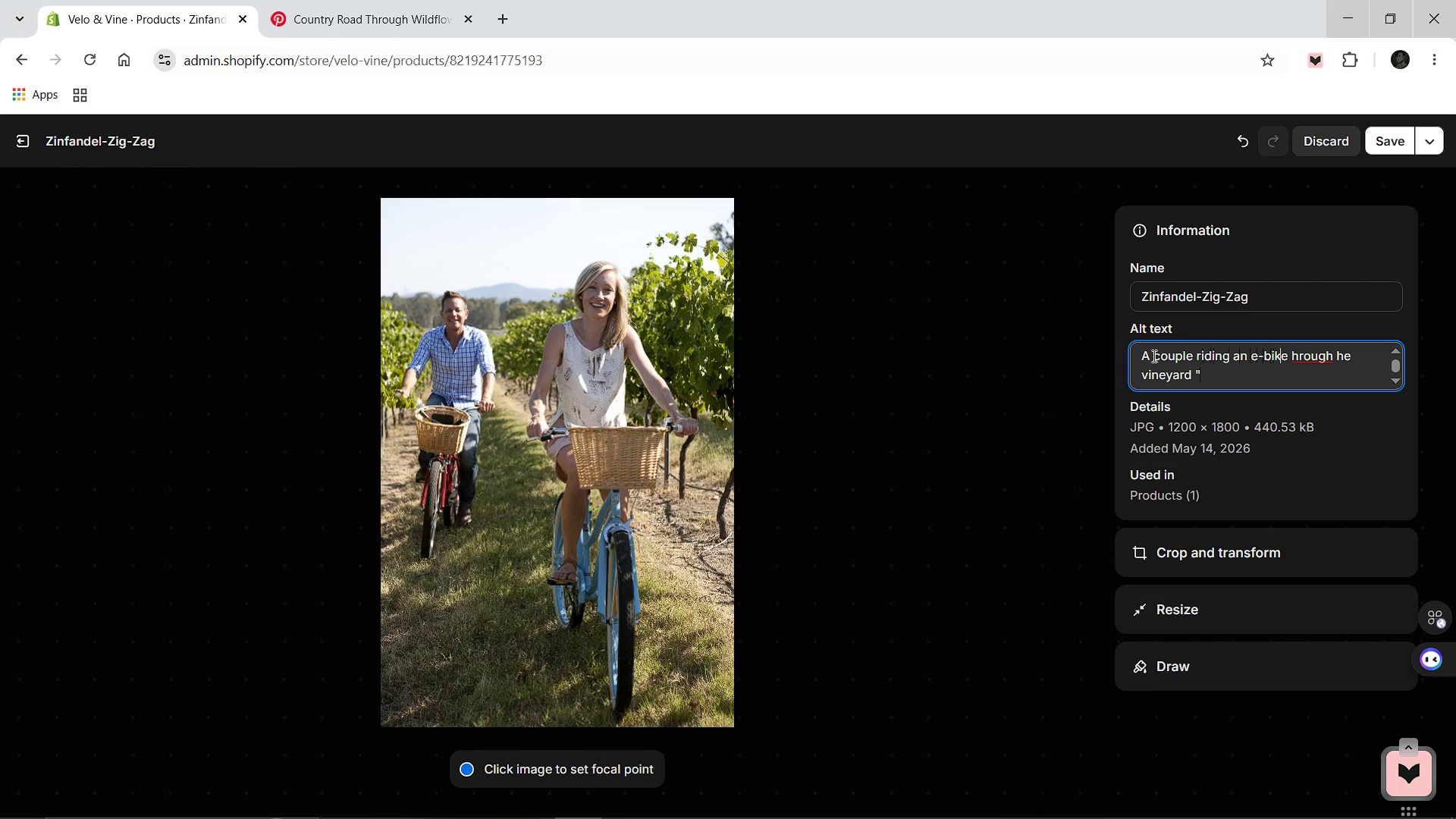 
key(ArrowRight)
 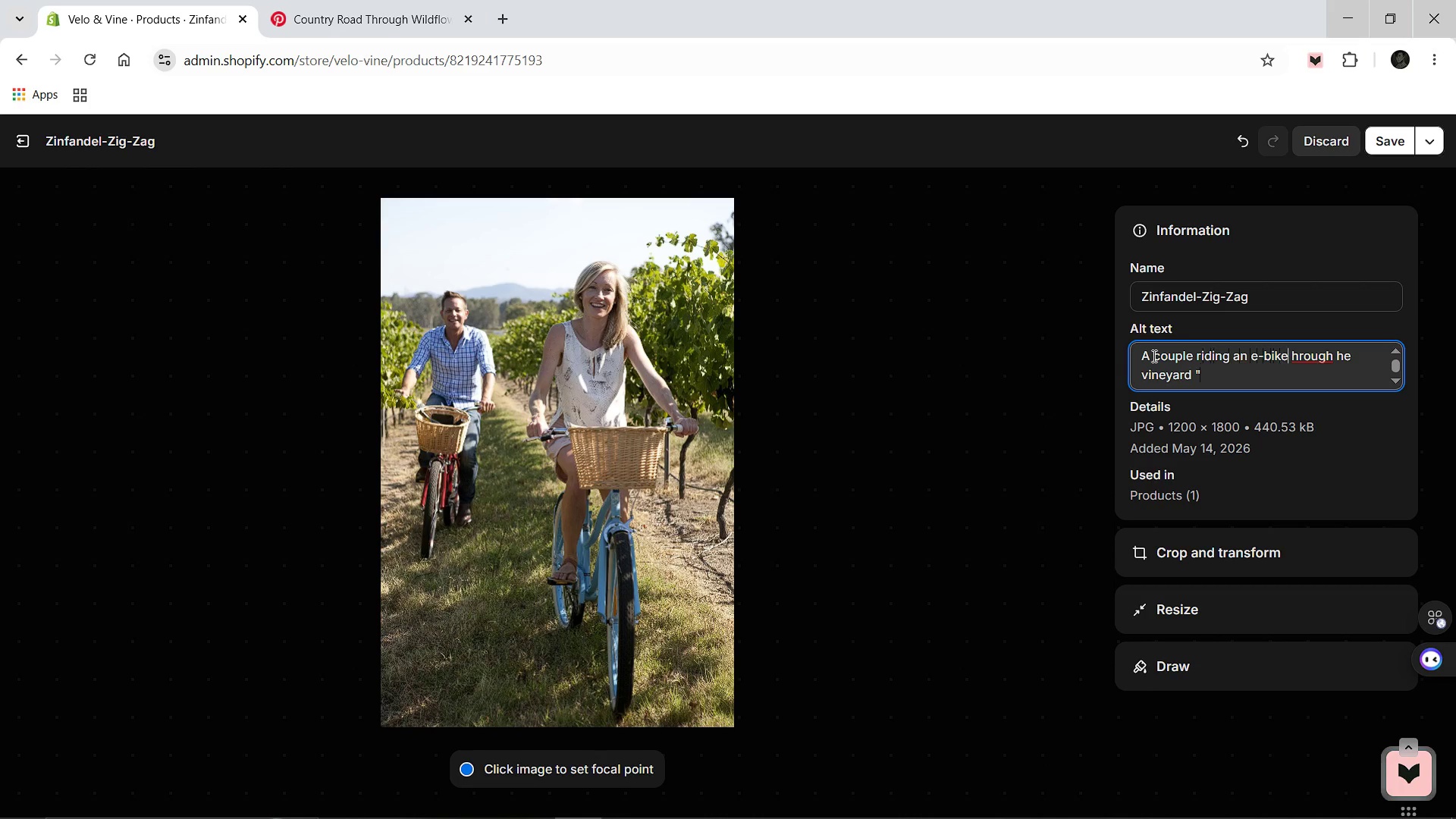 
key(ArrowRight)
 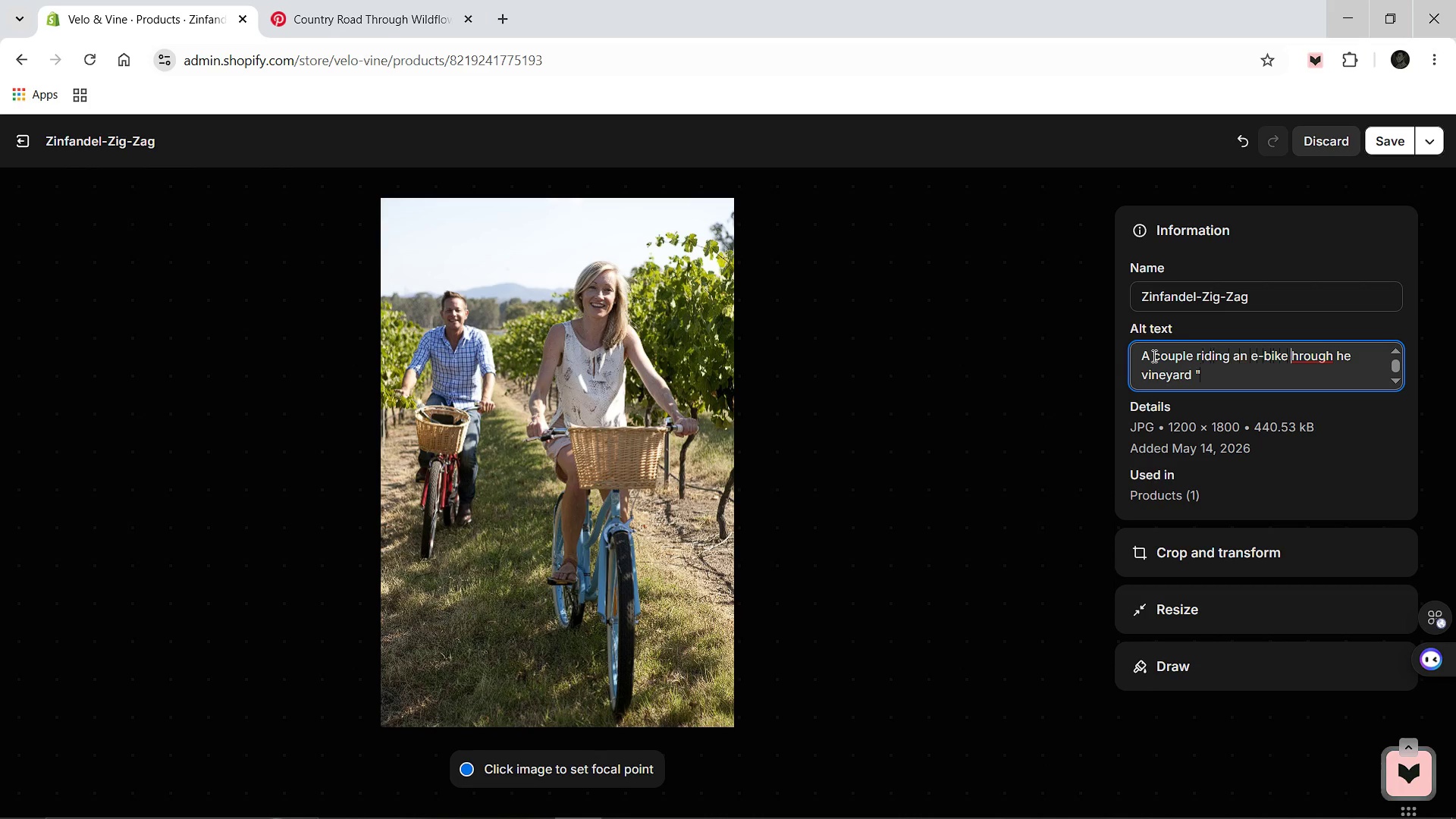 
key(ArrowRight)
 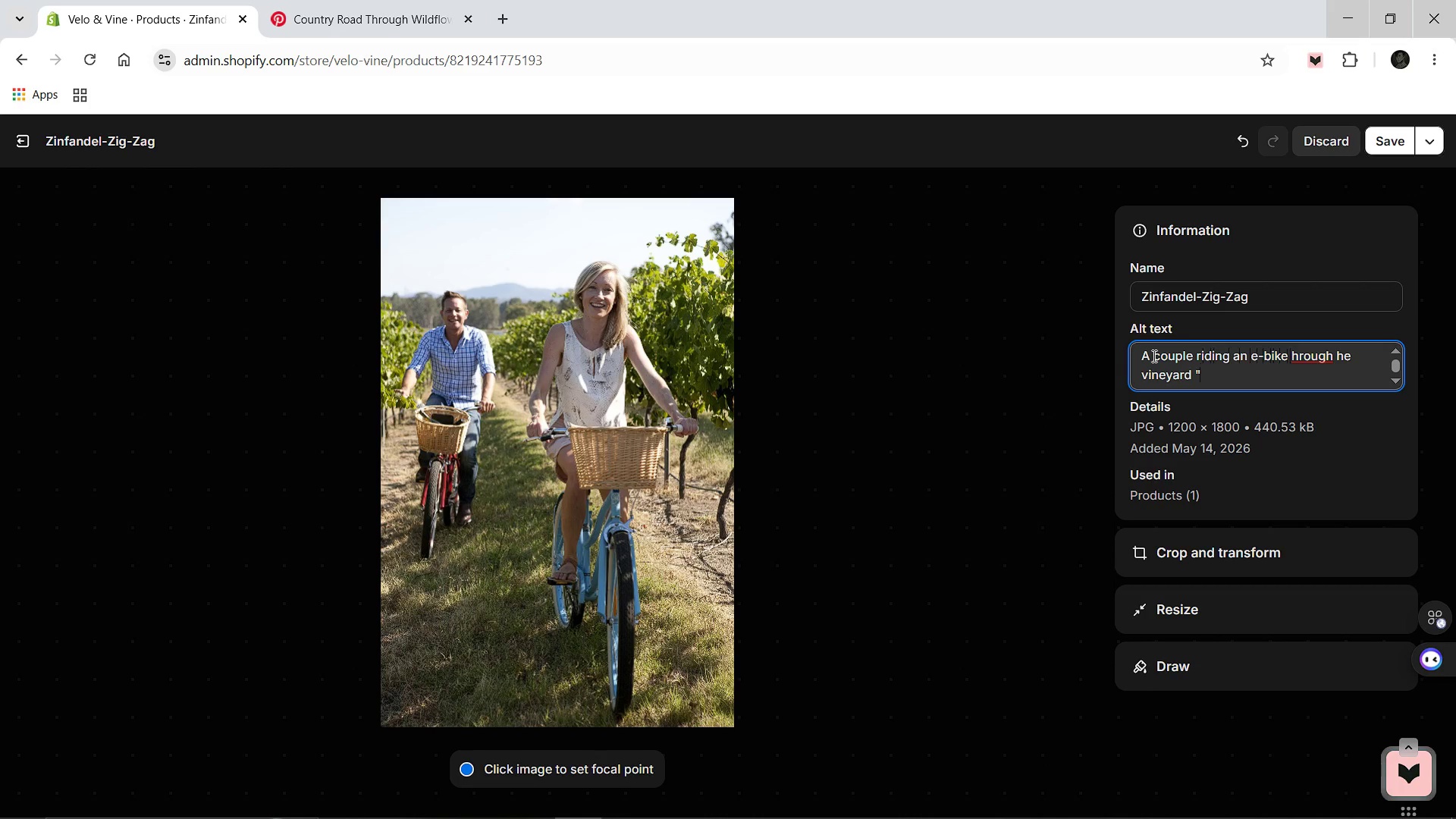 
key(T)
 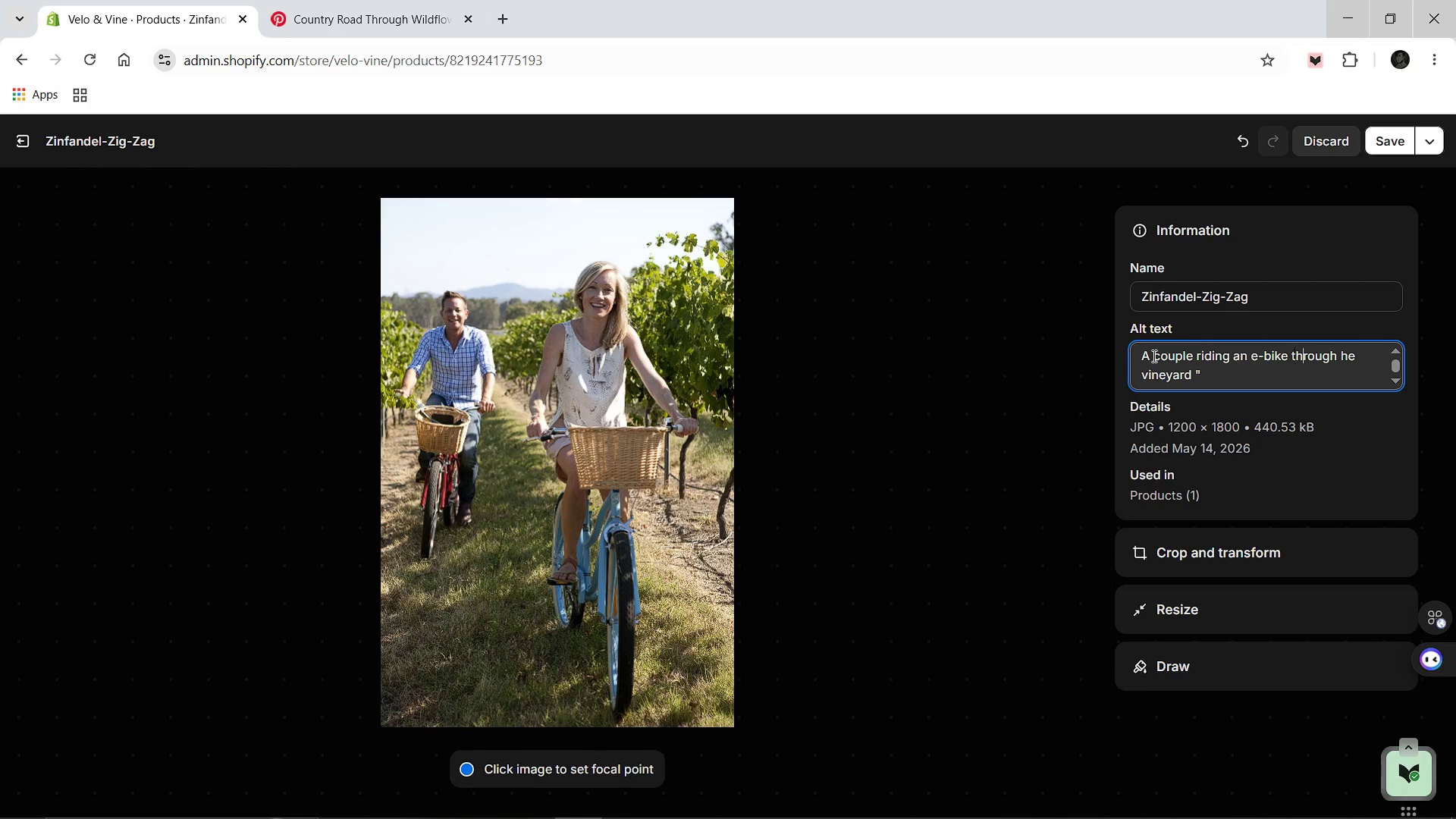 
hold_key(key=ArrowRight, duration=0.61)
 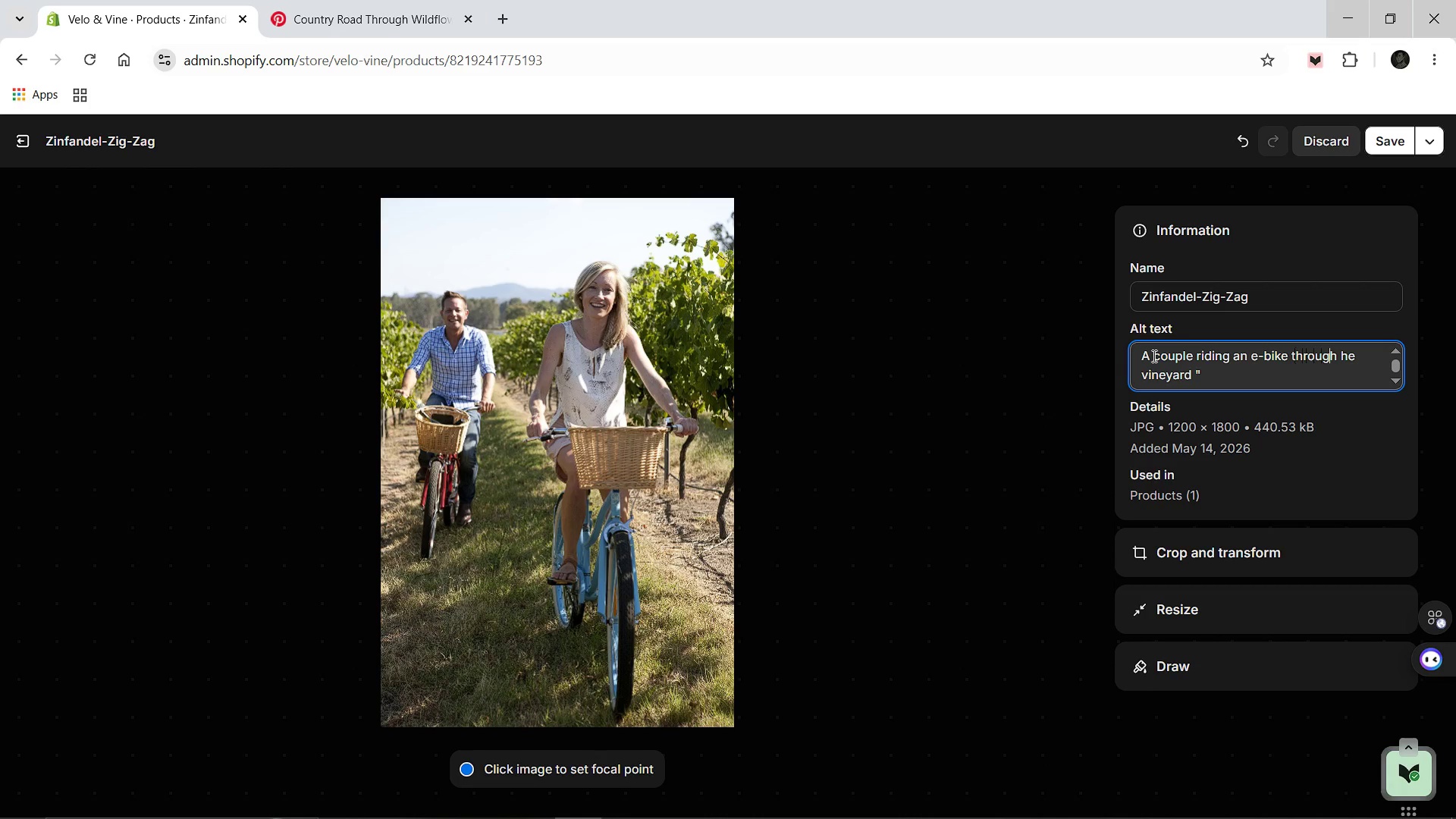 
key(ArrowRight)
 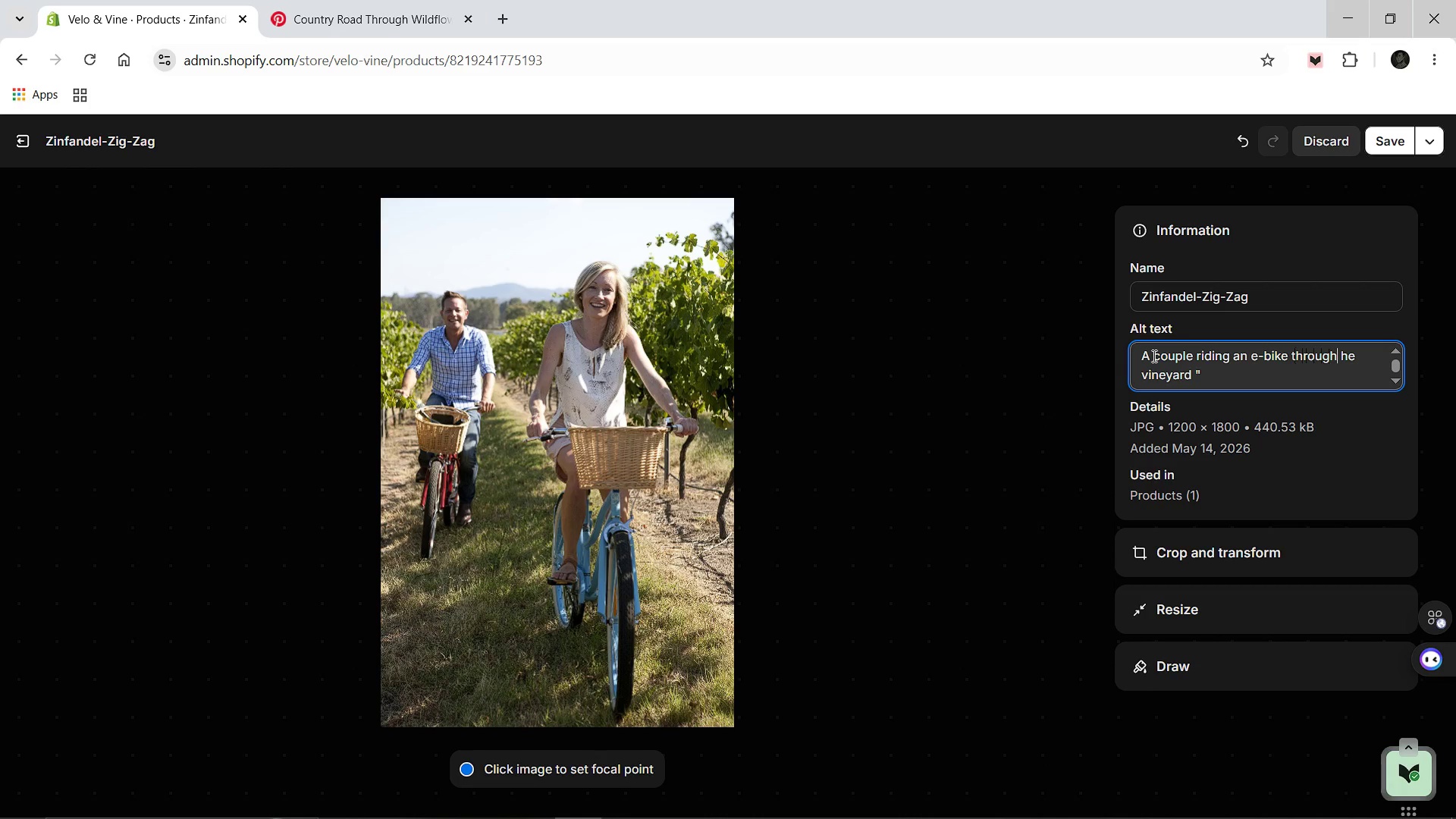 
key(ArrowRight)
 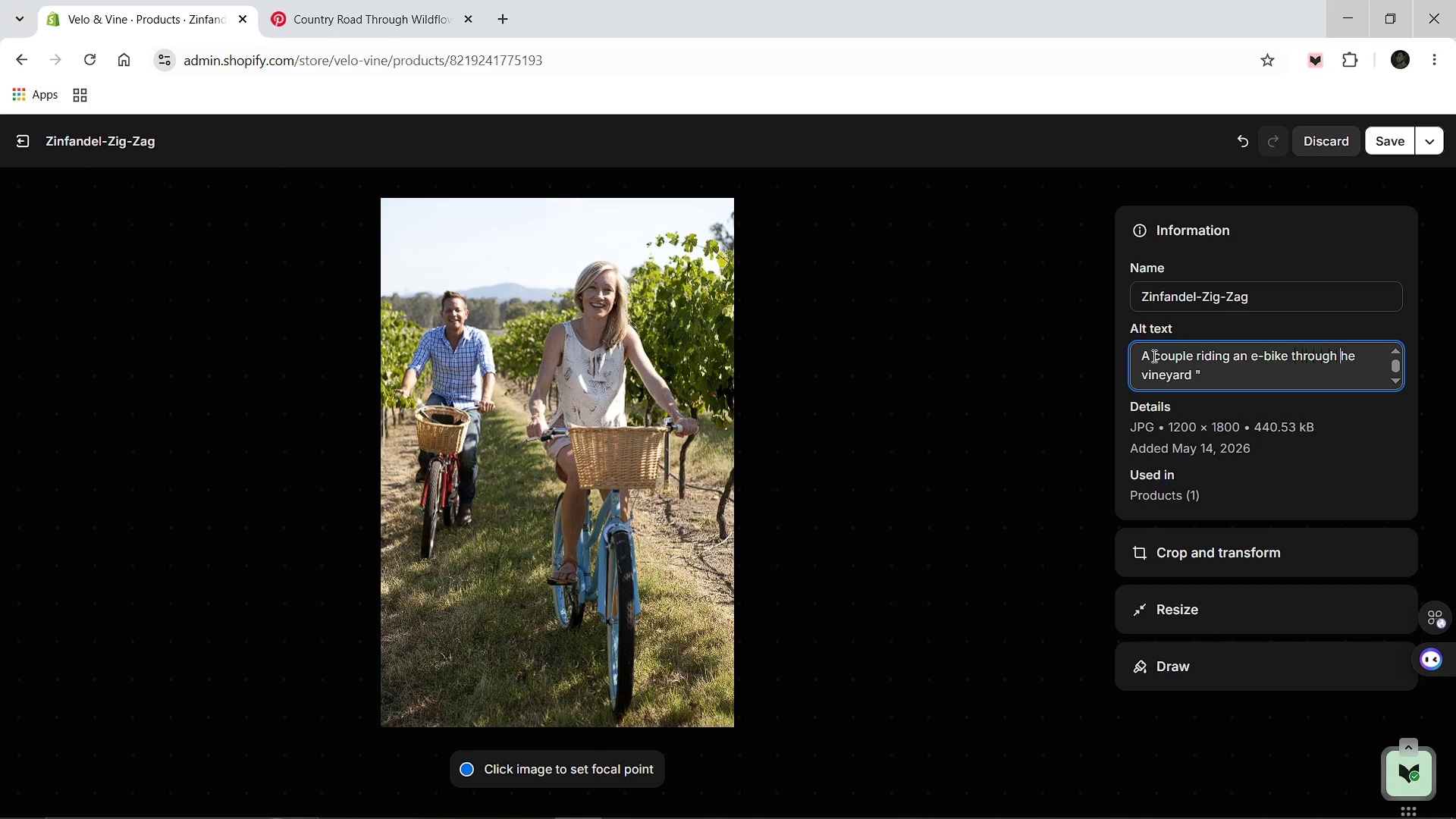 
key(ArrowRight)
 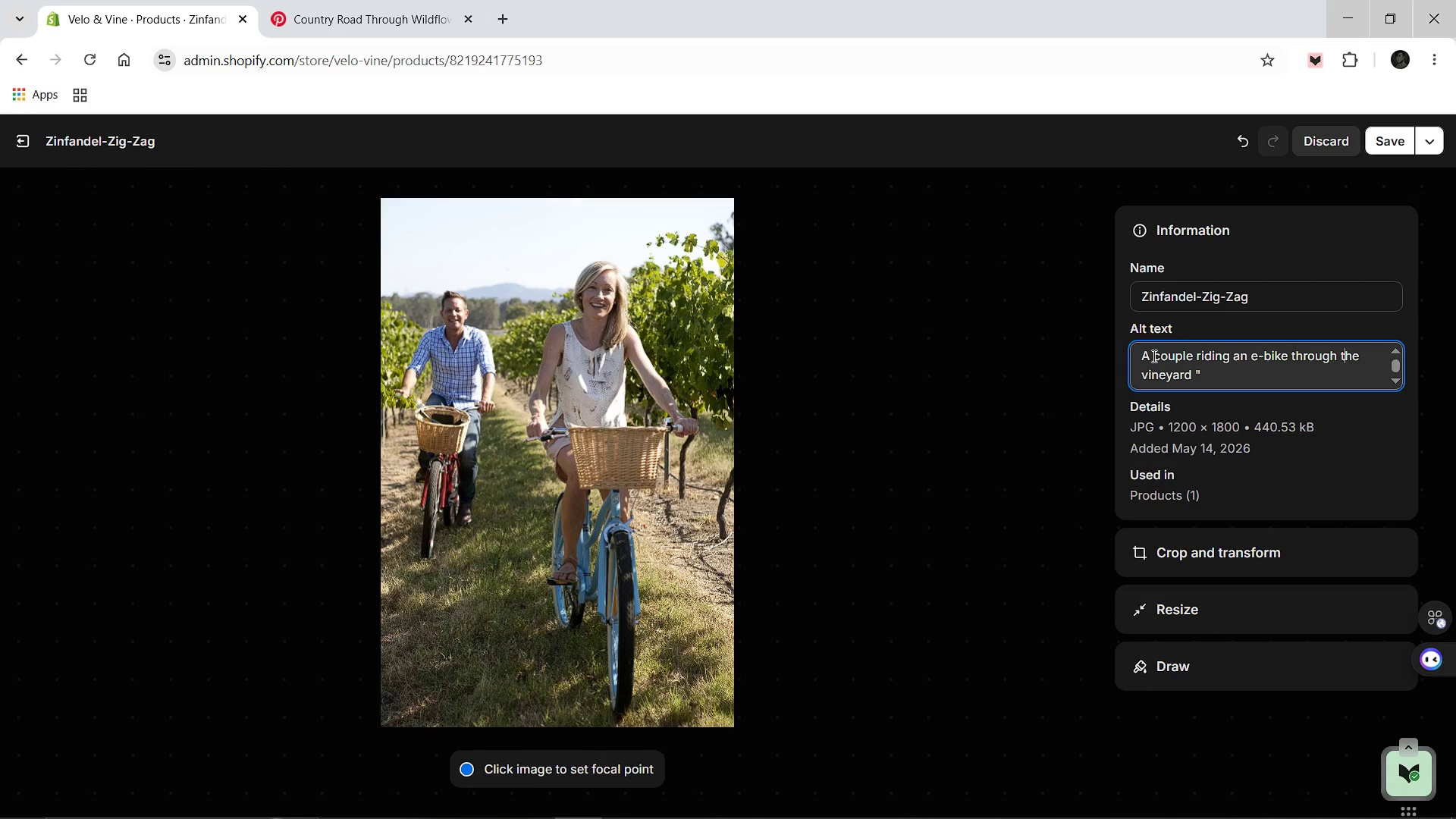 
key(T)
 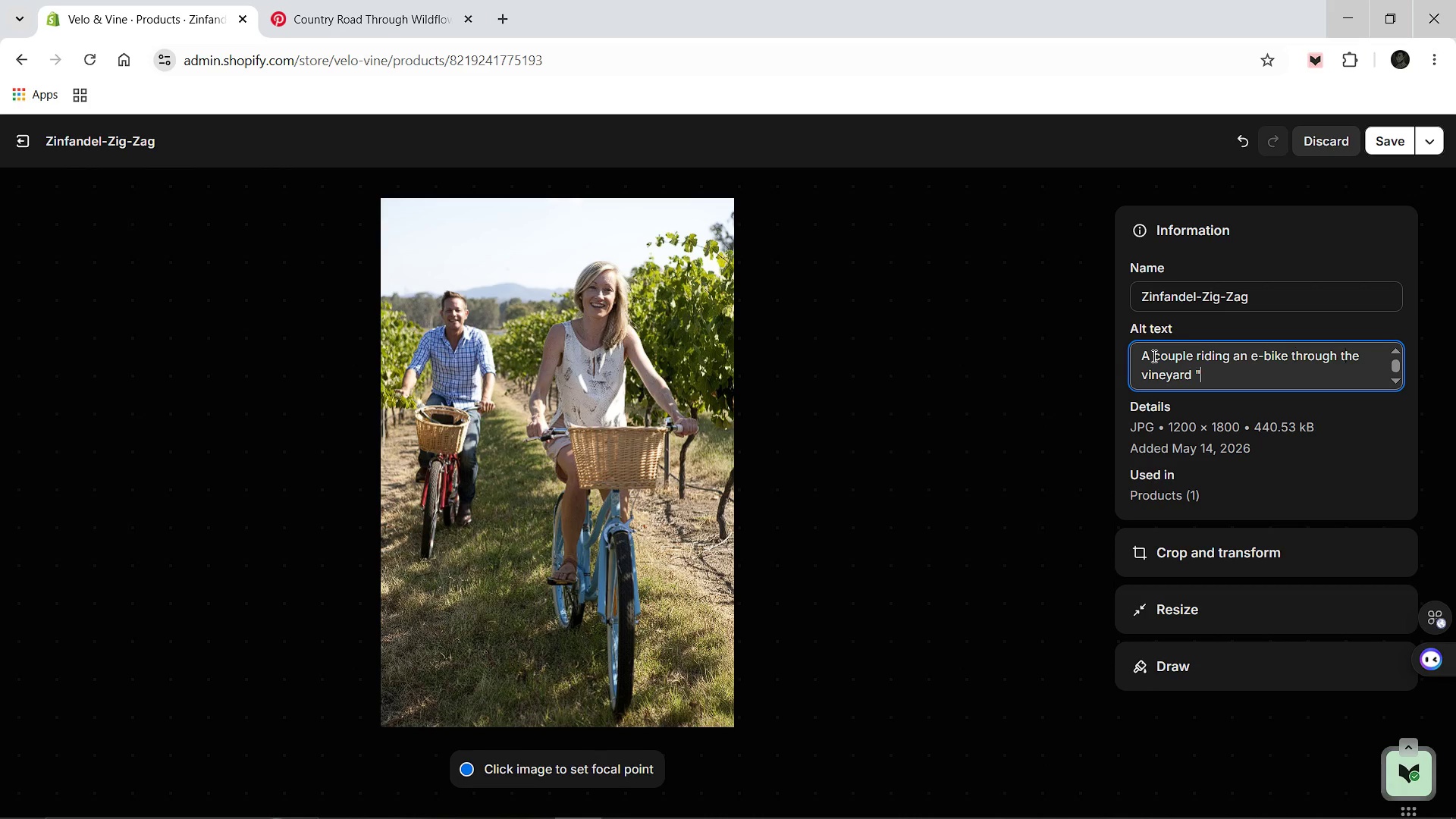 
key(ArrowDown)
 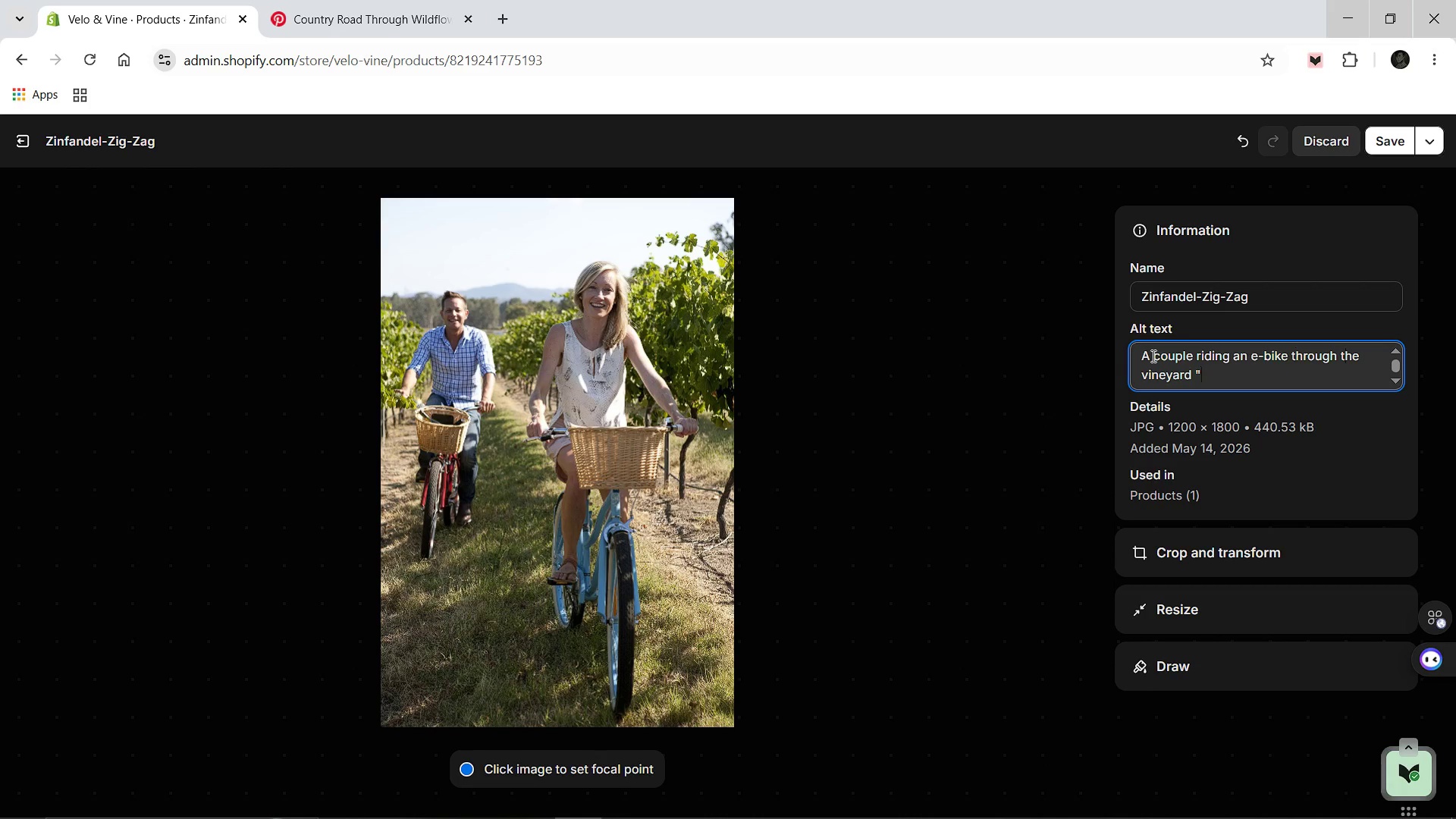 
type(zig-zagging")
 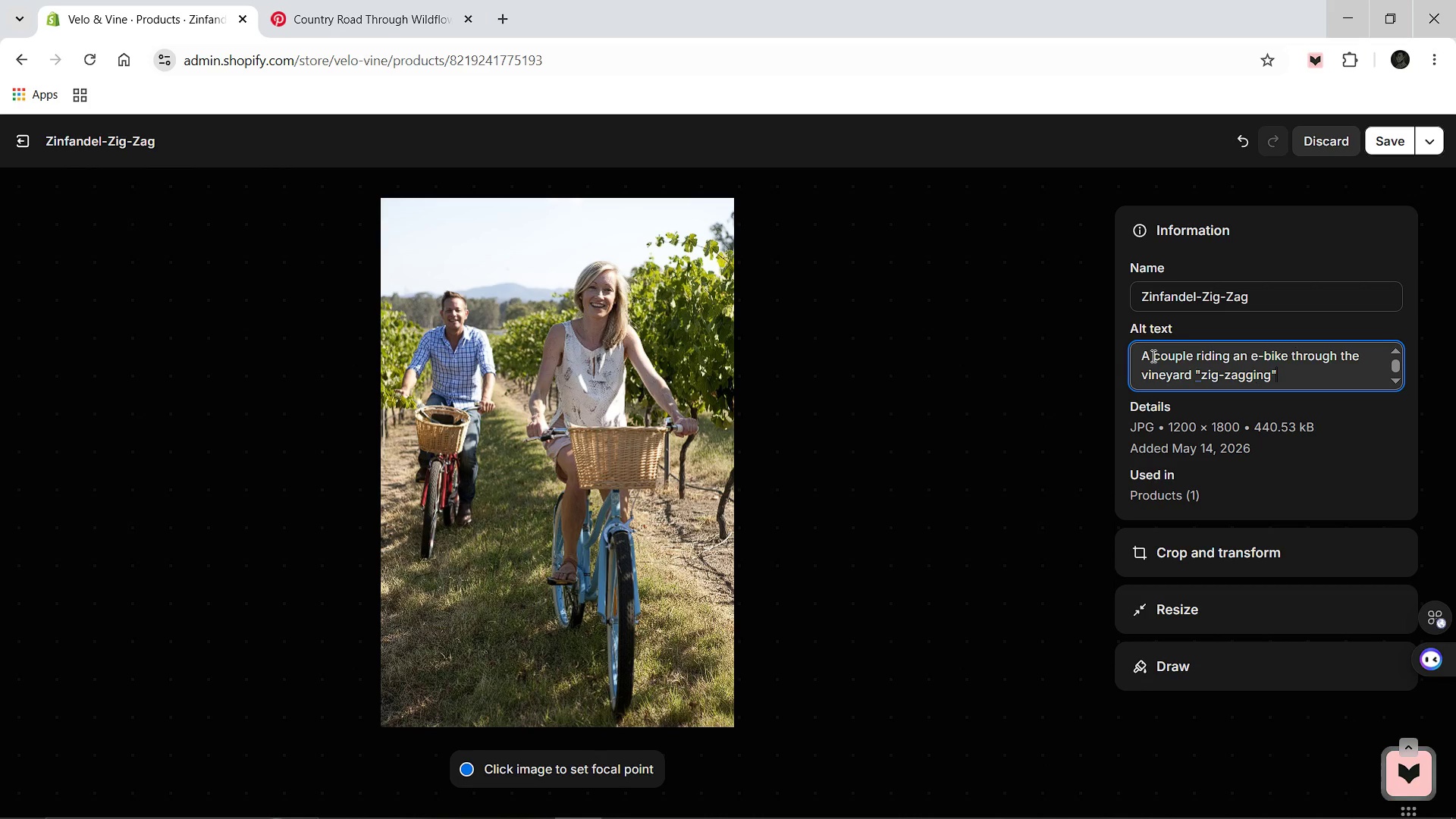 
key(Space)
 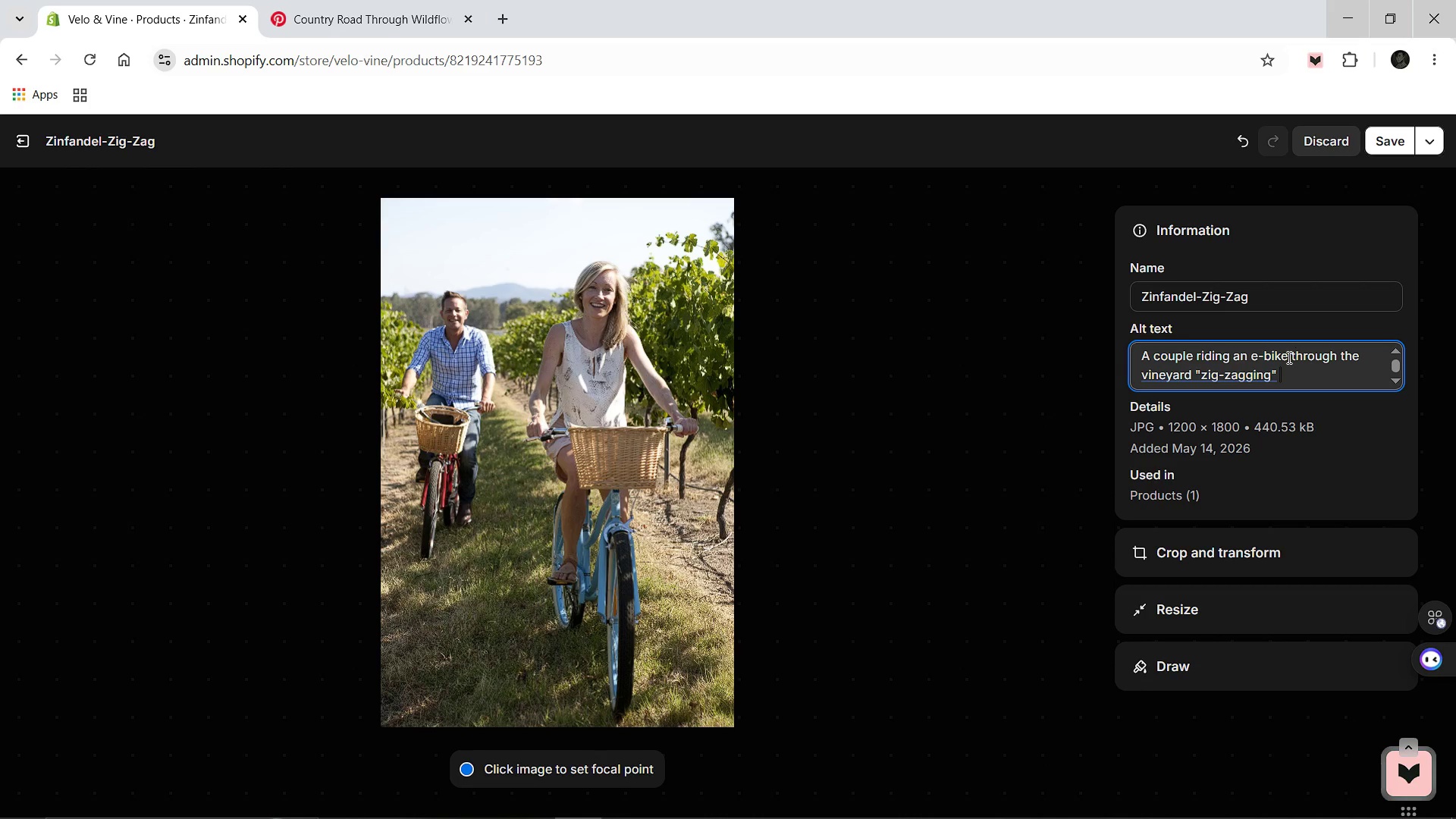 
wait(5.23)
 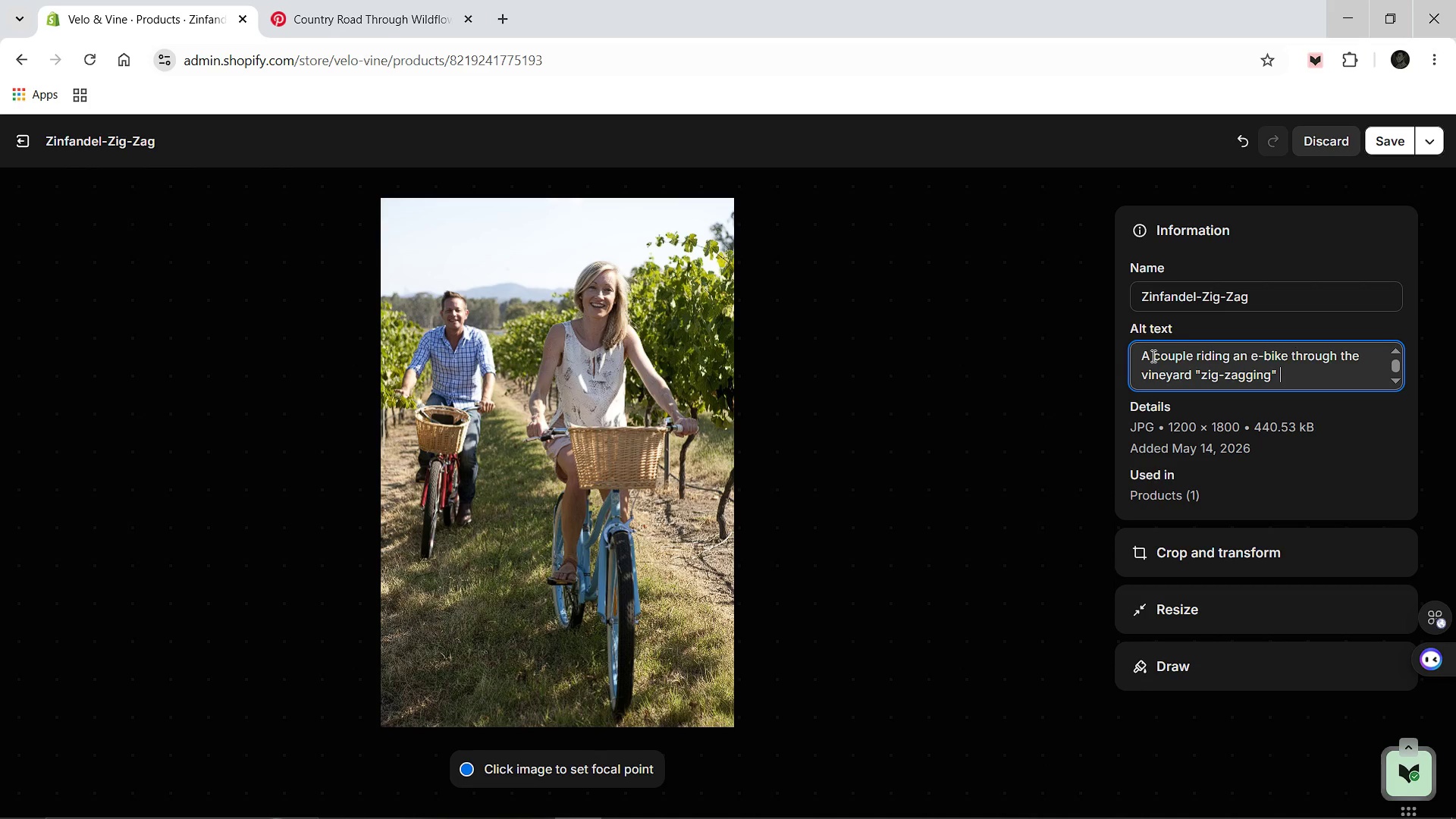 
left_click([1291, 352])
 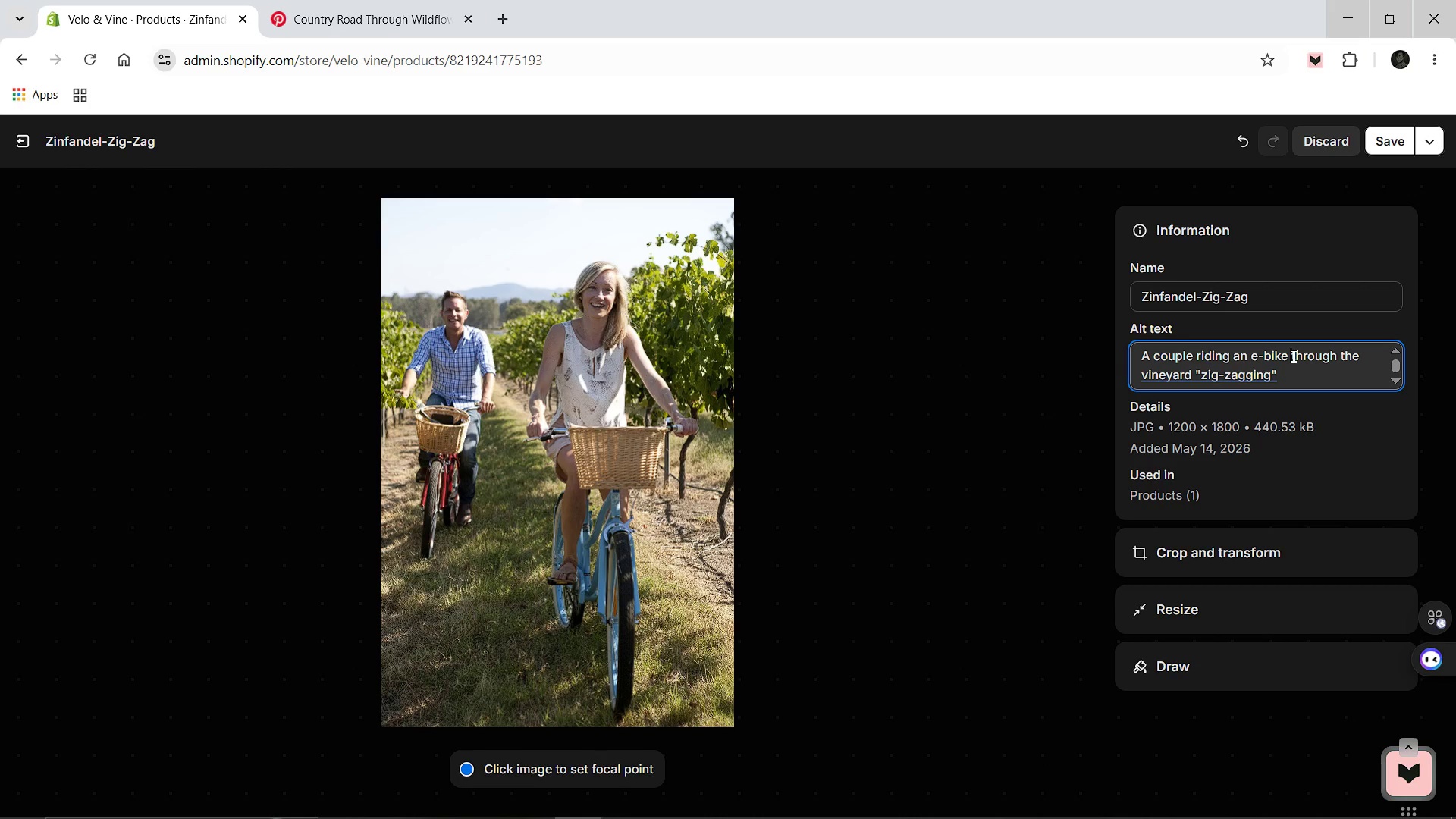 
left_click_drag(start_coordinate=[1292, 356], to_coordinate=[1191, 374])
 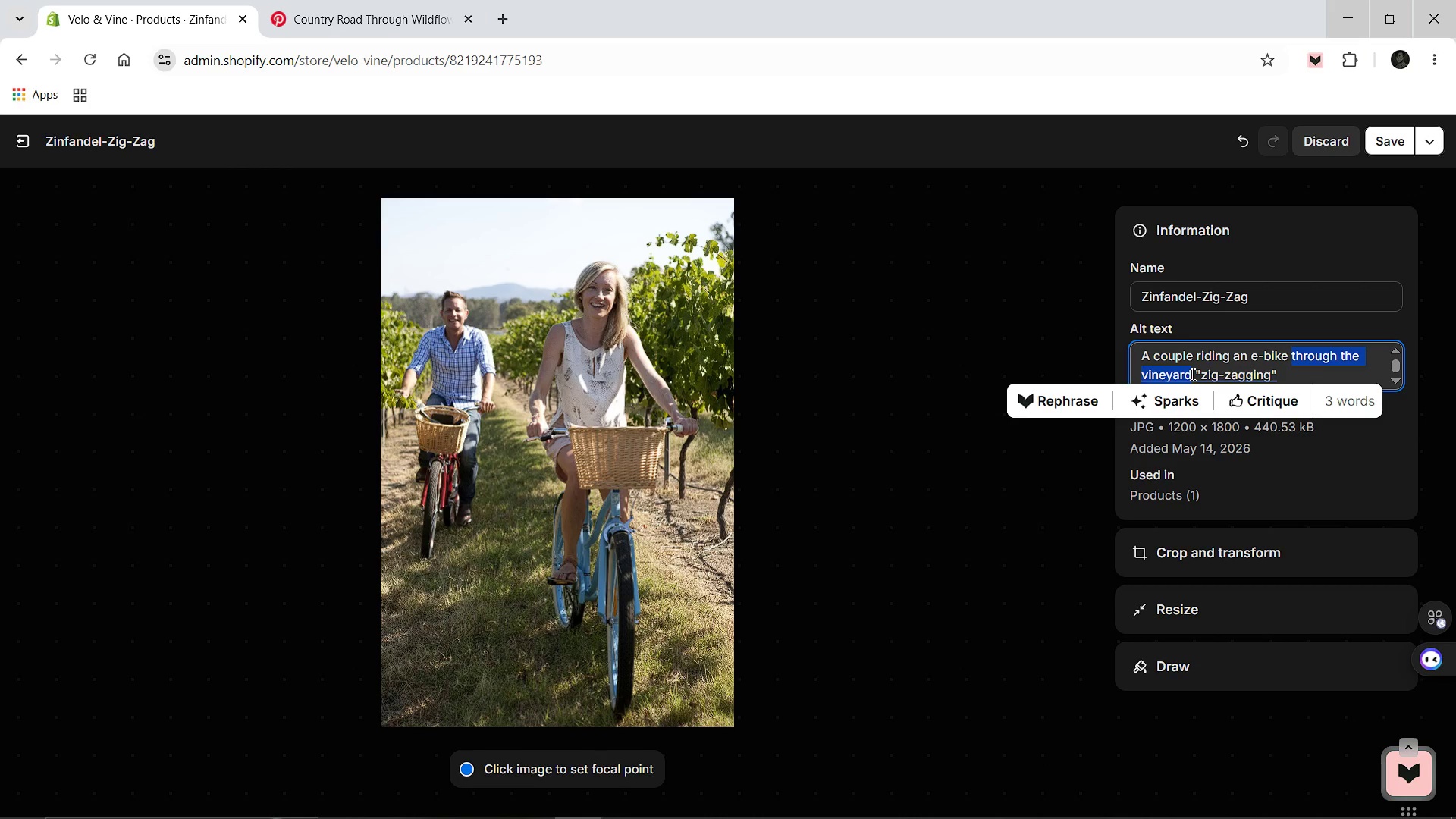 
key(Control+X)
 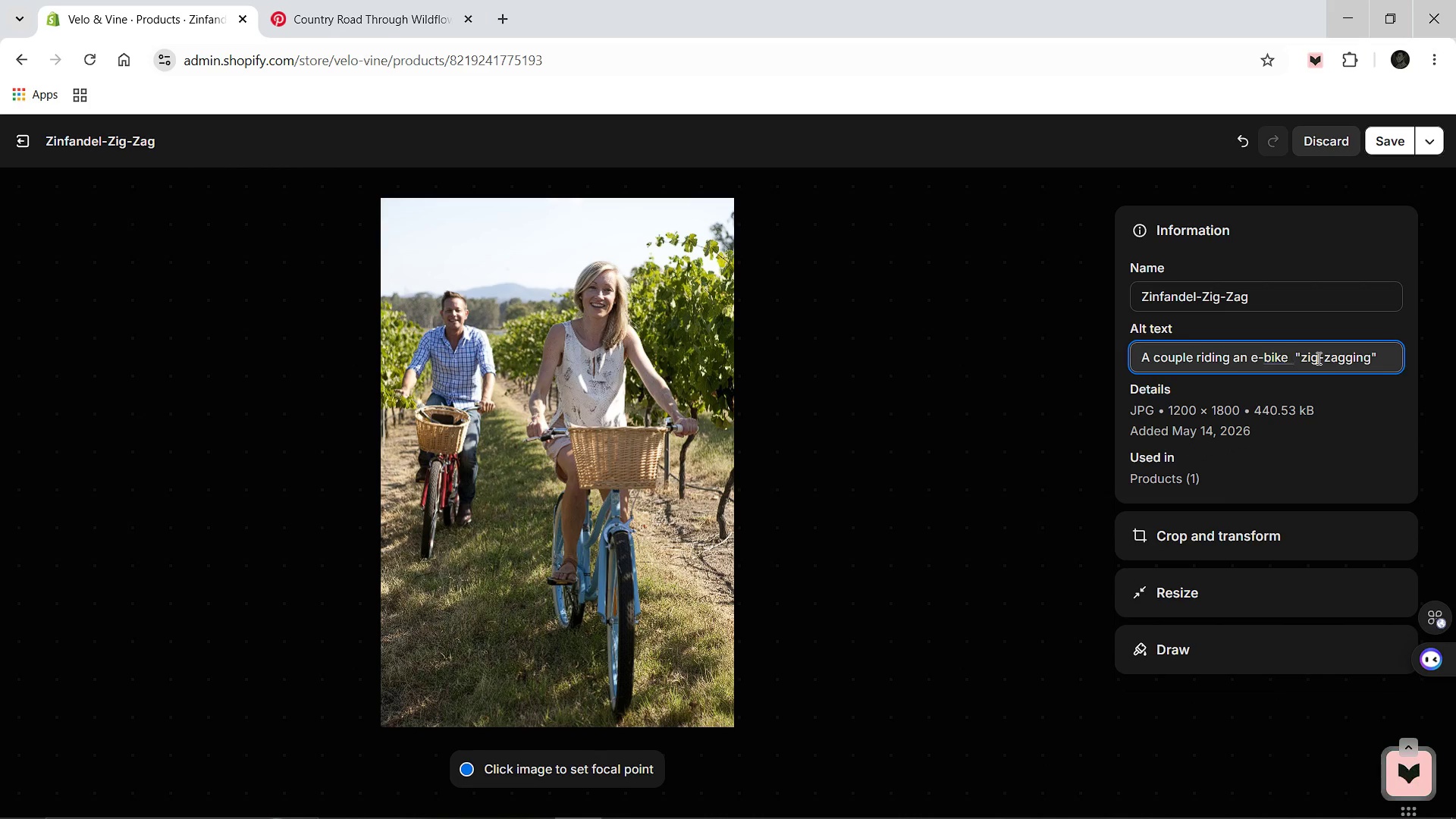 
key(Backspace)
 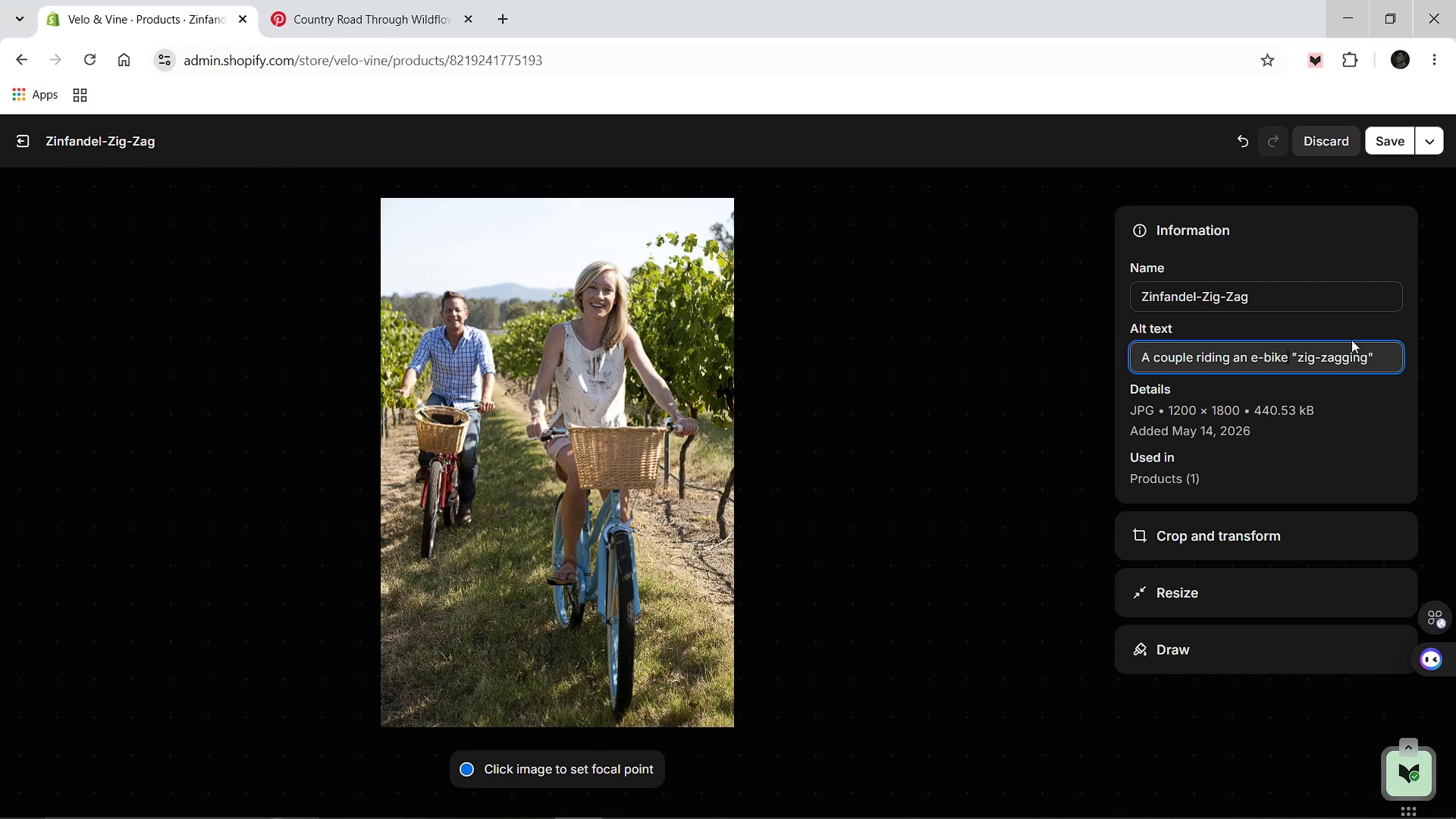 
left_click([1378, 356])
 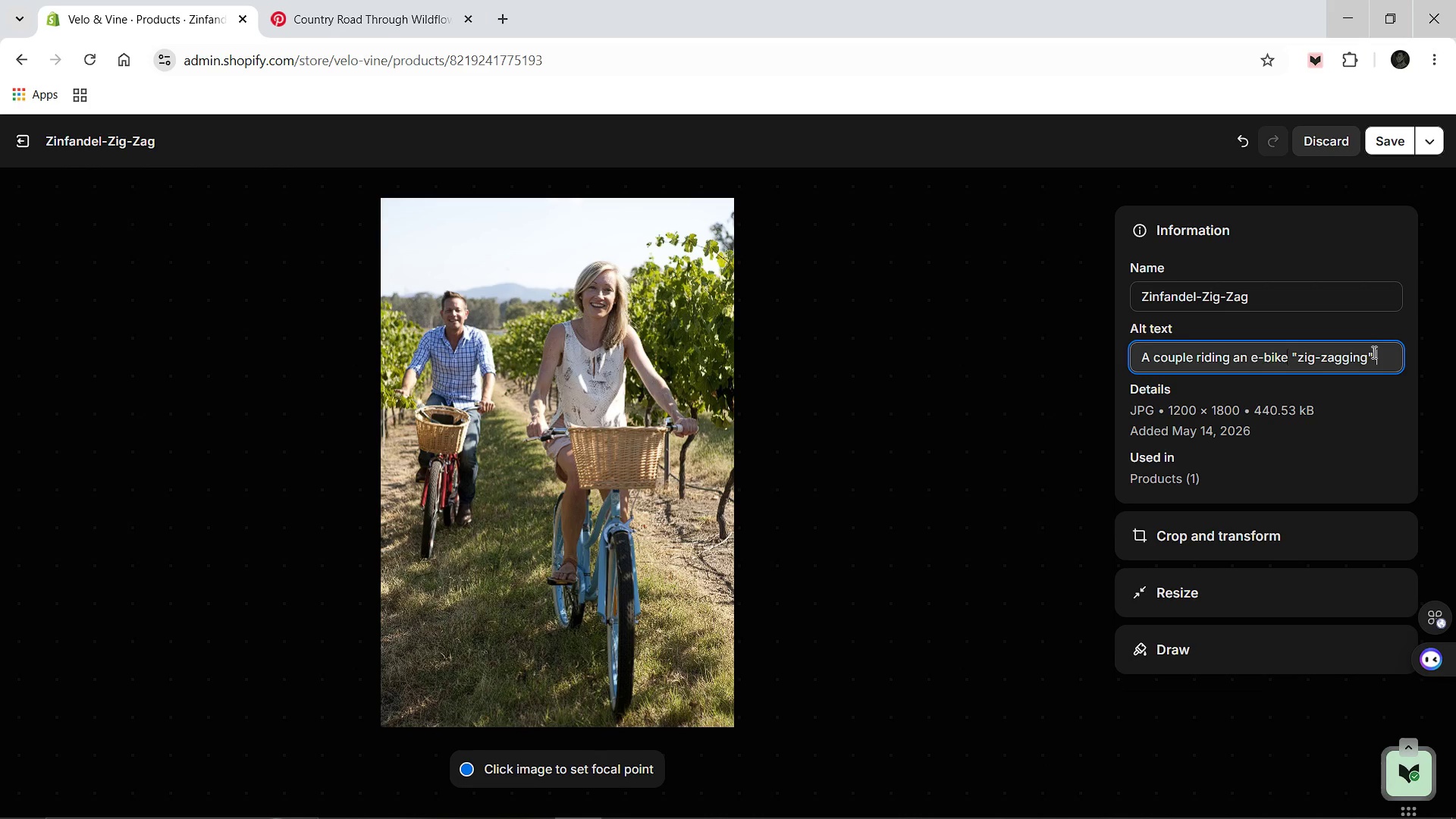 
key(Control+V)
 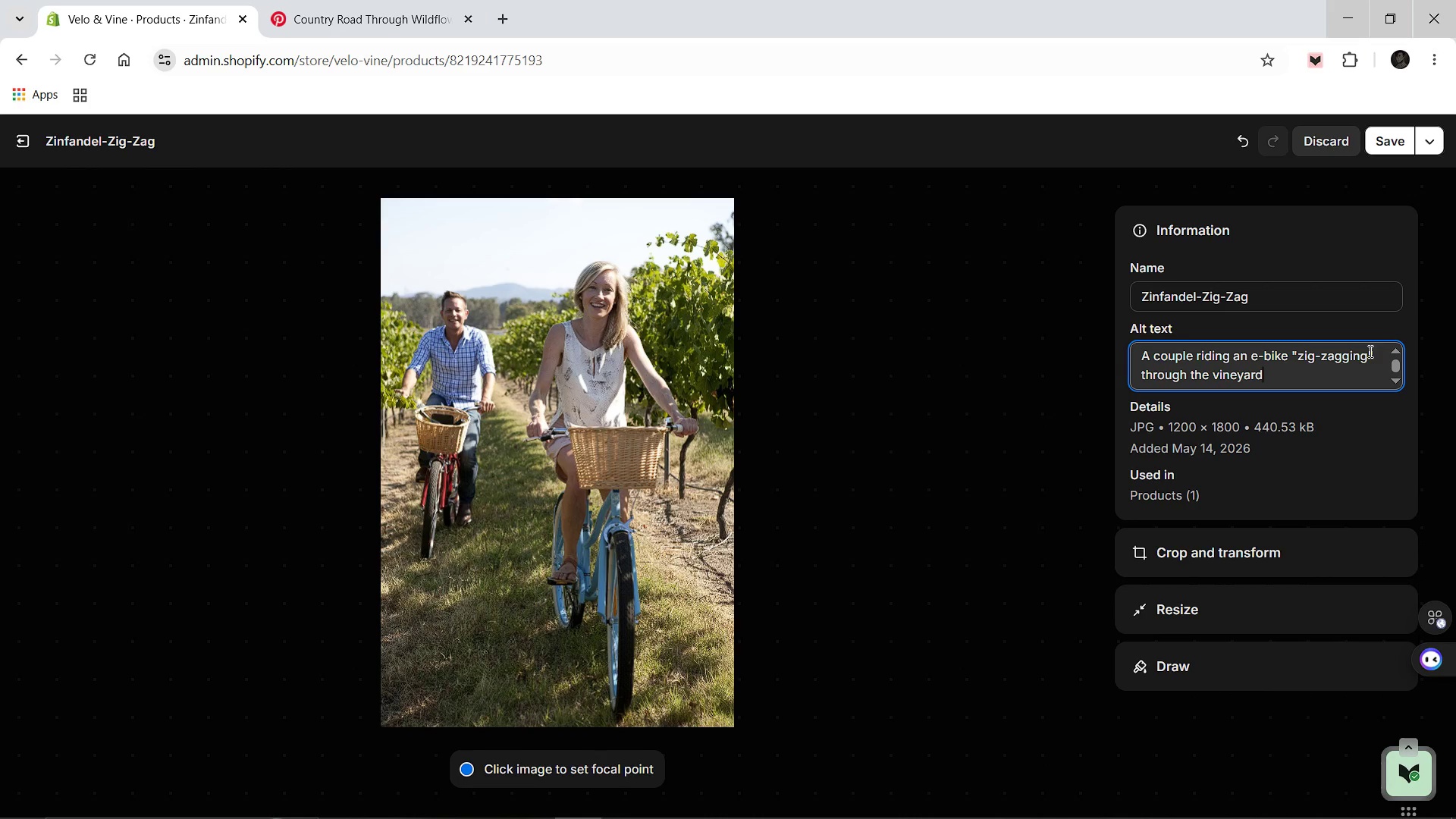 
wait(5.34)
 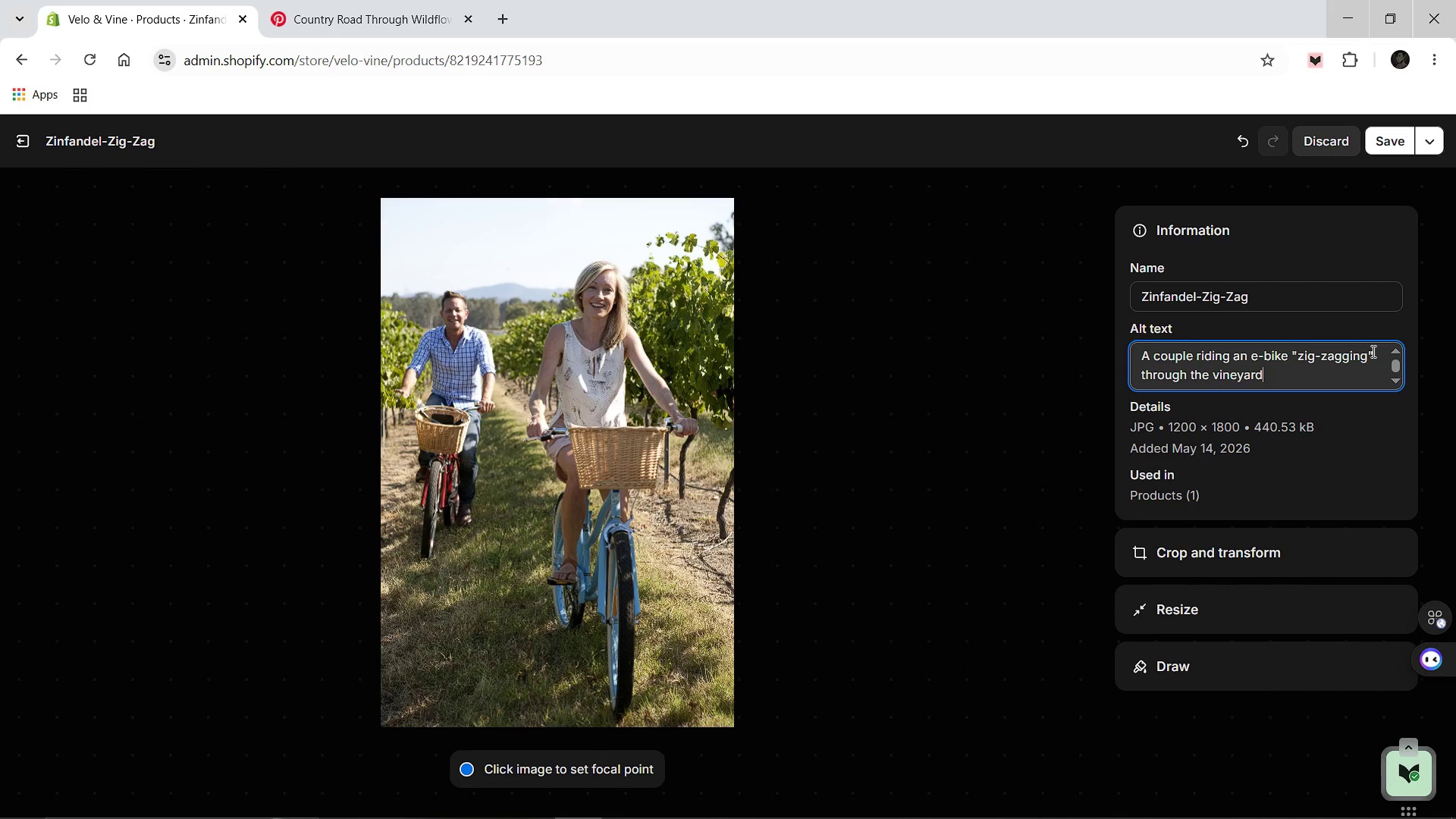 
left_click([1301, 375])
 